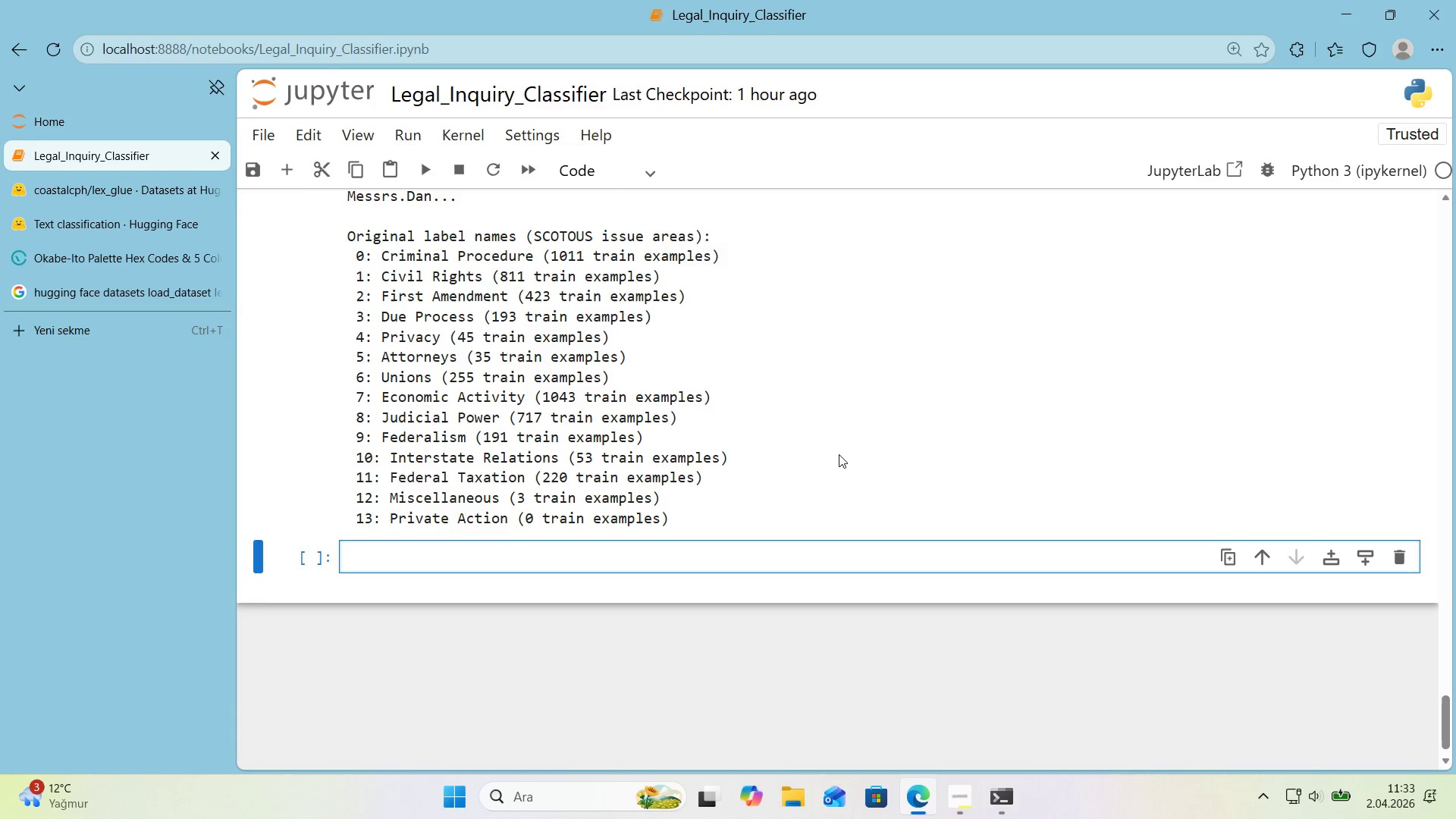 
wait(9.66)
 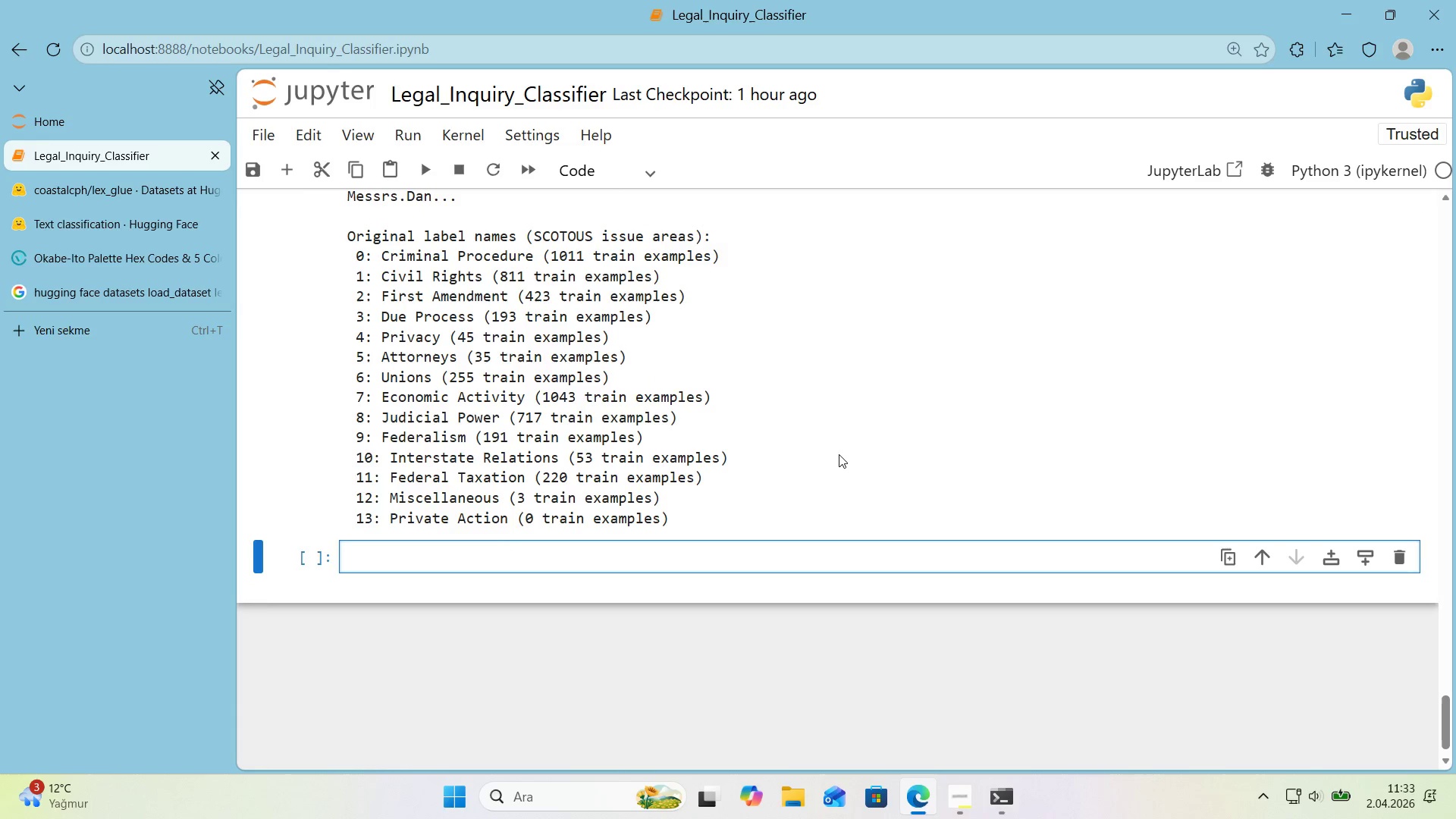 
scroll: coordinate [906, 438], scroll_direction: up, amount: 11.0
 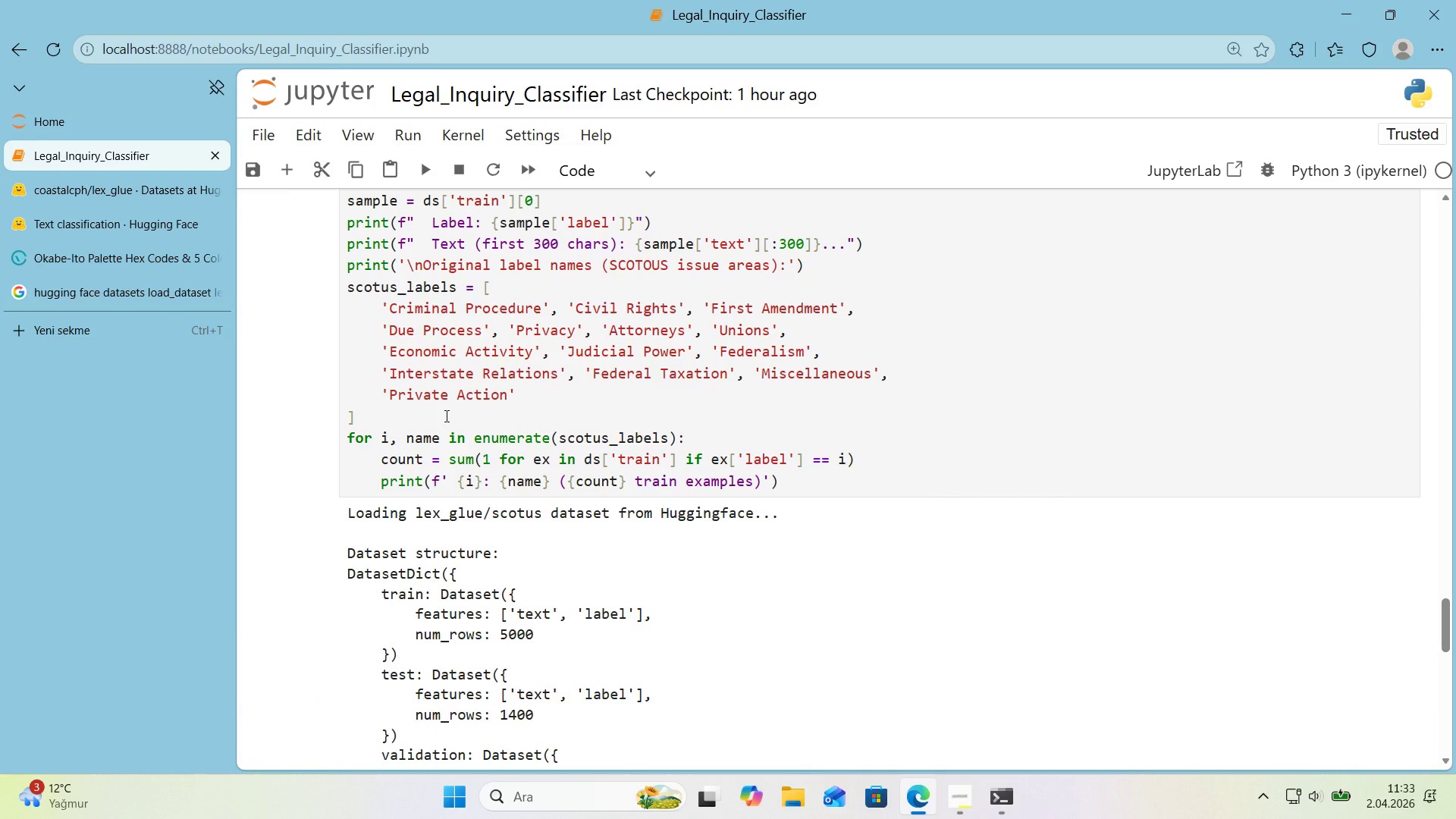 
scroll: coordinate [445, 416], scroll_direction: down, amount: 11.0
 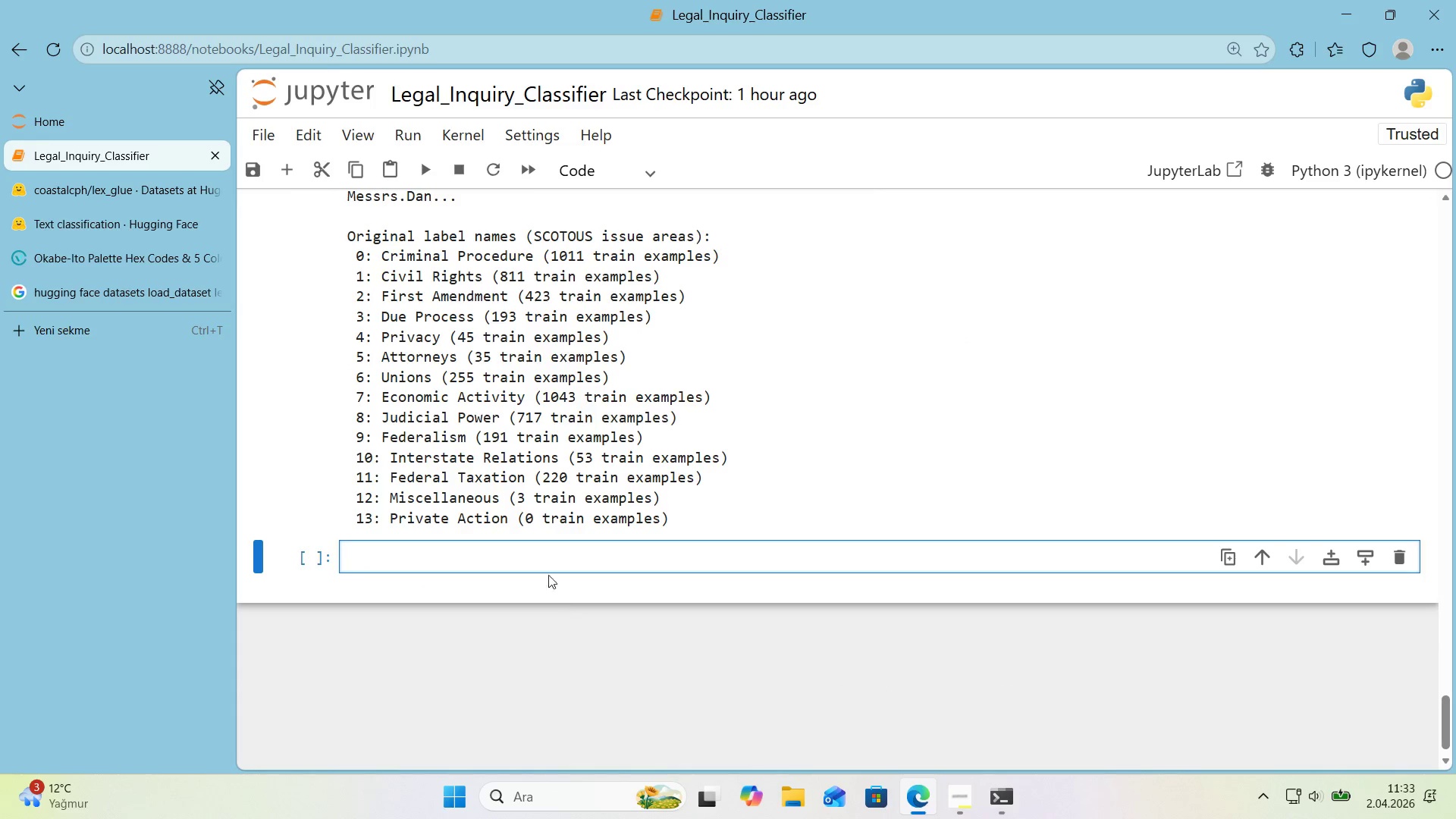 
left_click([546, 561])
 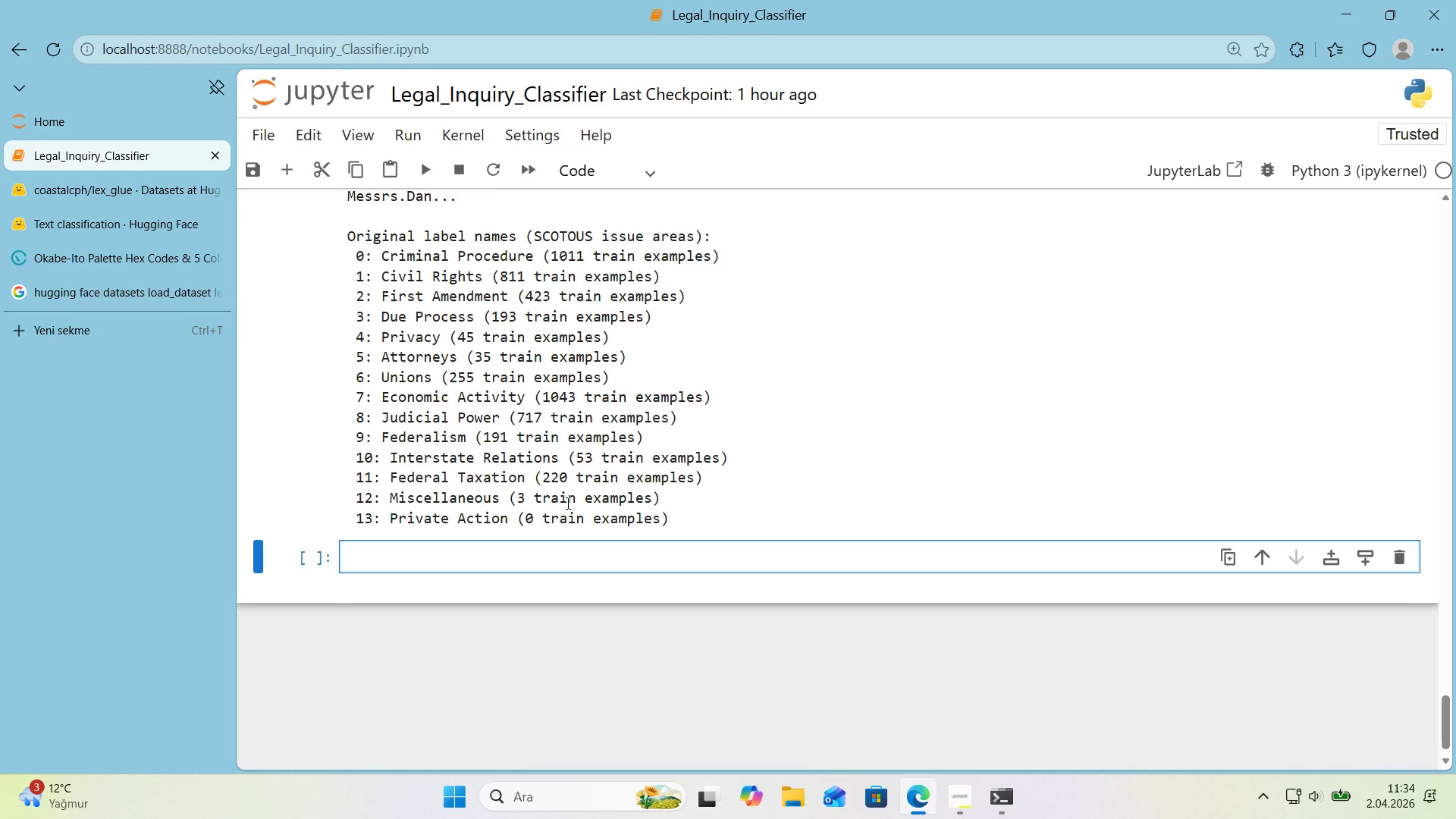 
wait(40.56)
 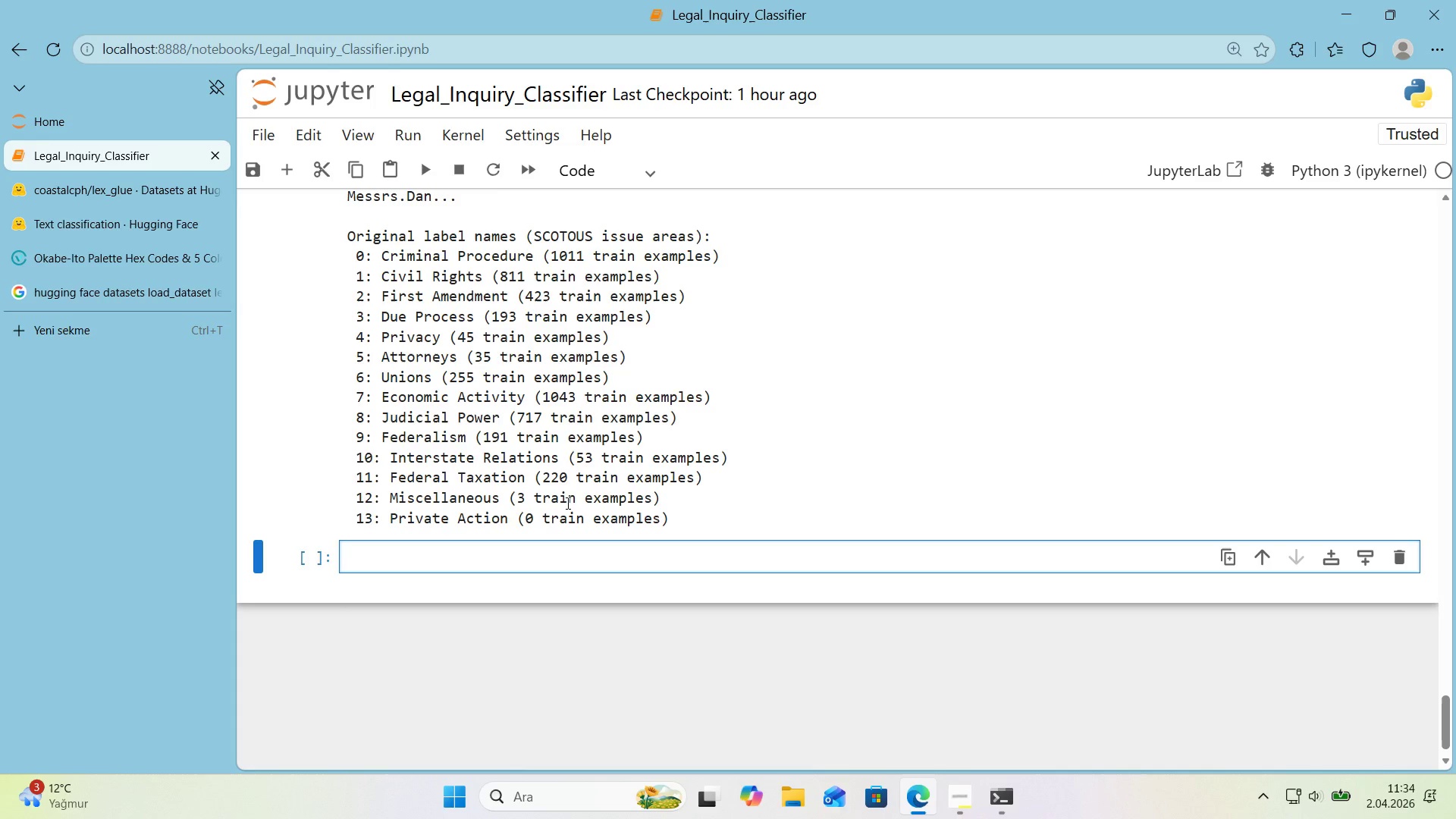 
scroll: coordinate [268, 445], scroll_direction: down, amount: 1.0
 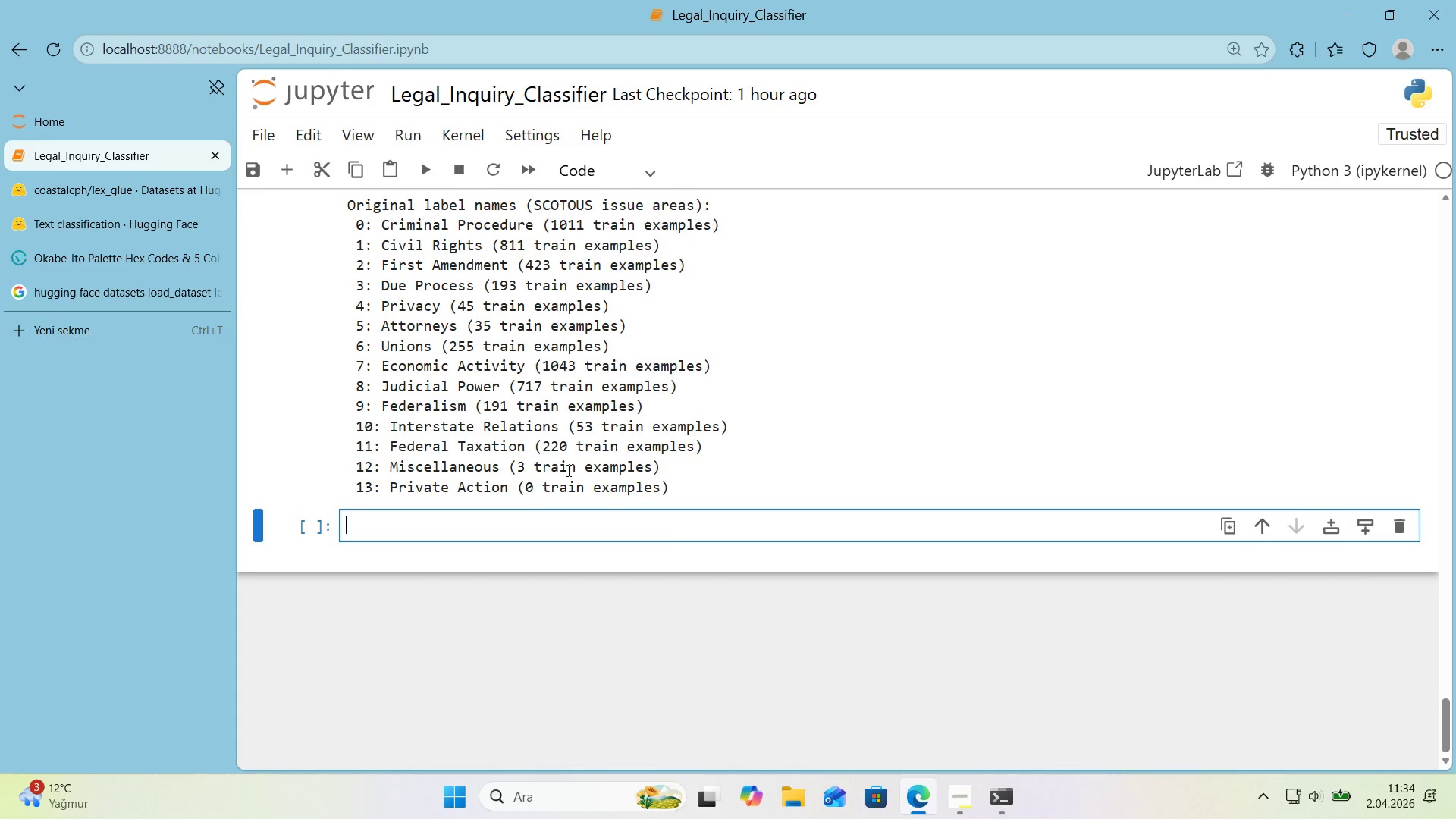 
scroll: coordinate [517, 453], scroll_direction: up, amount: 1.0
 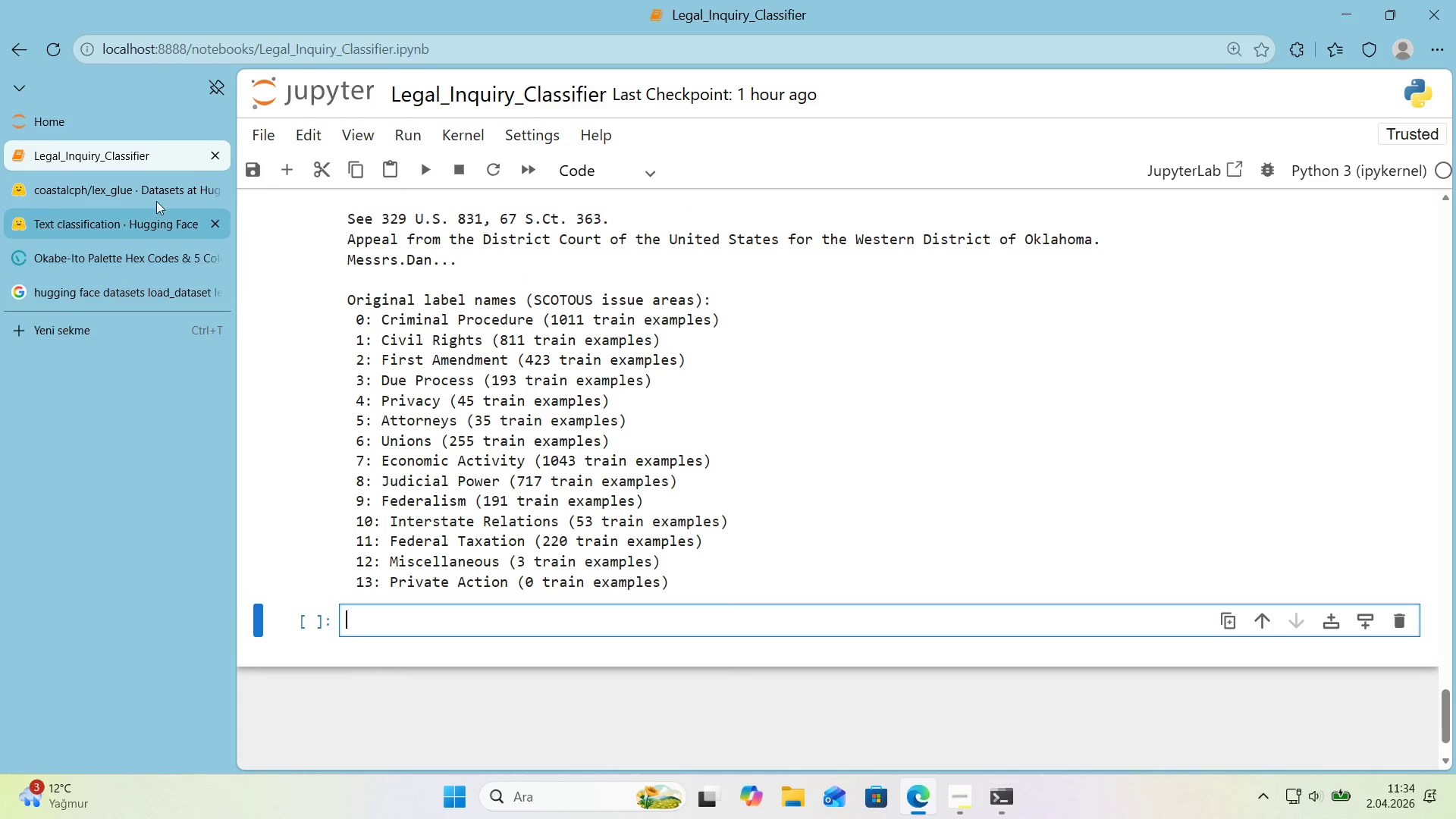 
left_click([139, 184])
 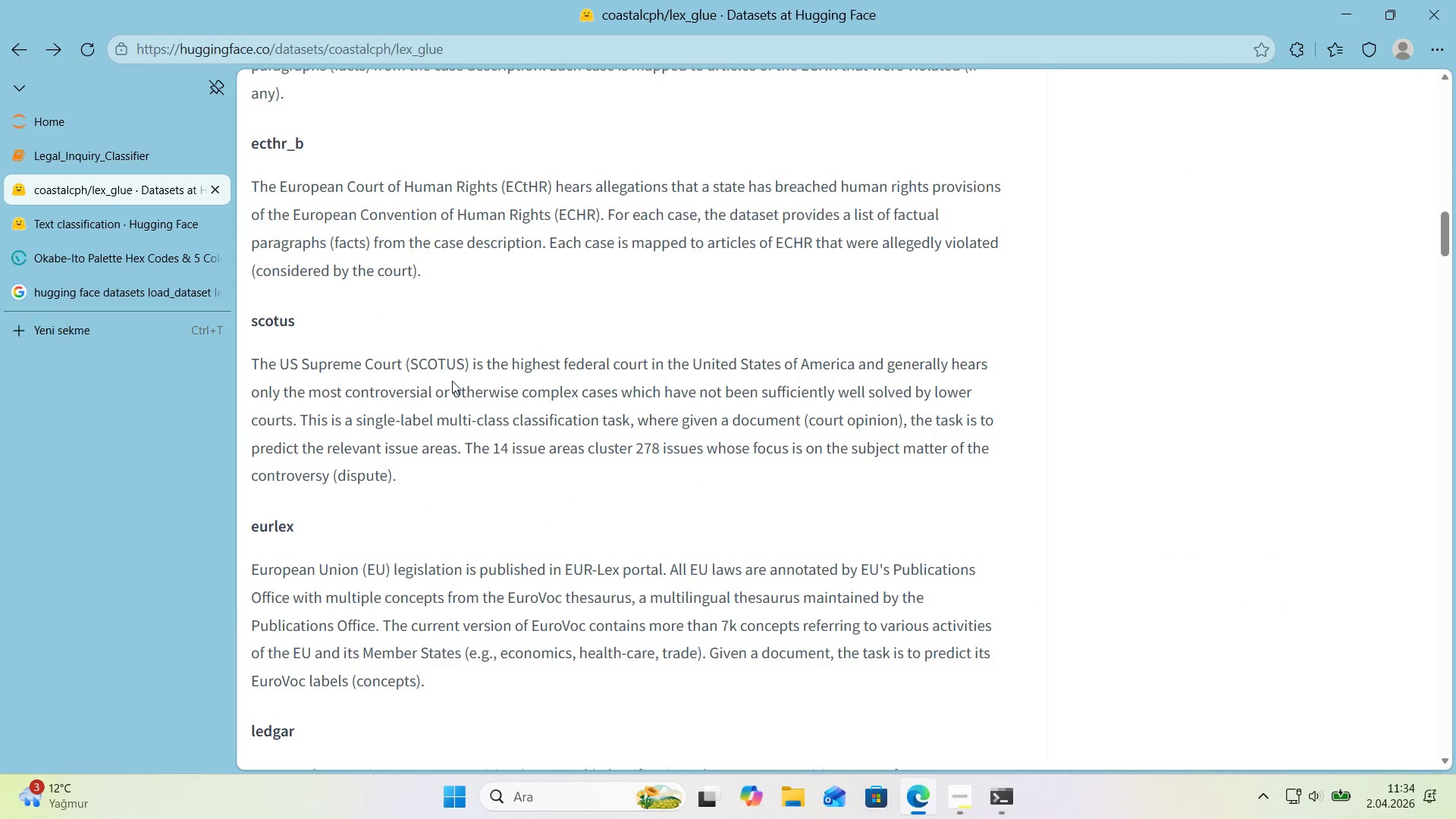 
scroll: coordinate [452, 381], scroll_direction: up, amount: 20.0
 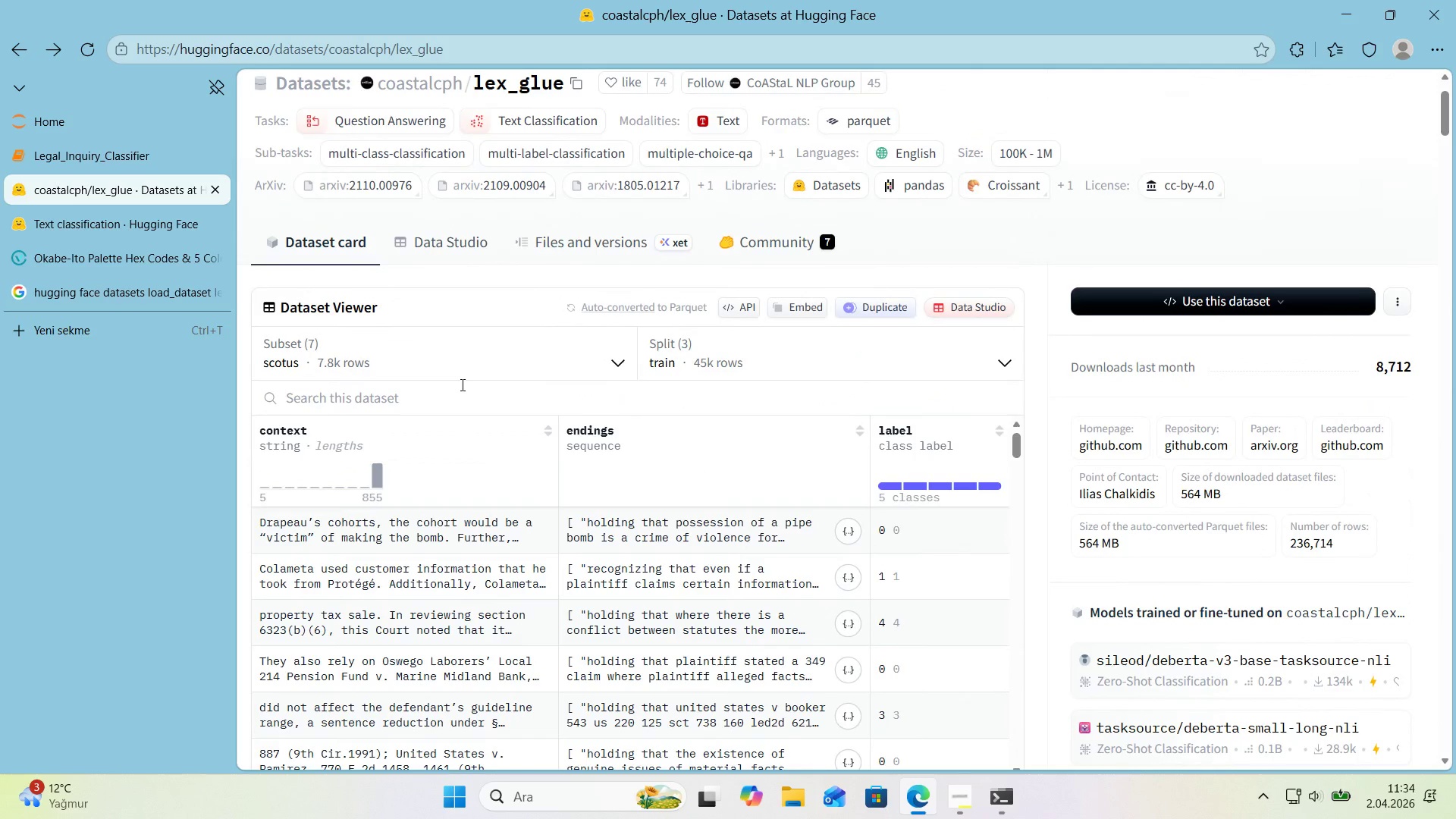 
left_click([413, 354])
 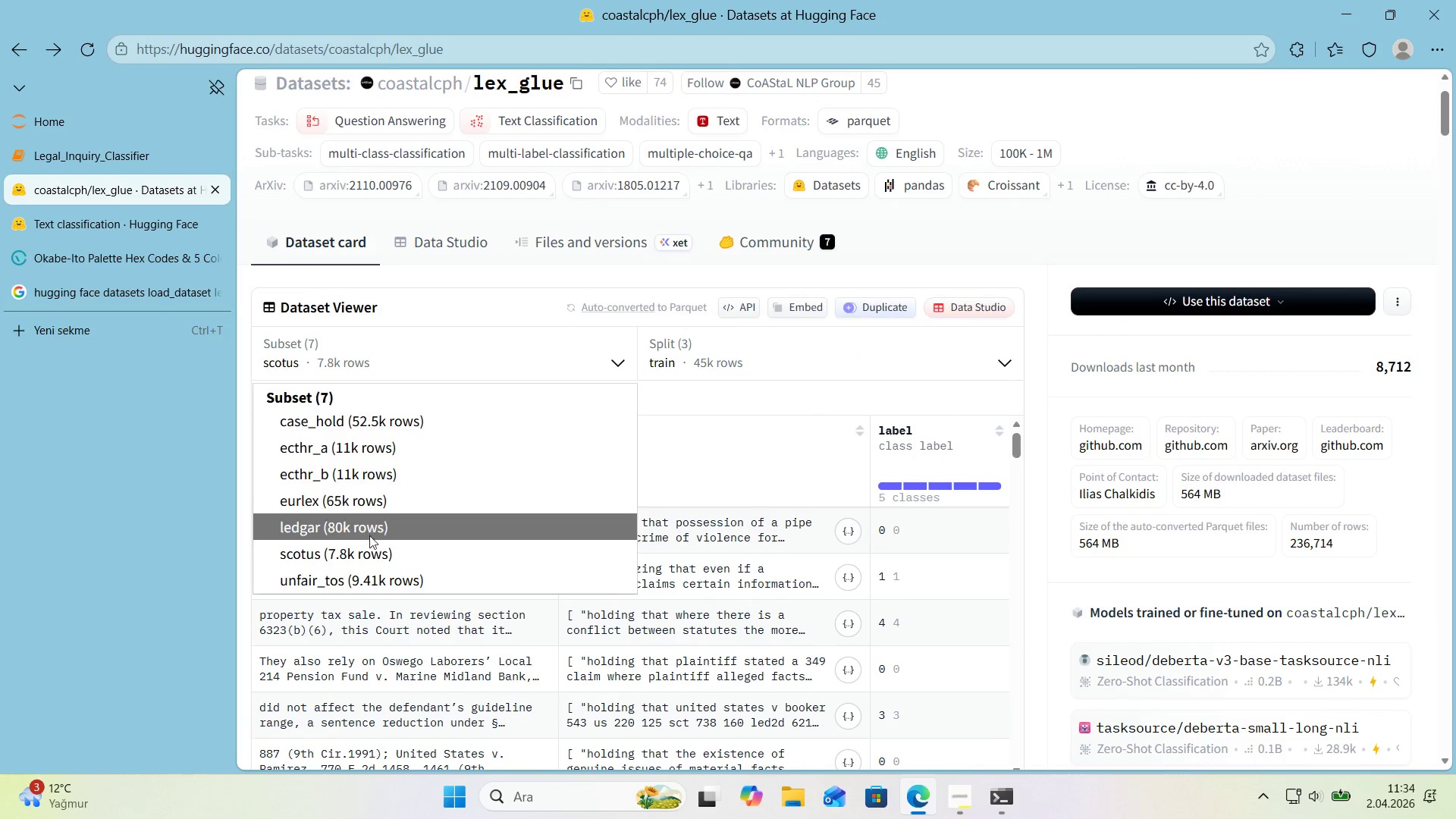 
left_click([376, 551])
 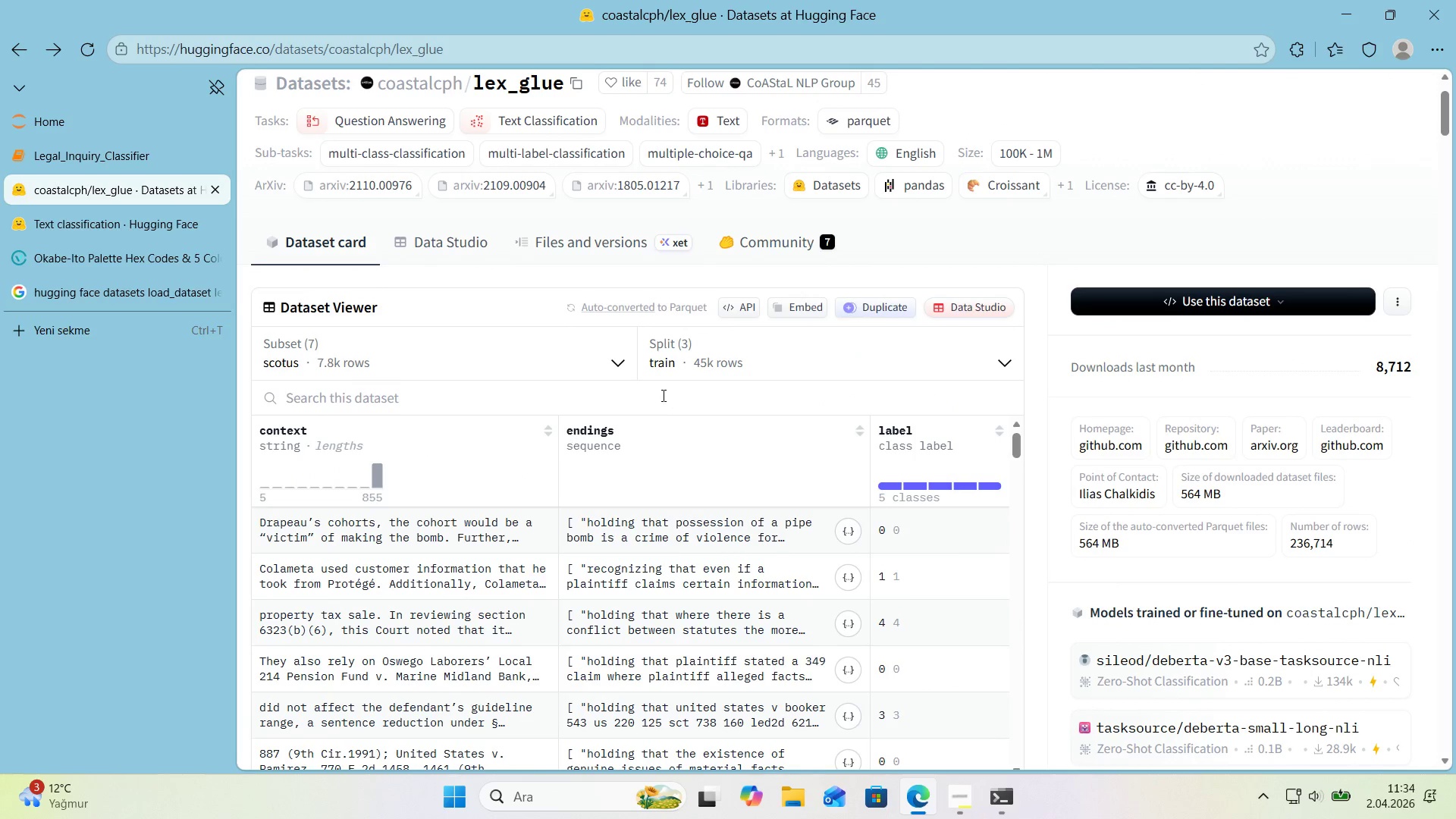 
left_click([749, 350])
 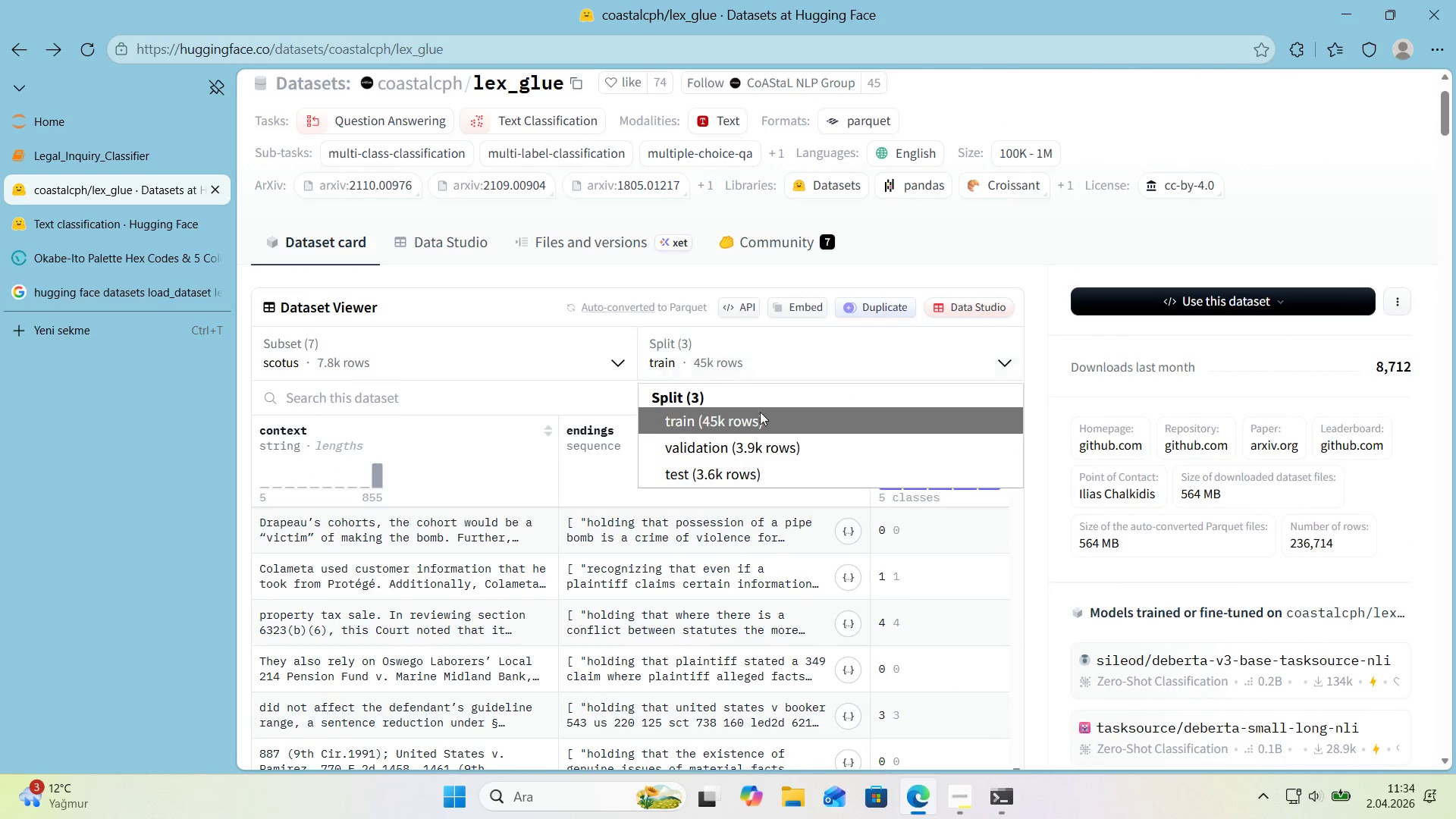 
left_click([760, 419])
 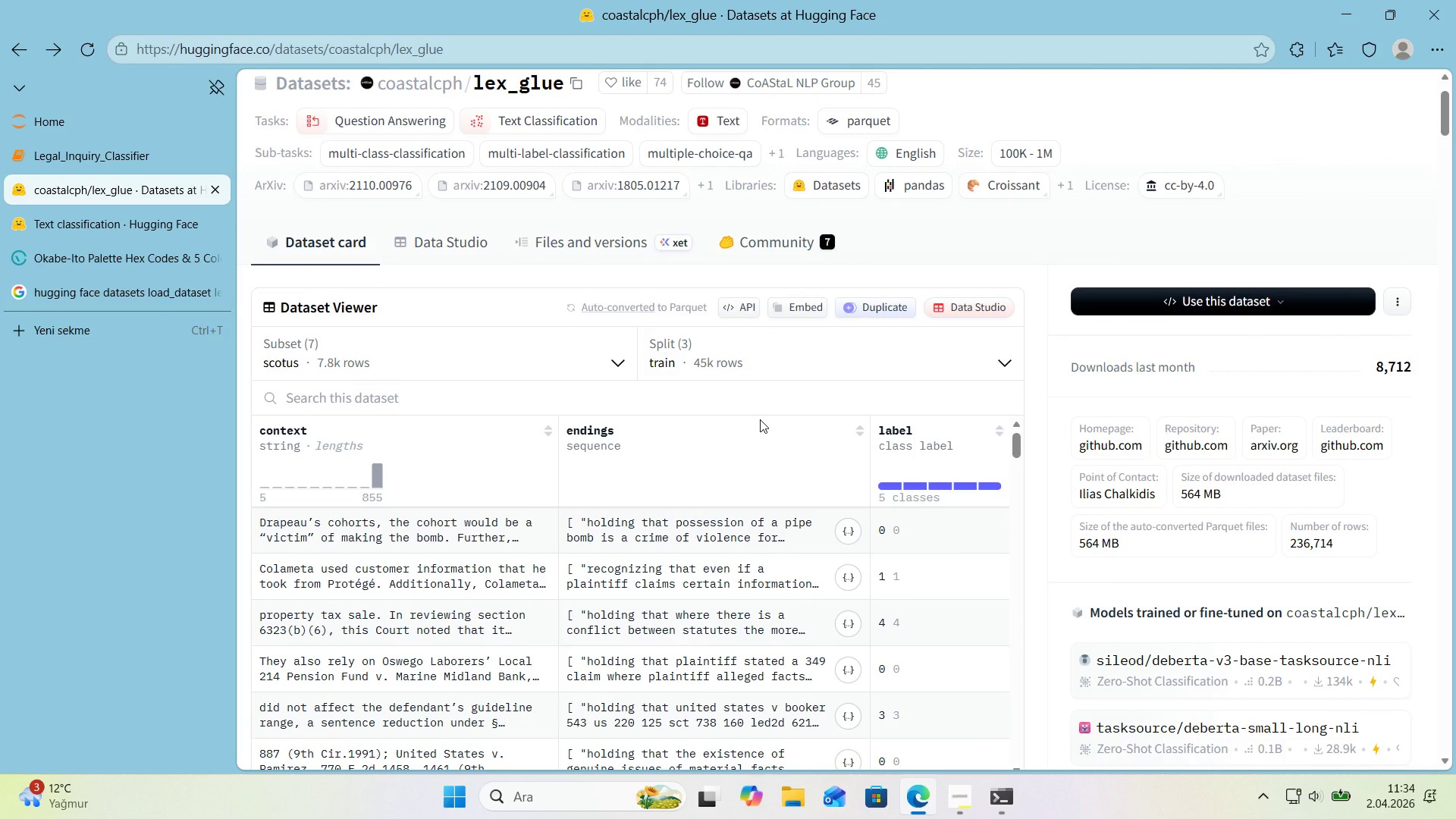 
scroll: coordinate [760, 419], scroll_direction: up, amount: 1.0
 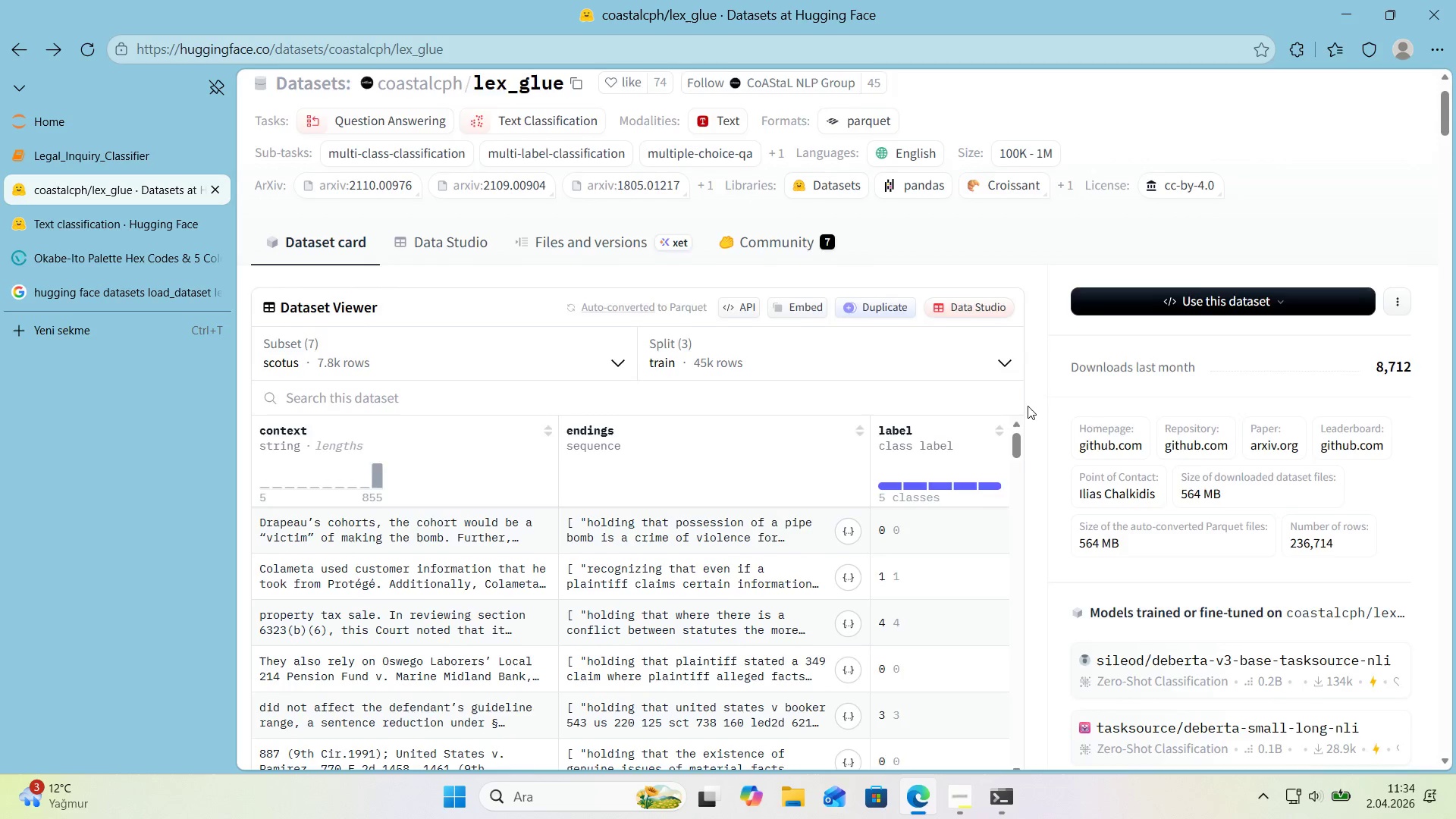 
scroll: coordinate [1028, 407], scroll_direction: down, amount: 3.0
 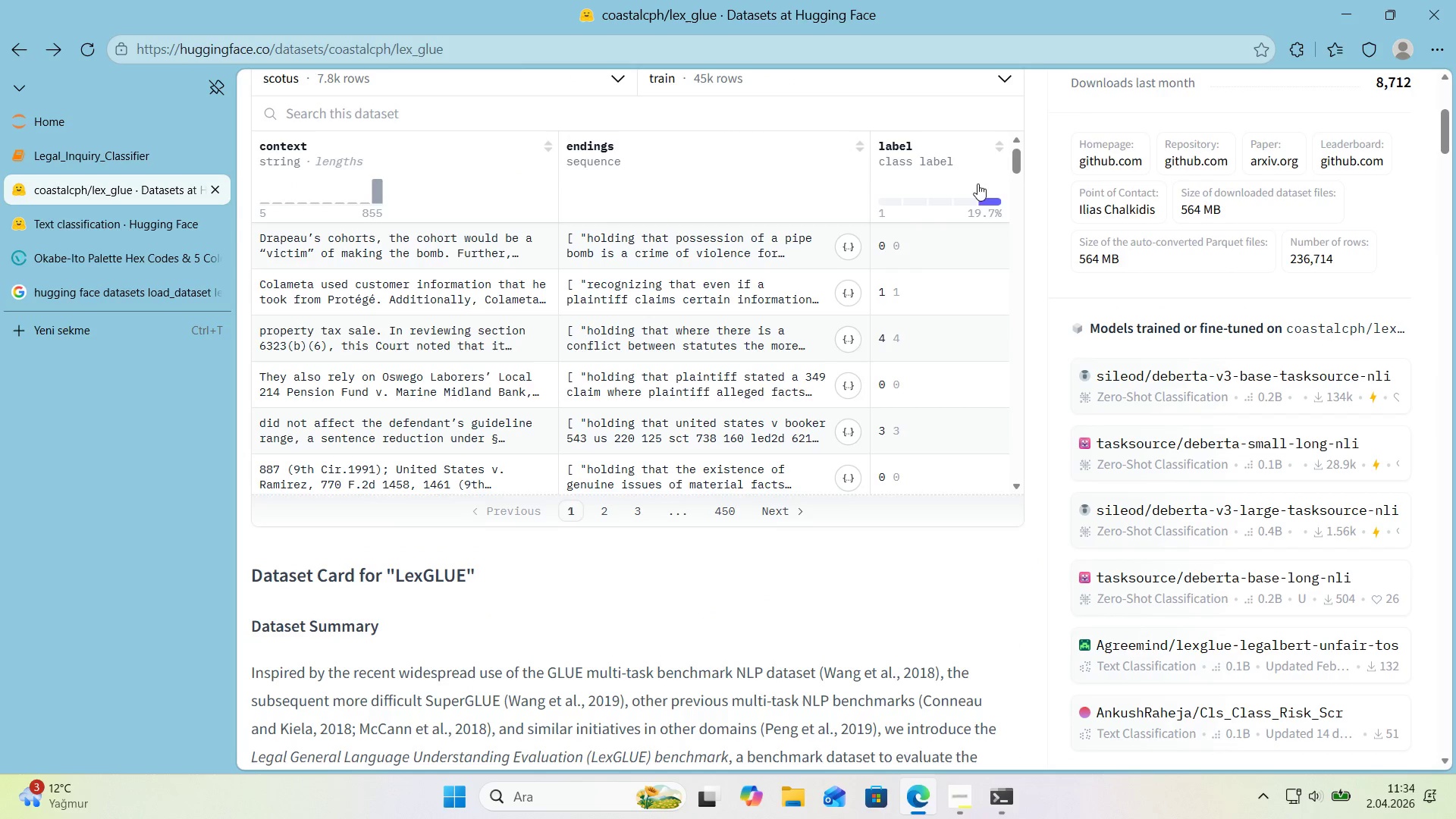 
left_click([890, 199])
 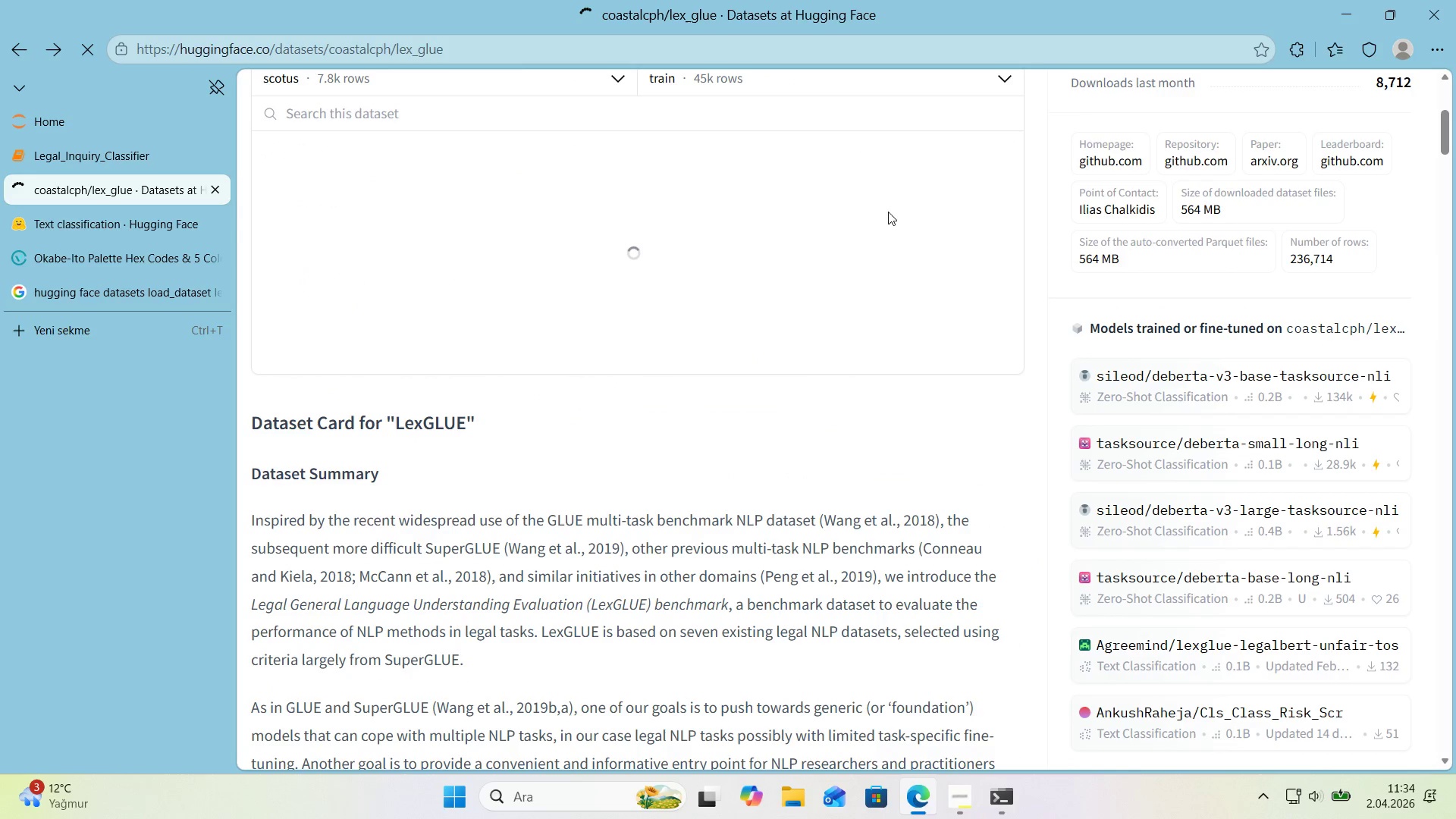 
scroll: coordinate [886, 215], scroll_direction: up, amount: 1.0
 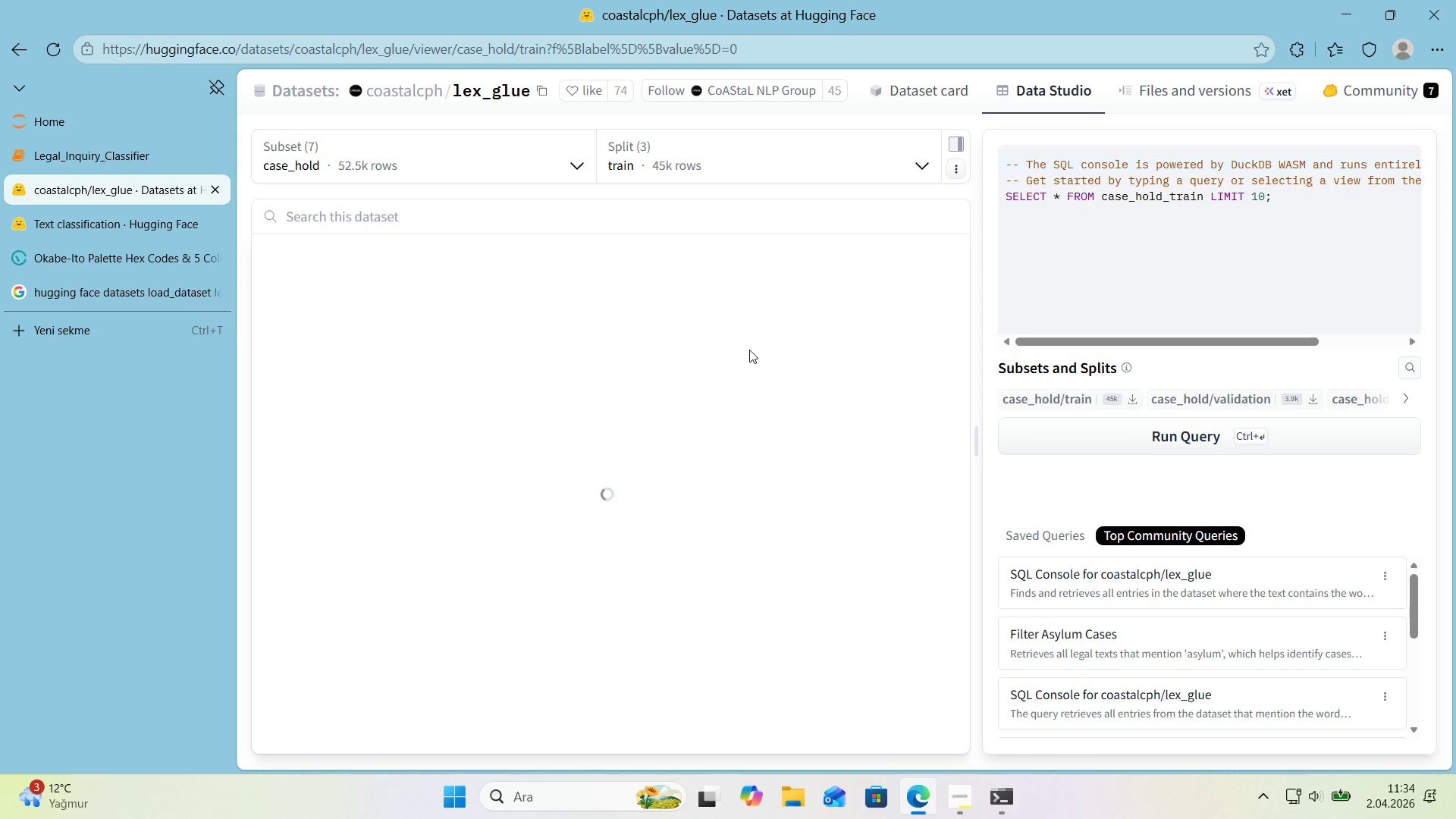 
scroll: coordinate [984, 394], scroll_direction: down, amount: 3.0
 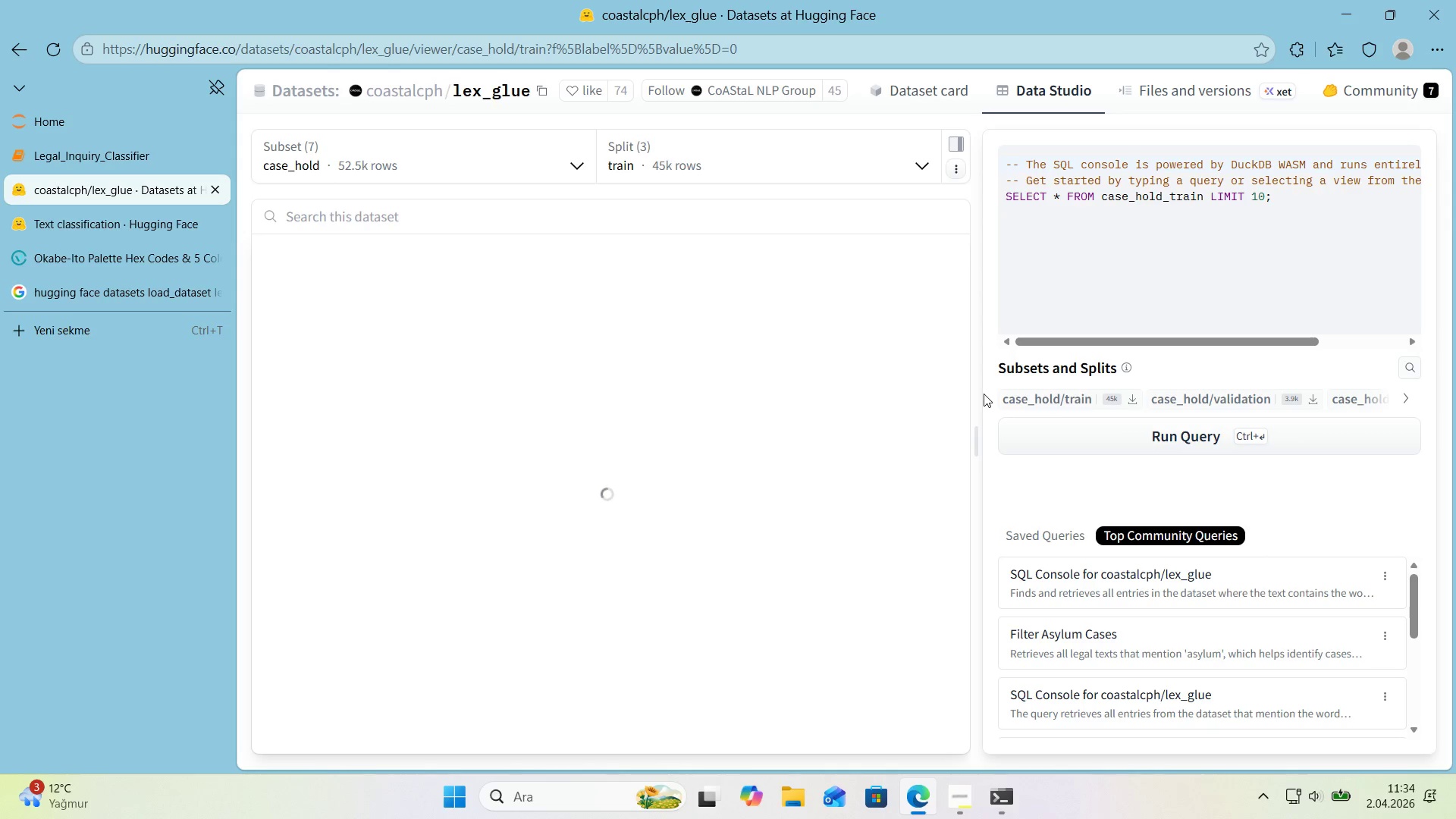 
scroll: coordinate [733, 369], scroll_direction: up, amount: 2.0
 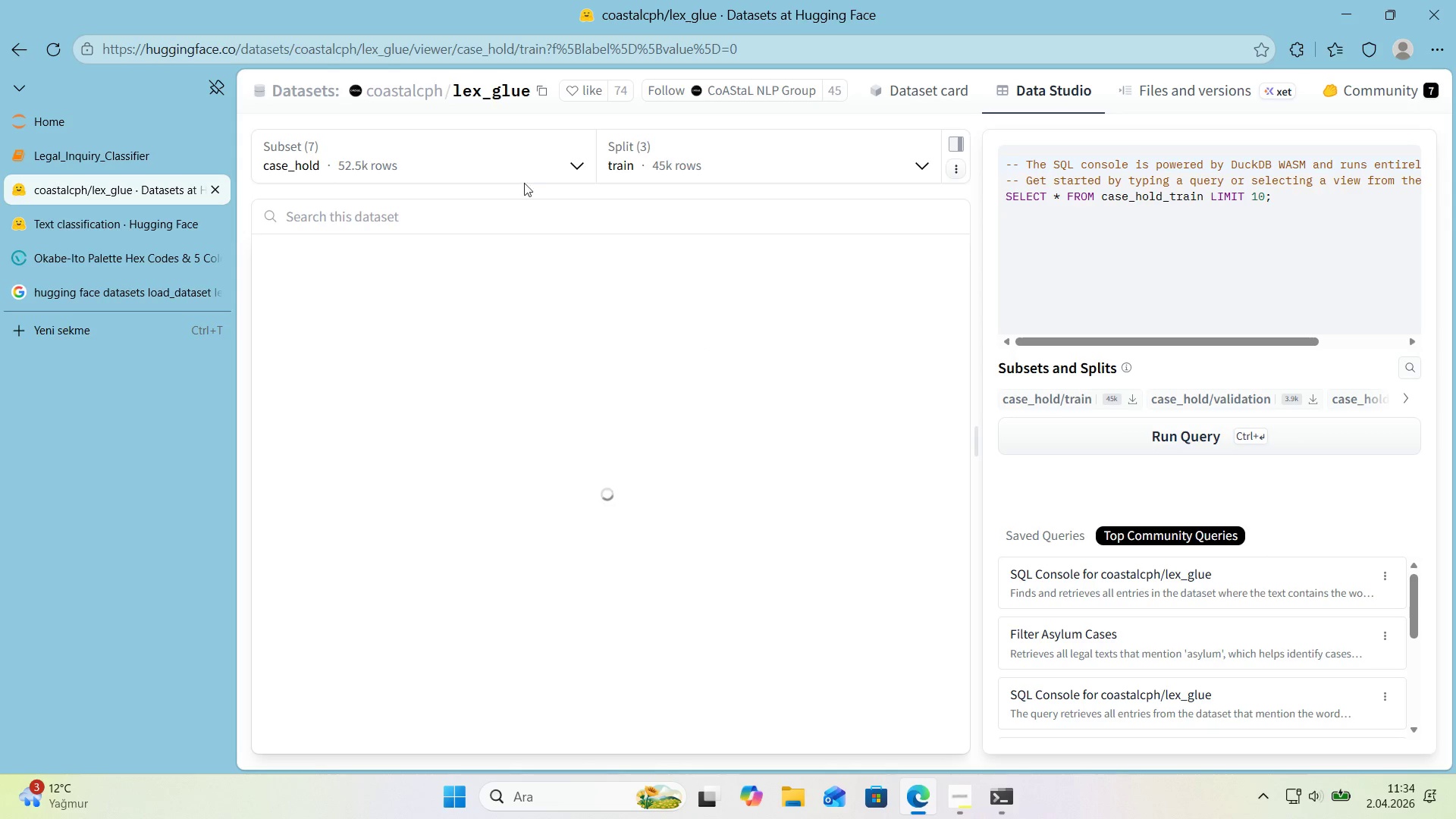 
left_click([511, 168])
 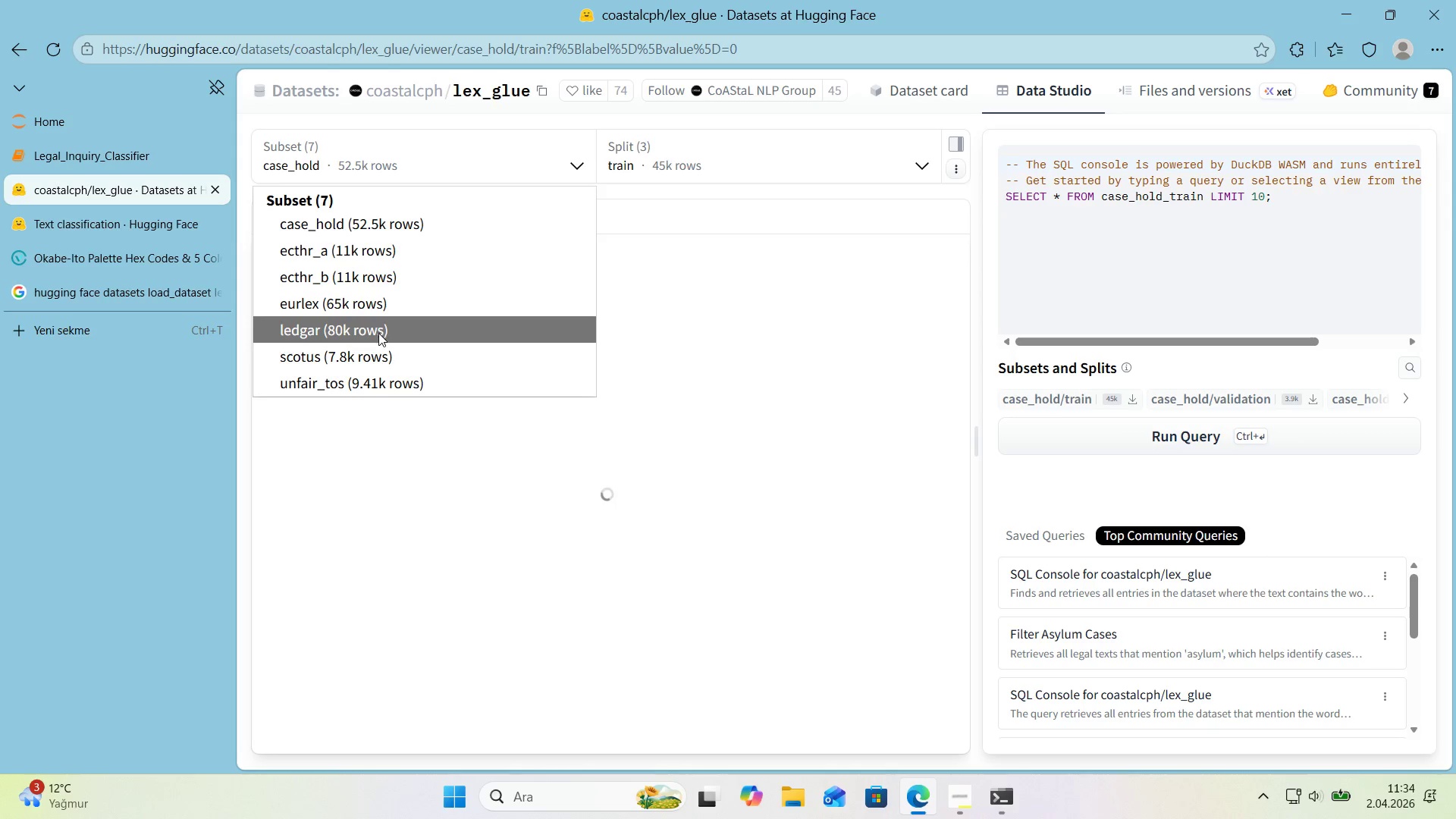 
left_click([375, 356])
 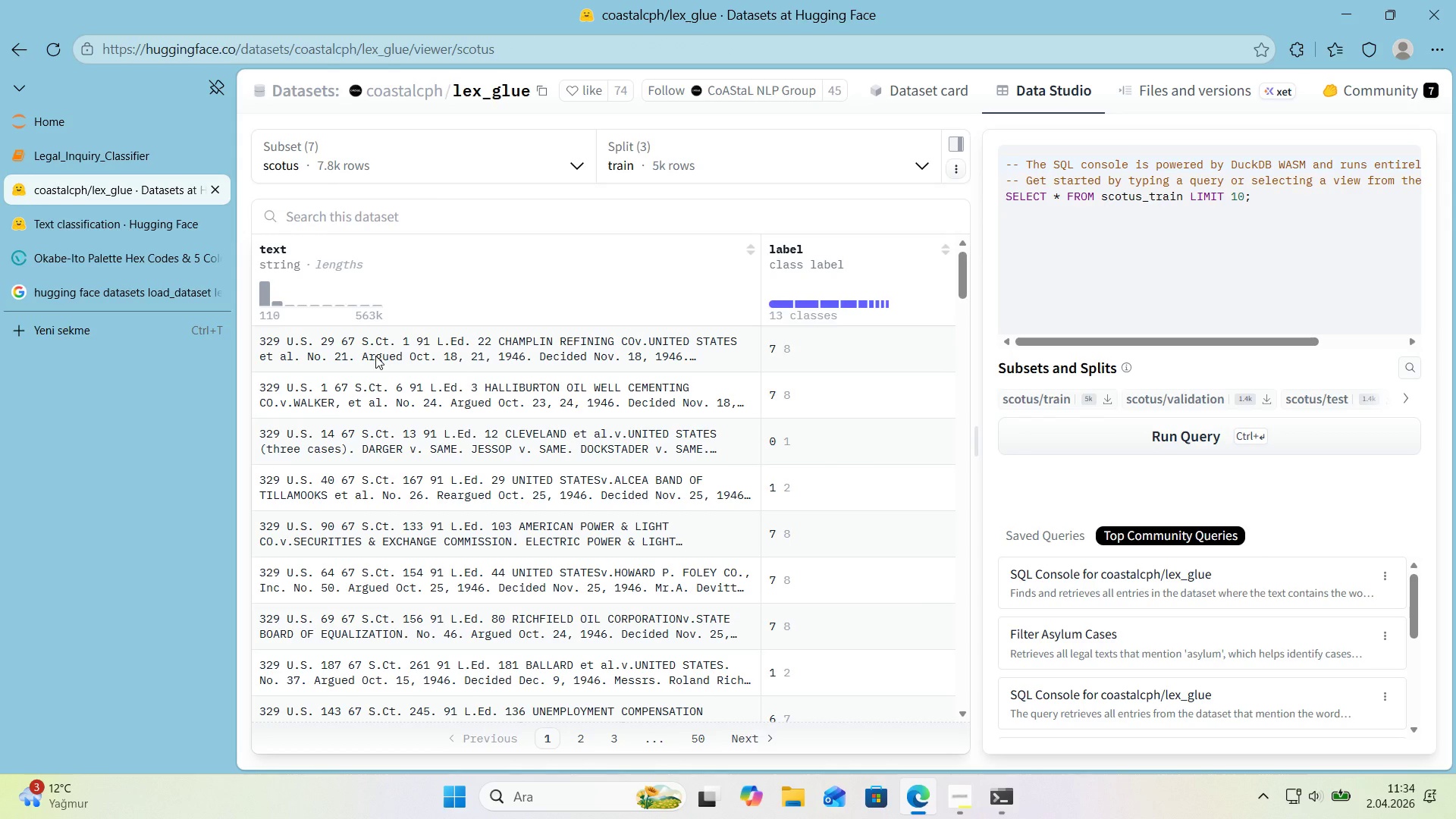 
wait(15.39)
 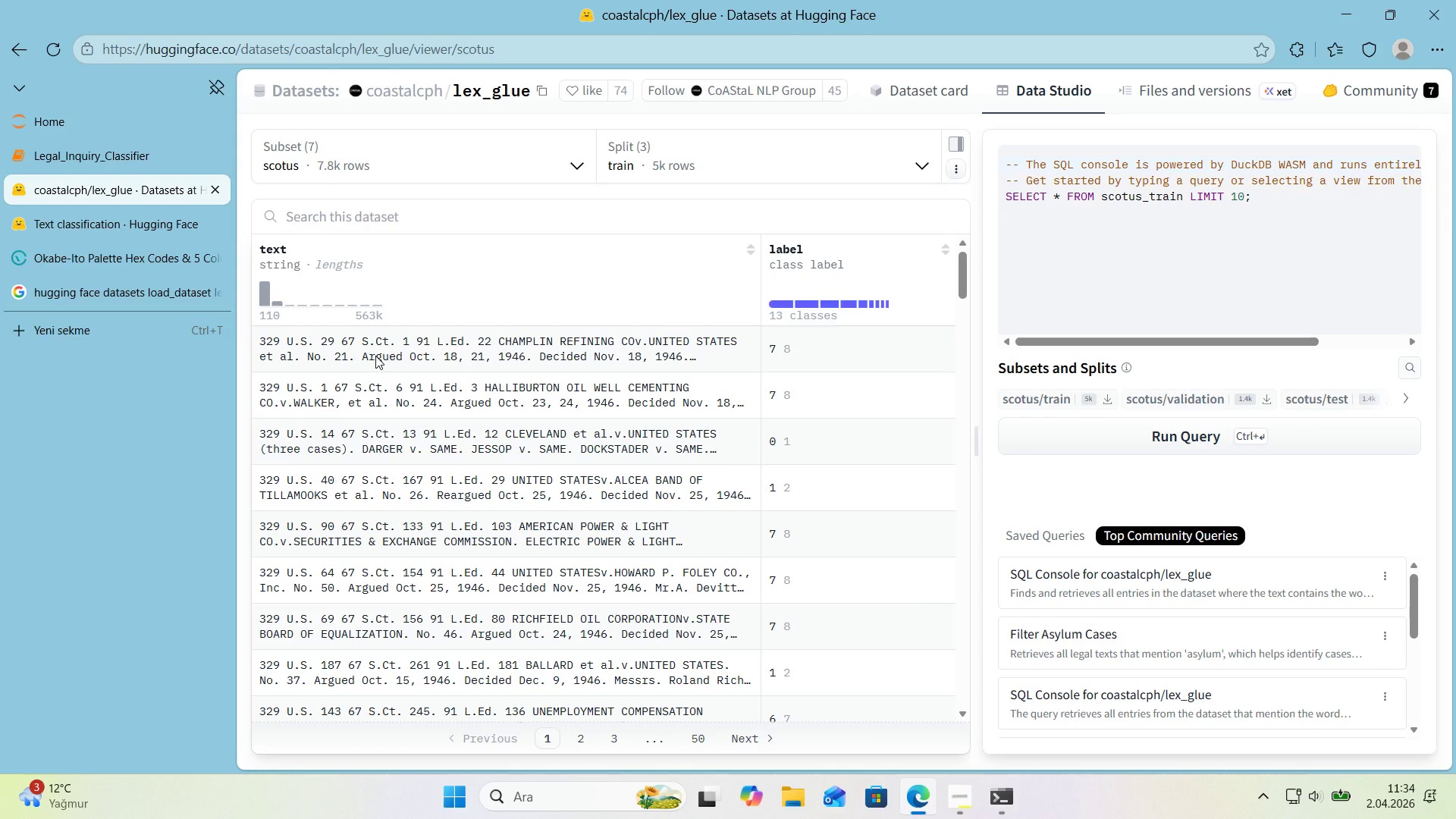 
scroll: coordinate [1031, 601], scroll_direction: down, amount: 12.0
 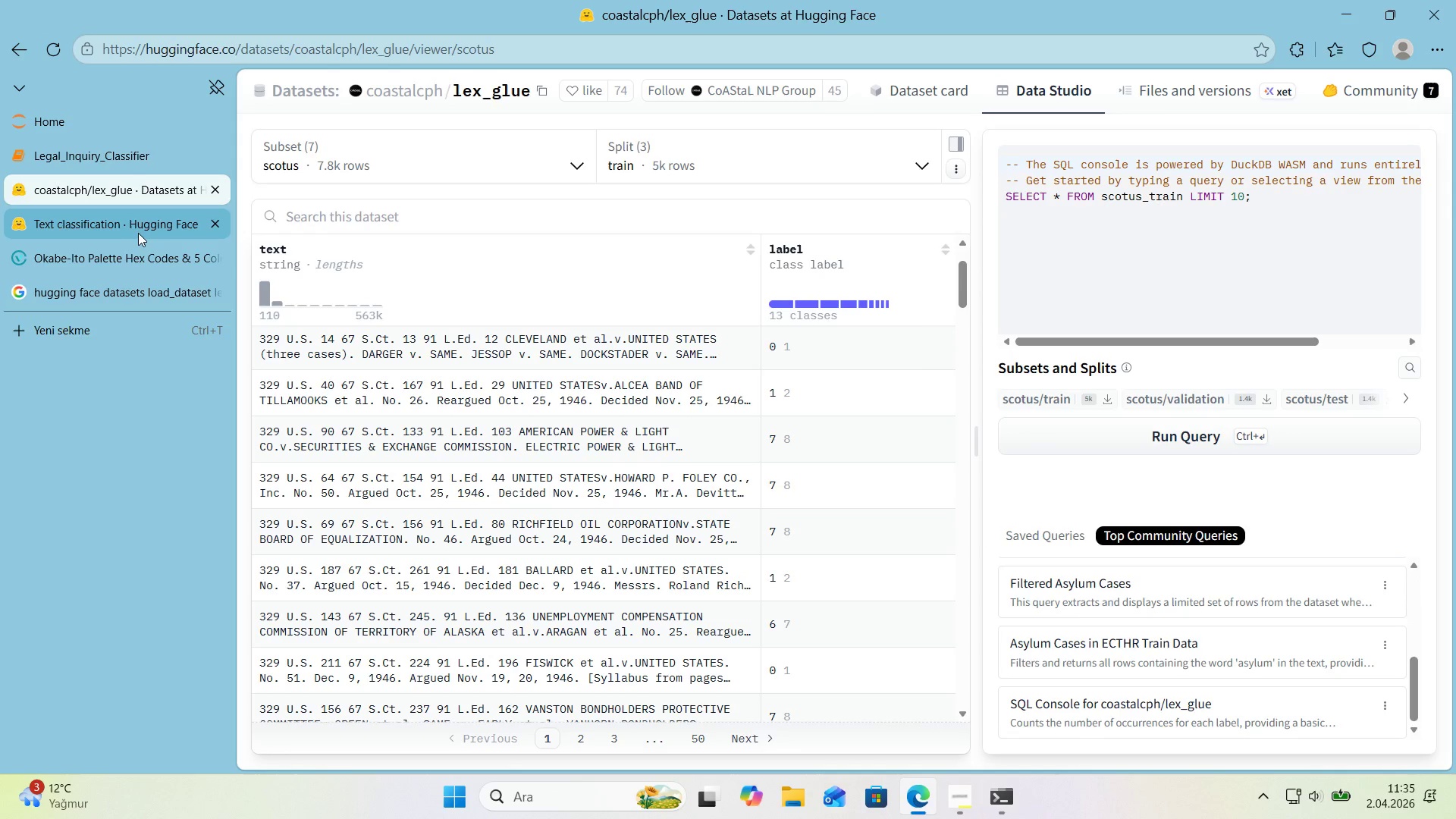 
left_click([114, 291])
 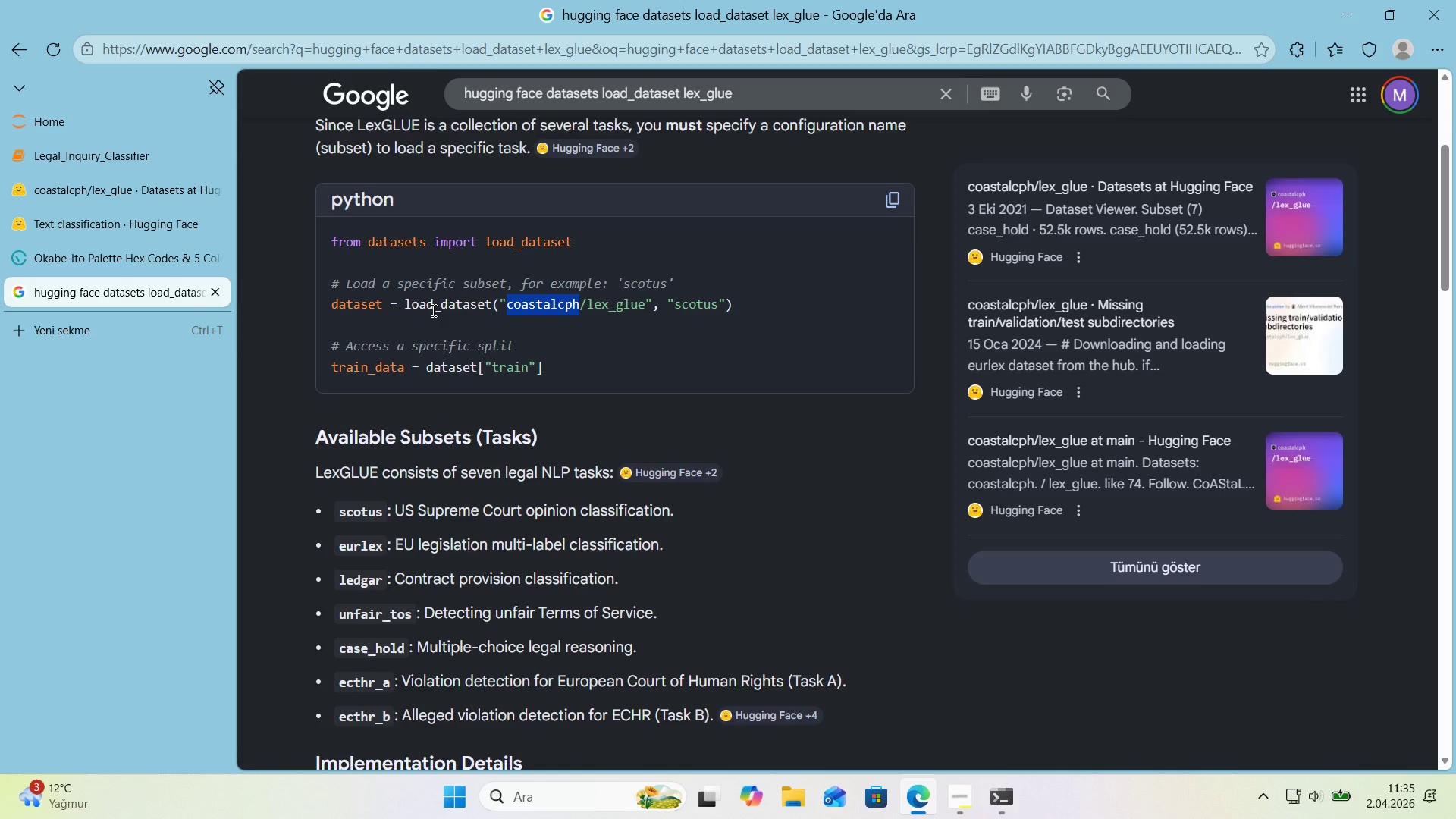 
scroll: coordinate [433, 328], scroll_direction: down, amount: 2.0
 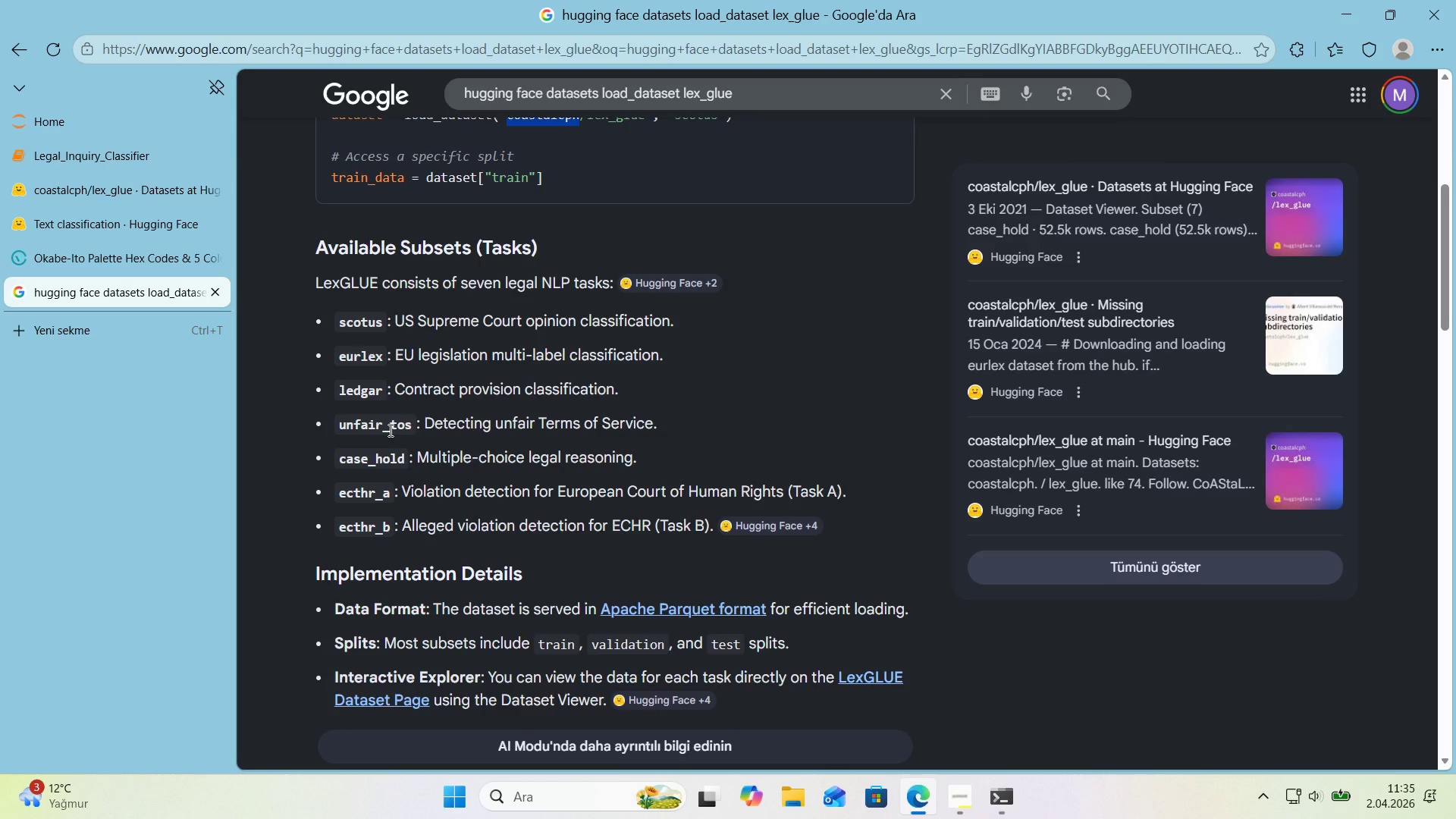 
wait(28.38)
 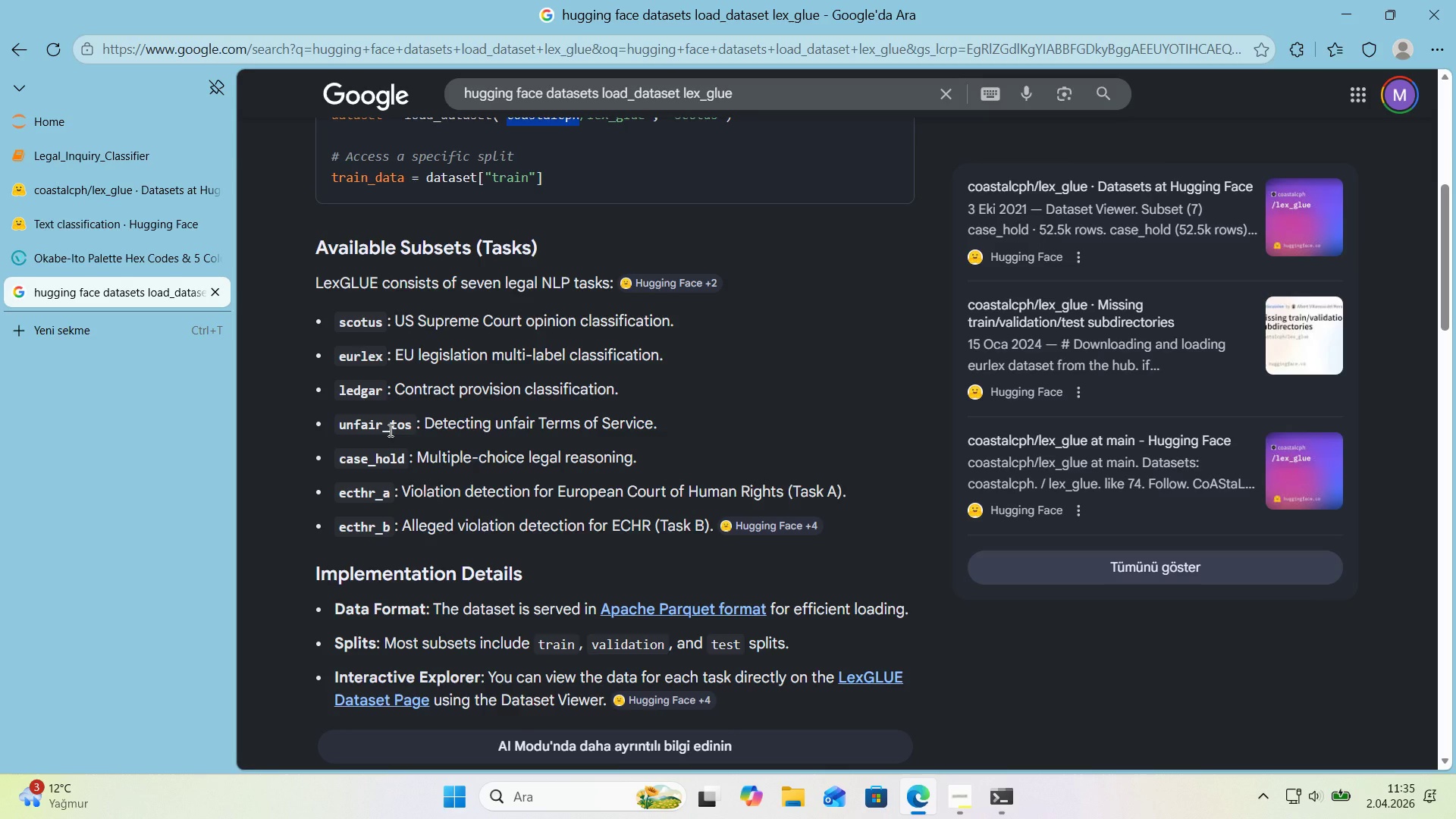 
left_click([130, 163])
 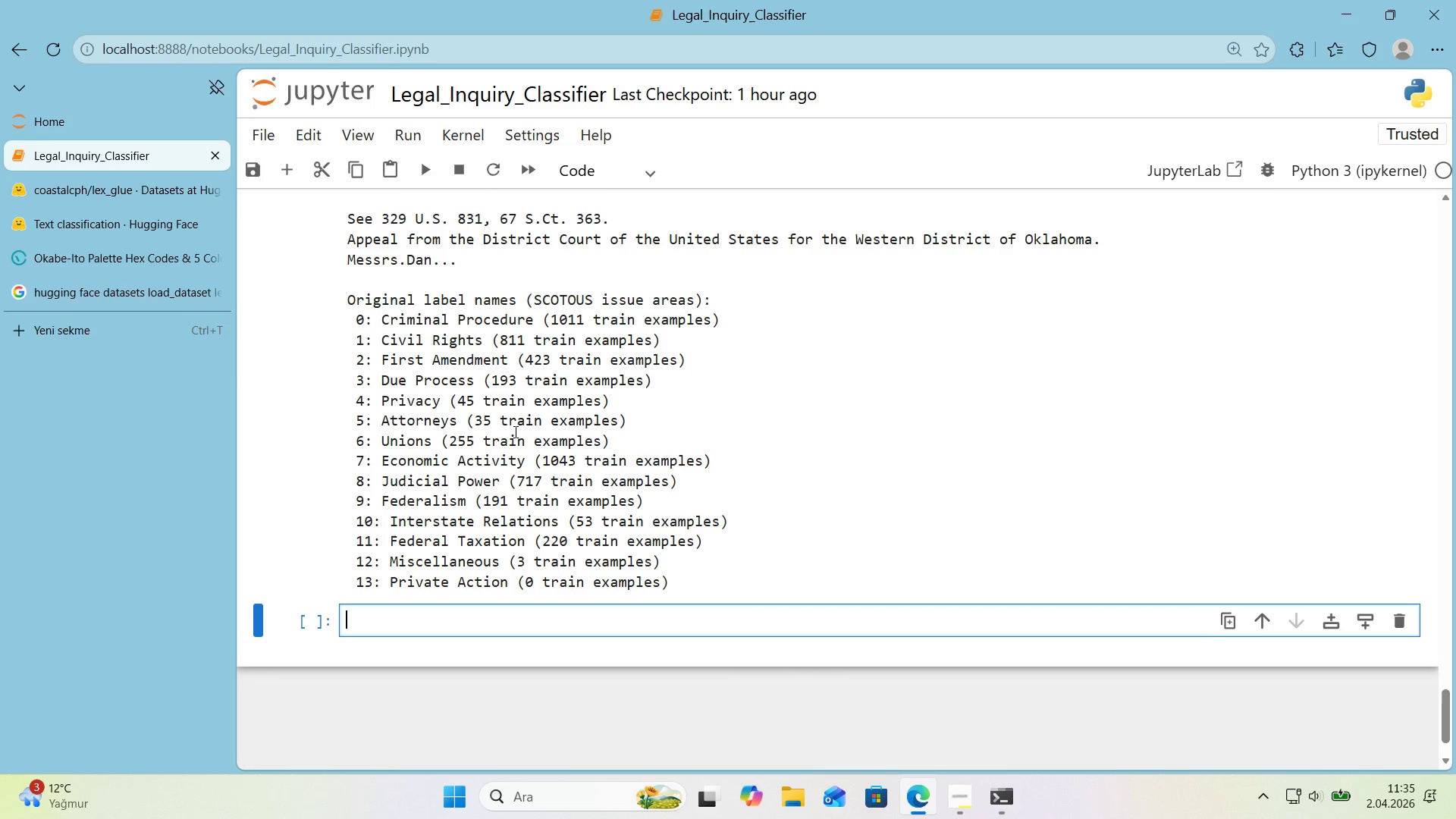 
scroll: coordinate [509, 475], scroll_direction: down, amount: 1.0
 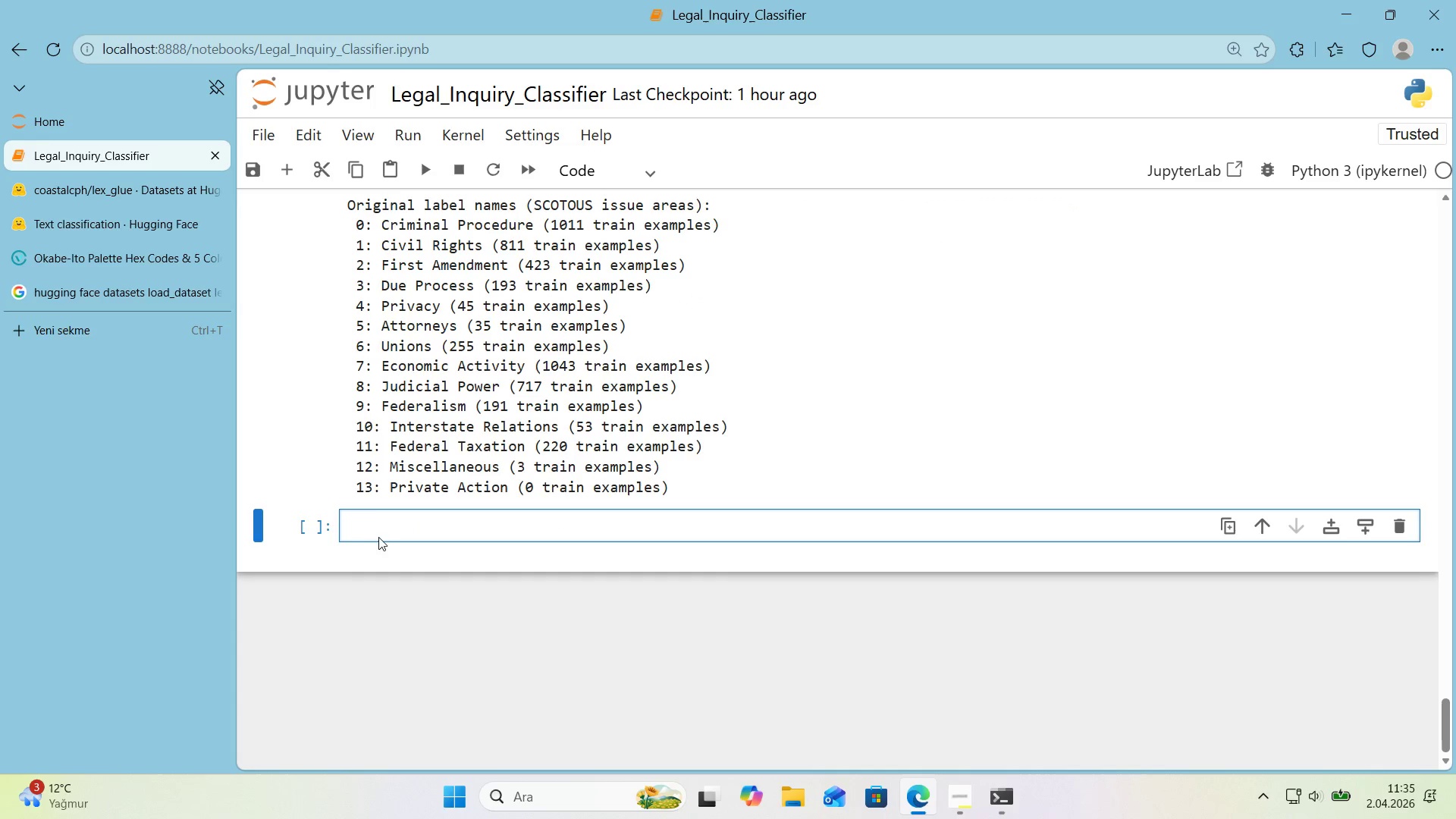 
left_click([373, 523])
 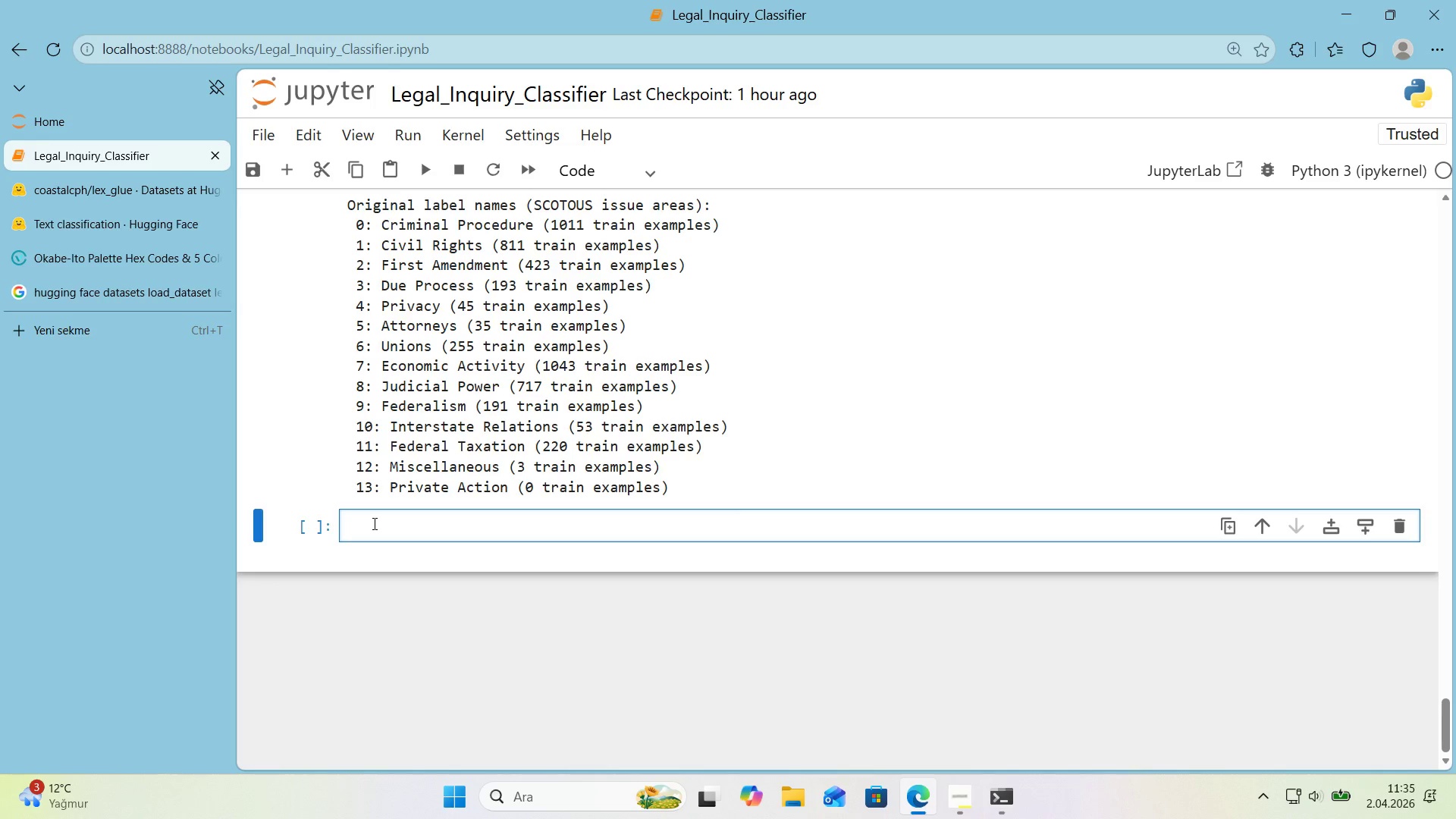 
key(Alt+Control+3)
 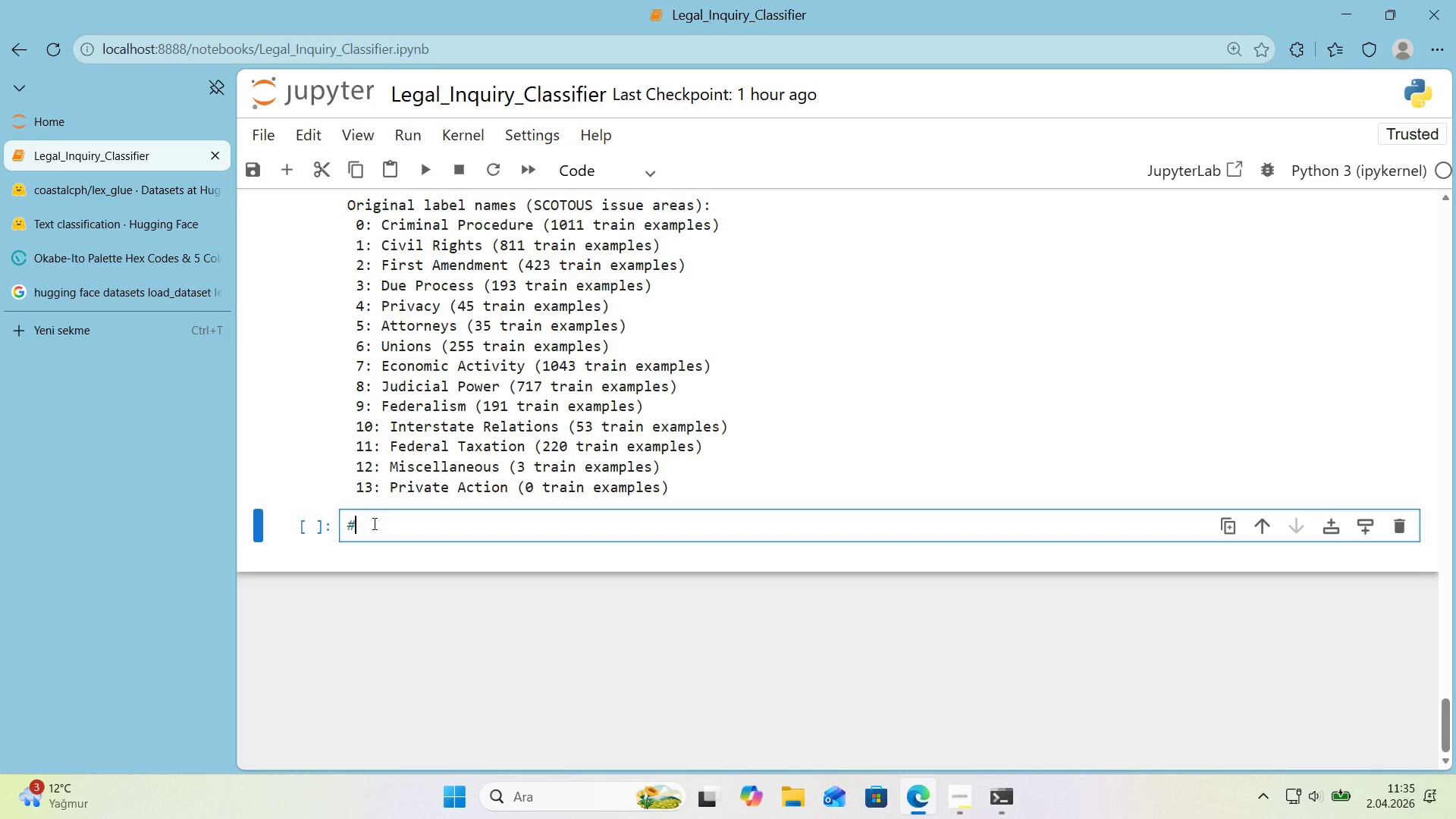 
key(Space)
 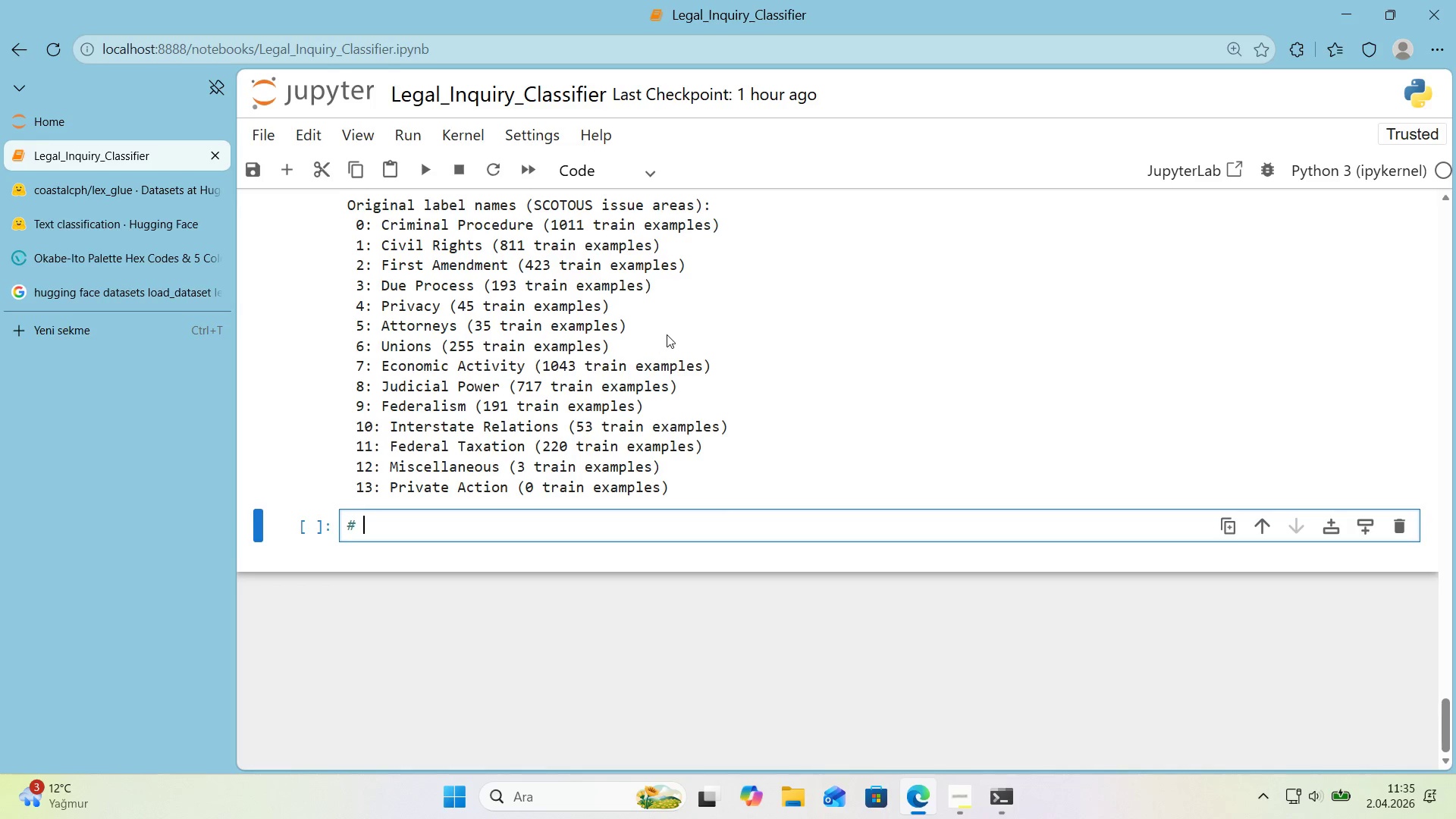 
scroll: coordinate [676, 340], scroll_direction: up, amount: 17.0
 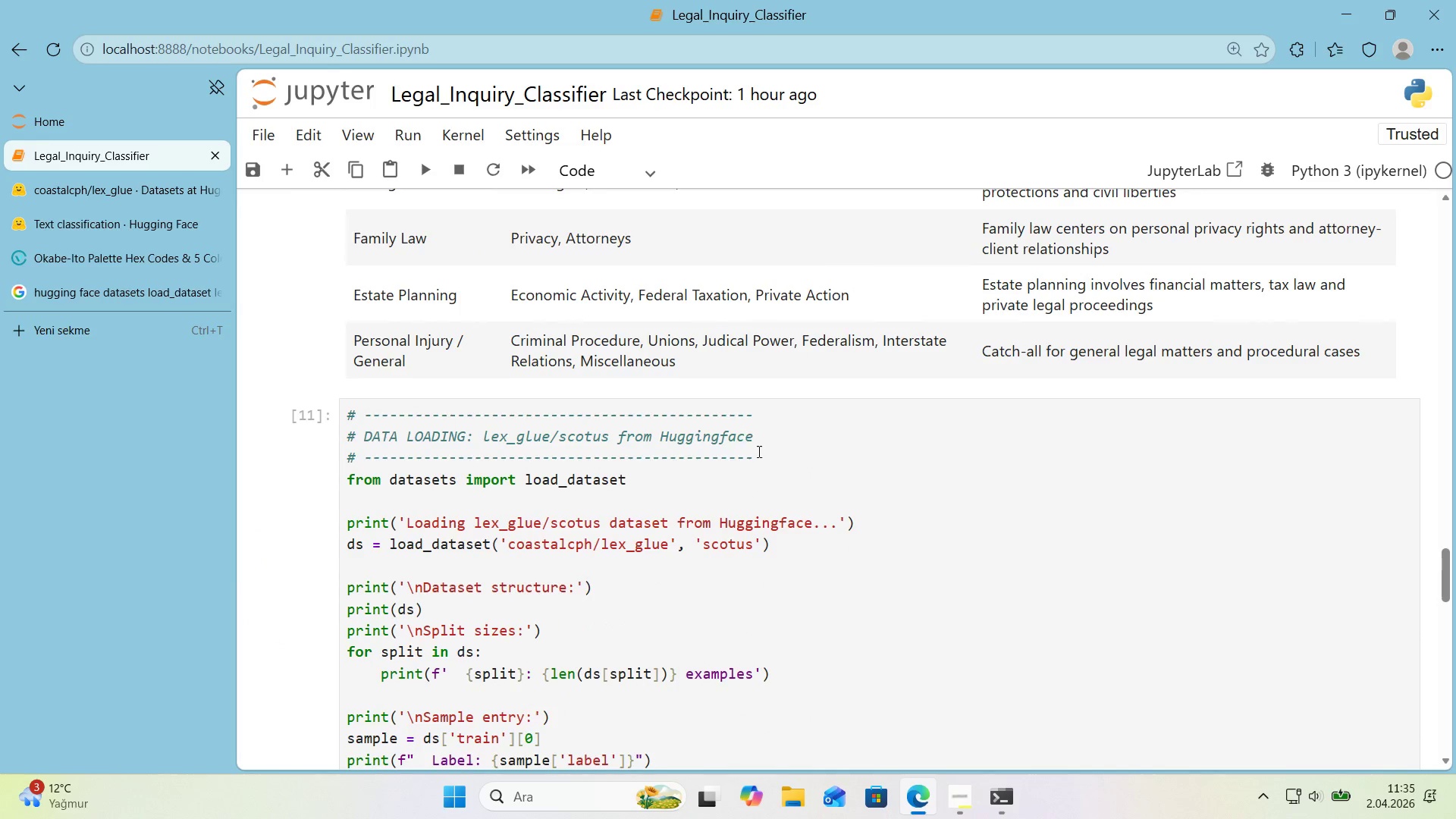 
left_click_drag(start_coordinate=[754, 454], to_coordinate=[321, 457])
 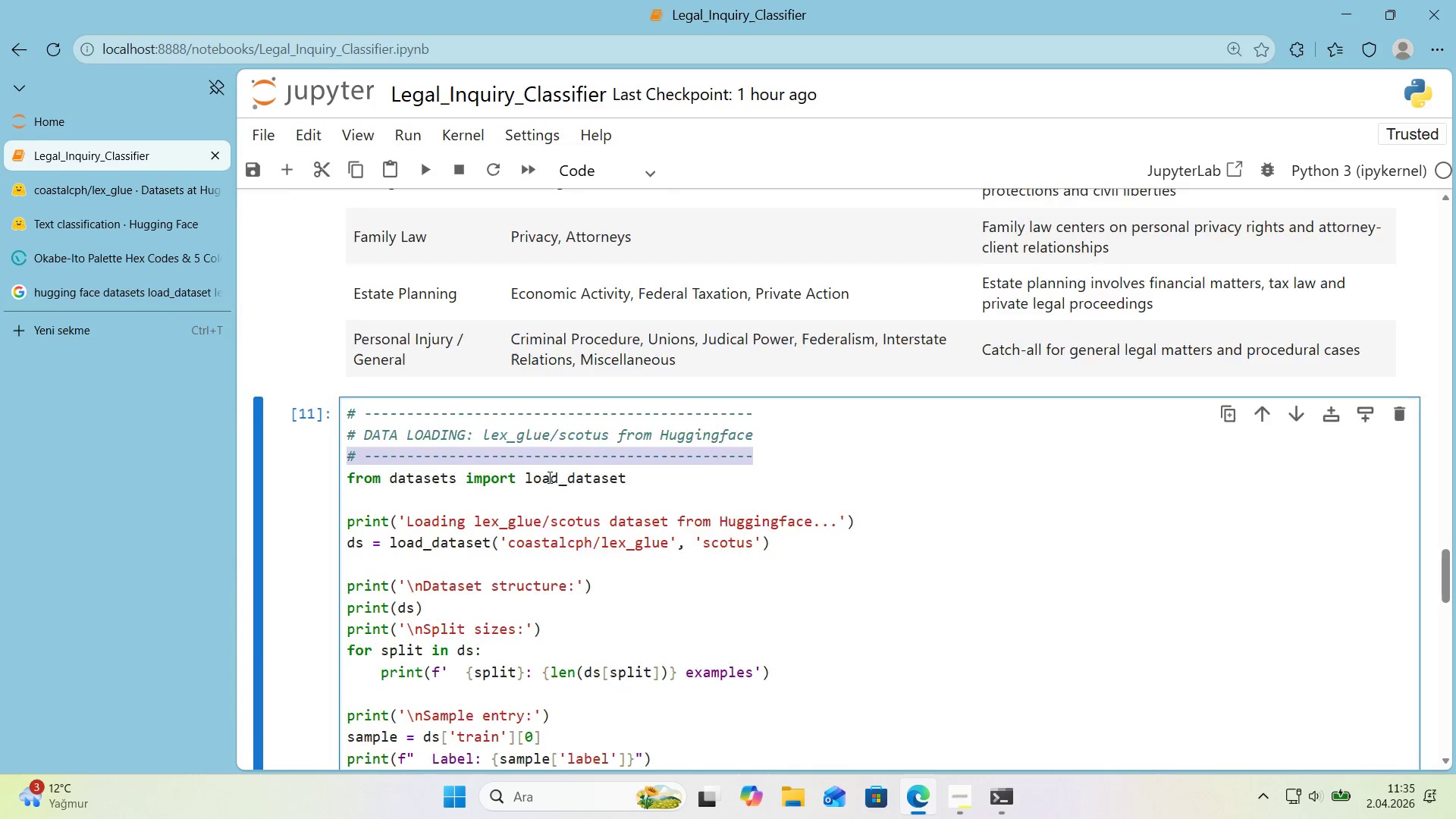 
key(Control+ControlLeft)
 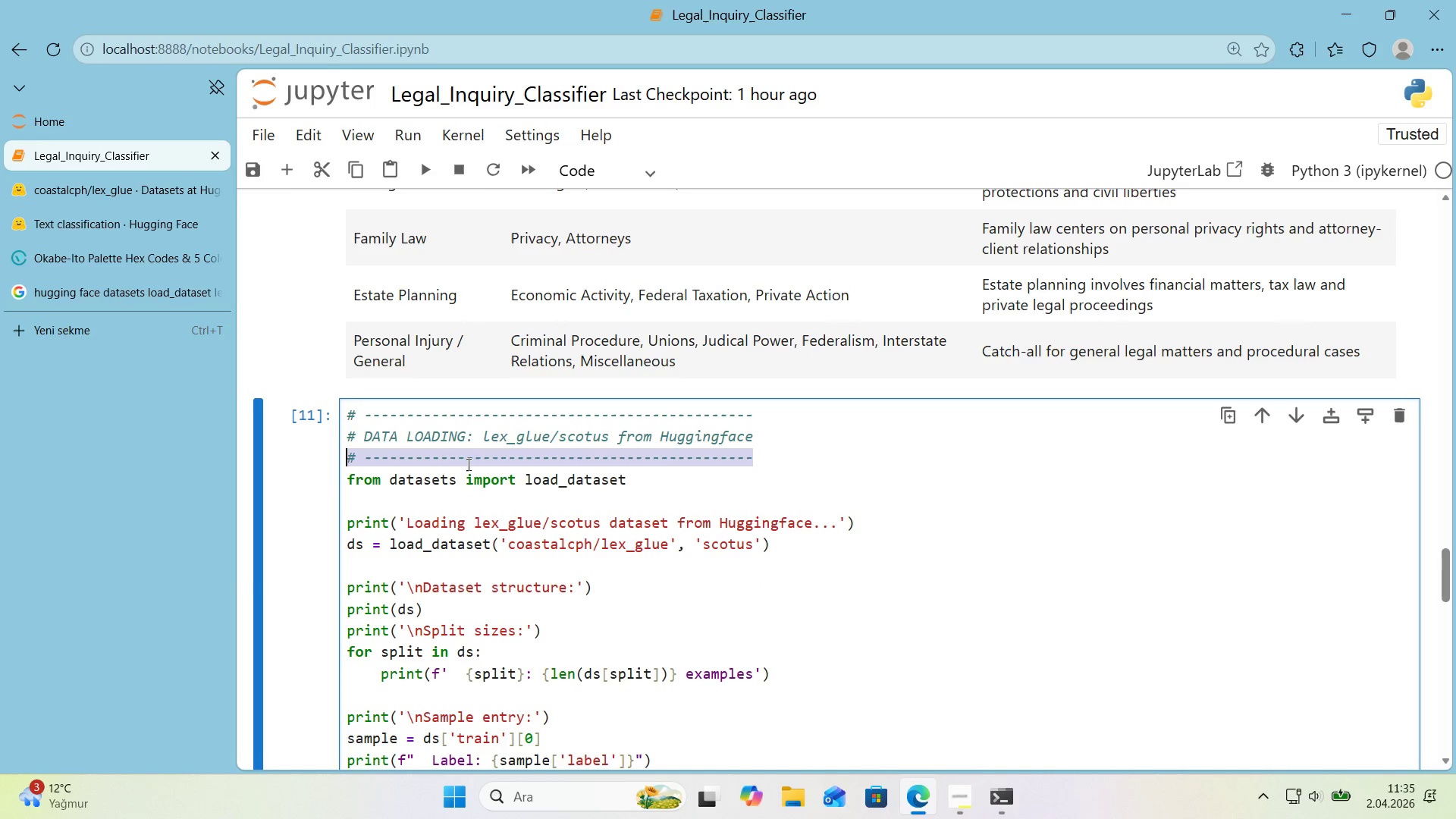 
key(Control+C)
 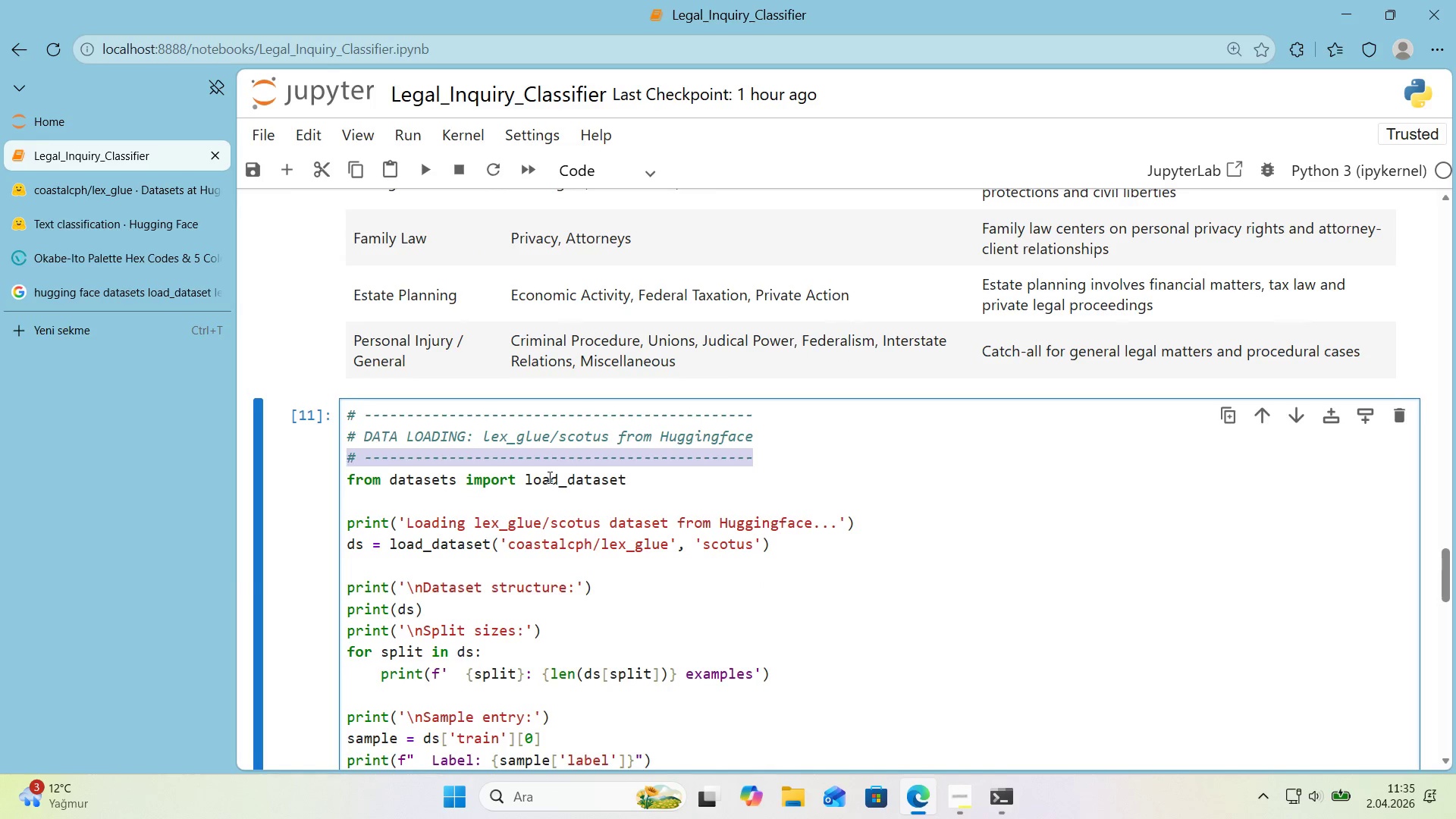 
scroll: coordinate [531, 475], scroll_direction: down, amount: 16.0
 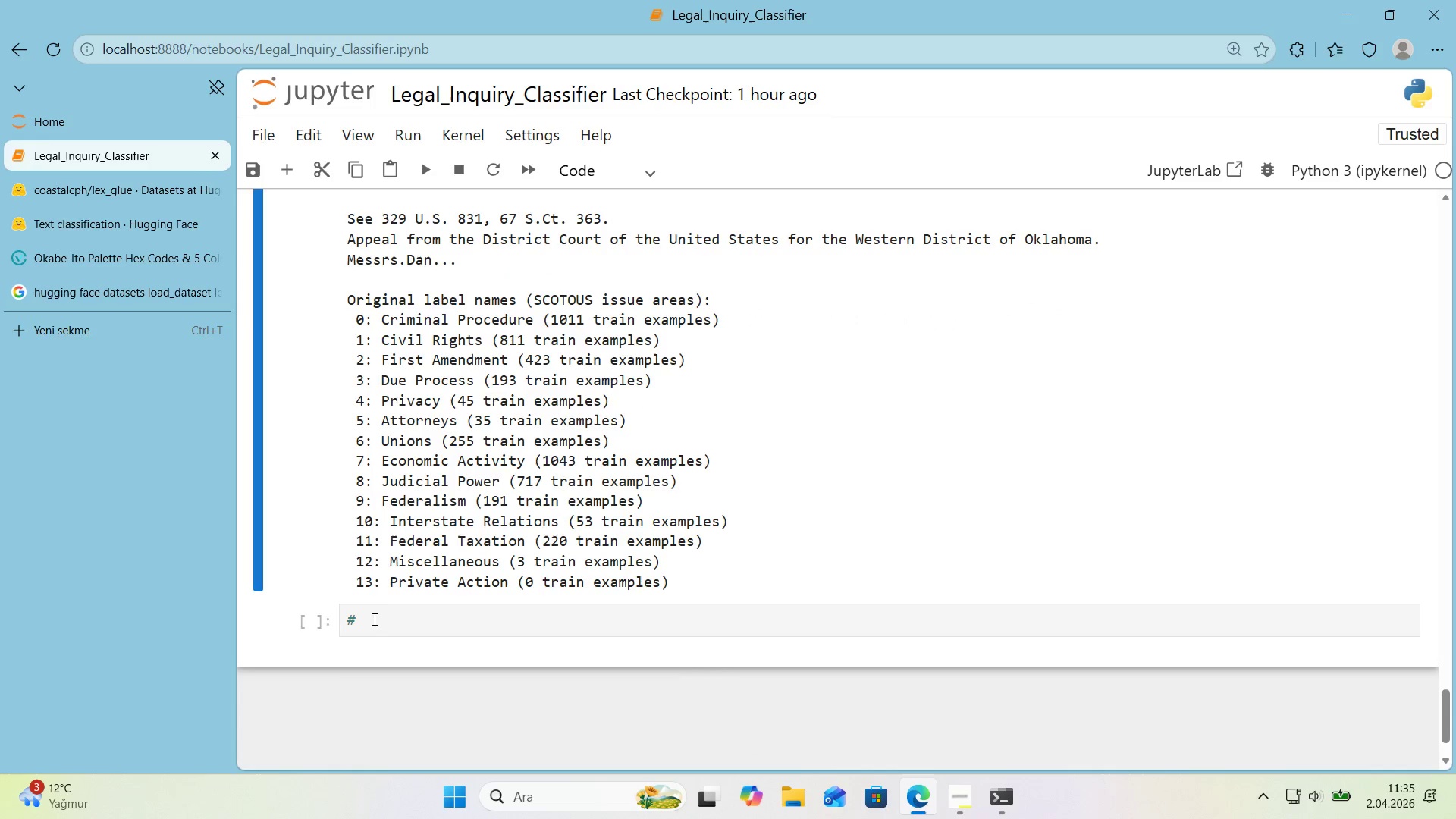 
left_click_drag(start_coordinate=[365, 628], to_coordinate=[311, 624])
 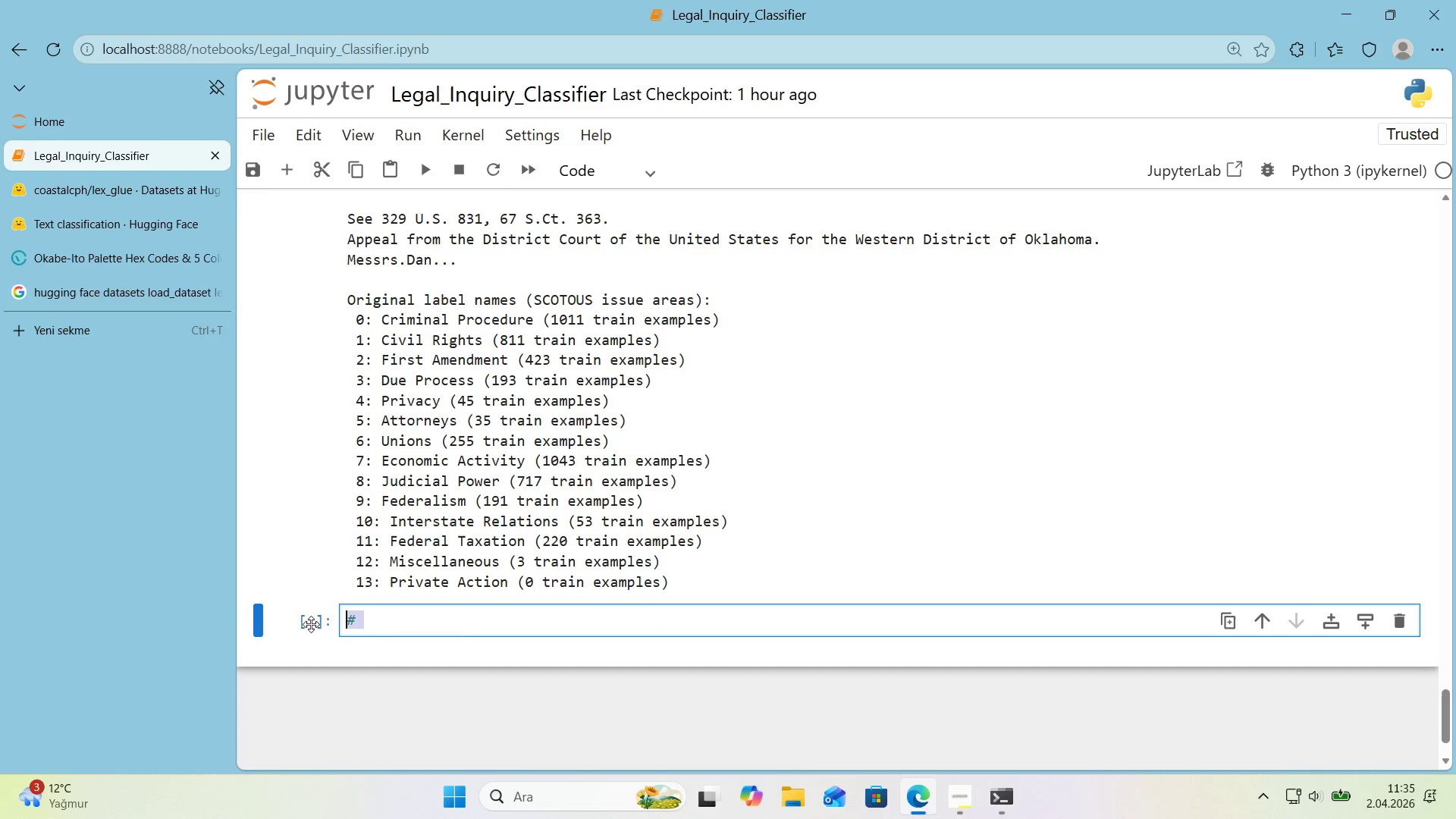 
key(Control+ControlLeft)
 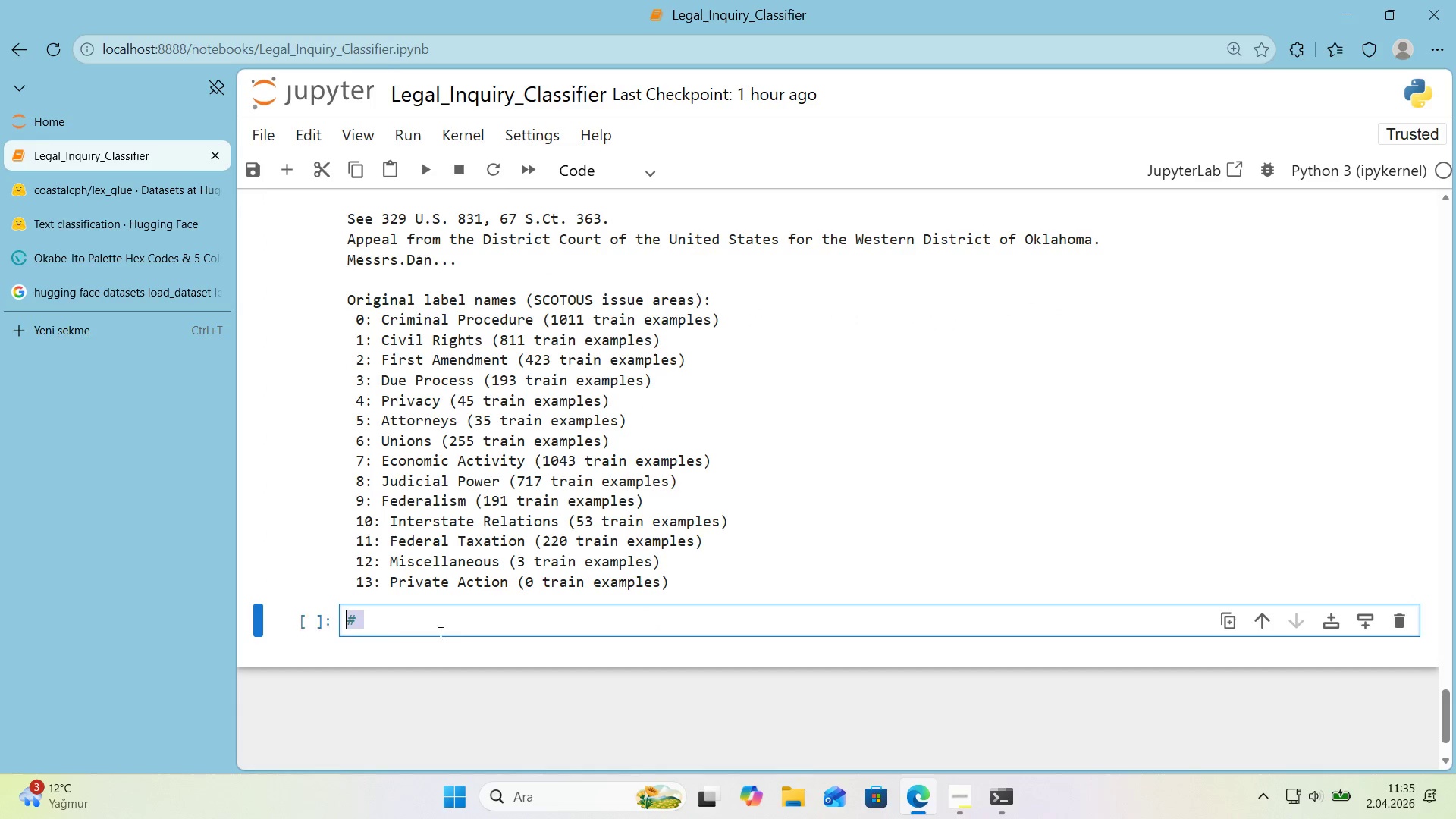 
key(Control+V)
 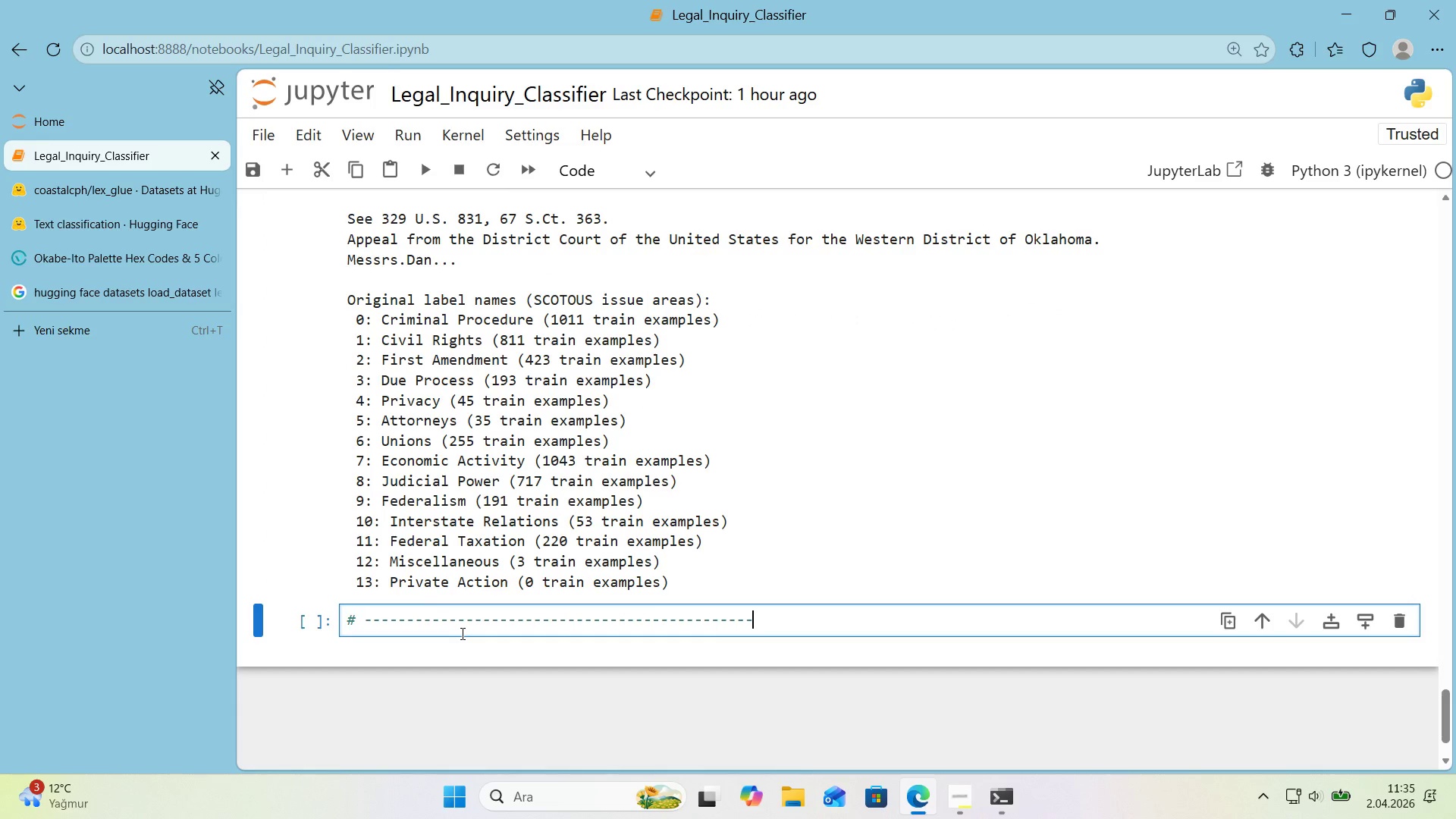 
key(Enter)
 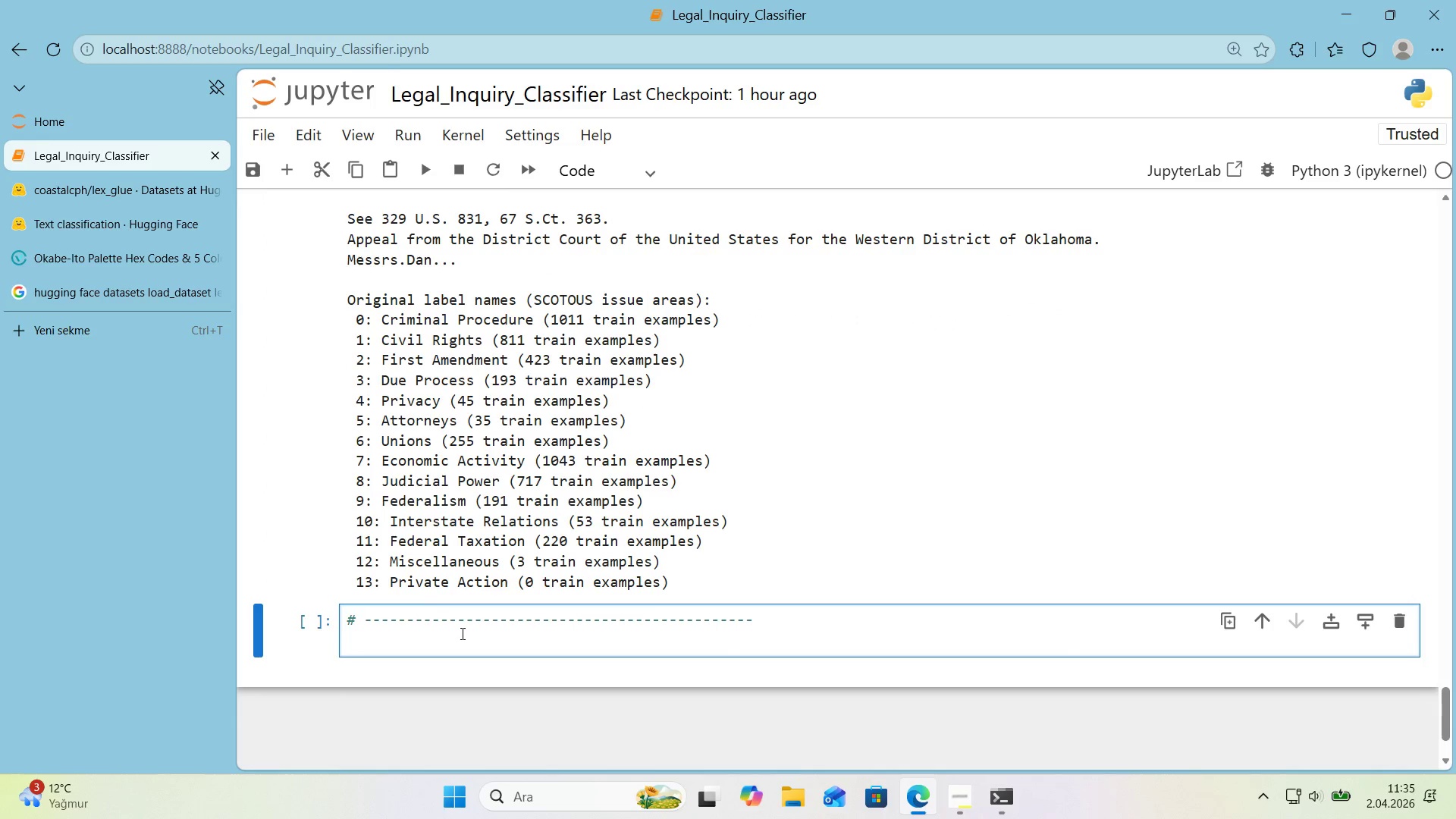 
key(Alt+Control+AltRight)
 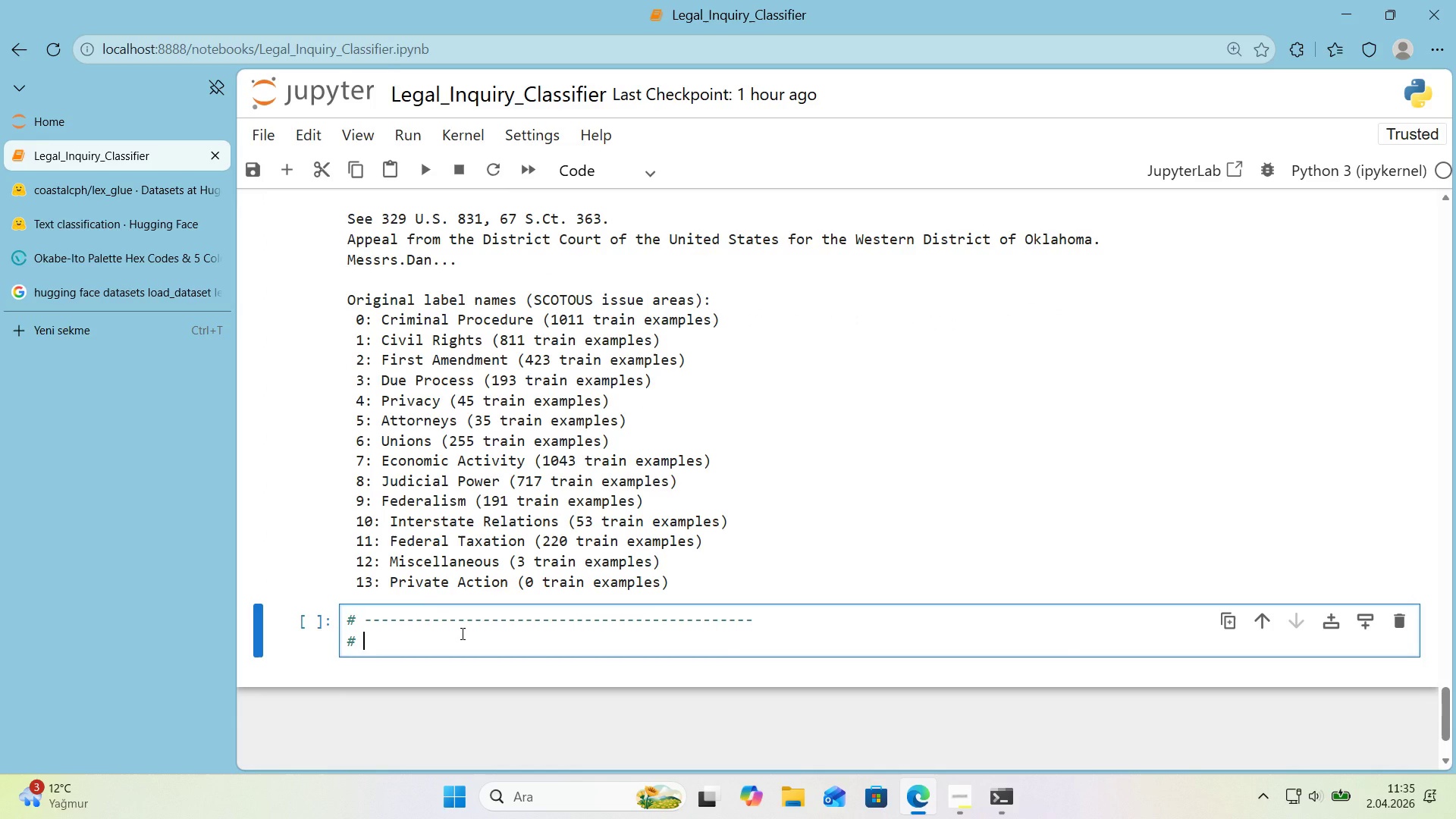 
key(Control+ControlLeft)
 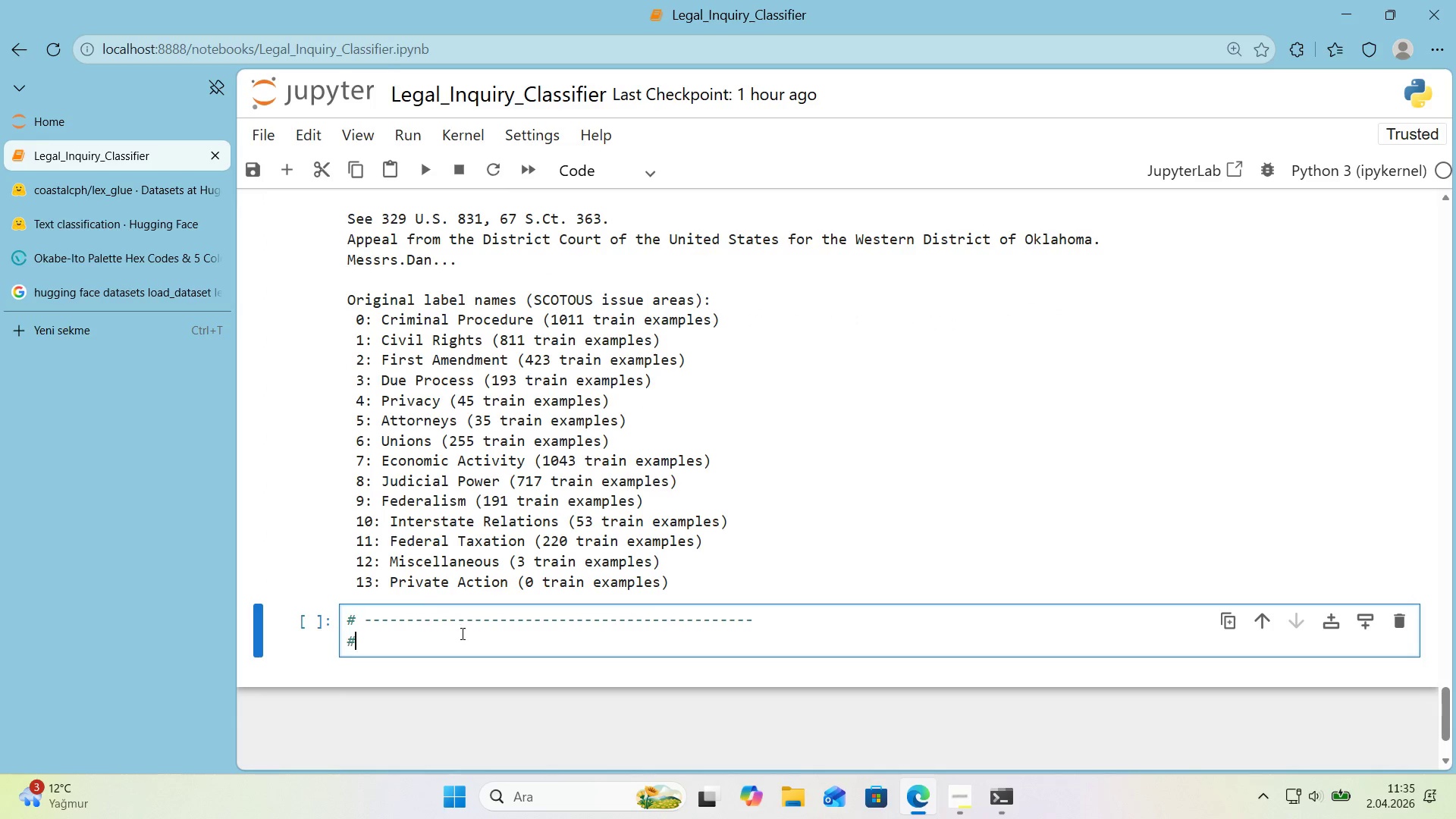 
key(Alt+Control+3)
 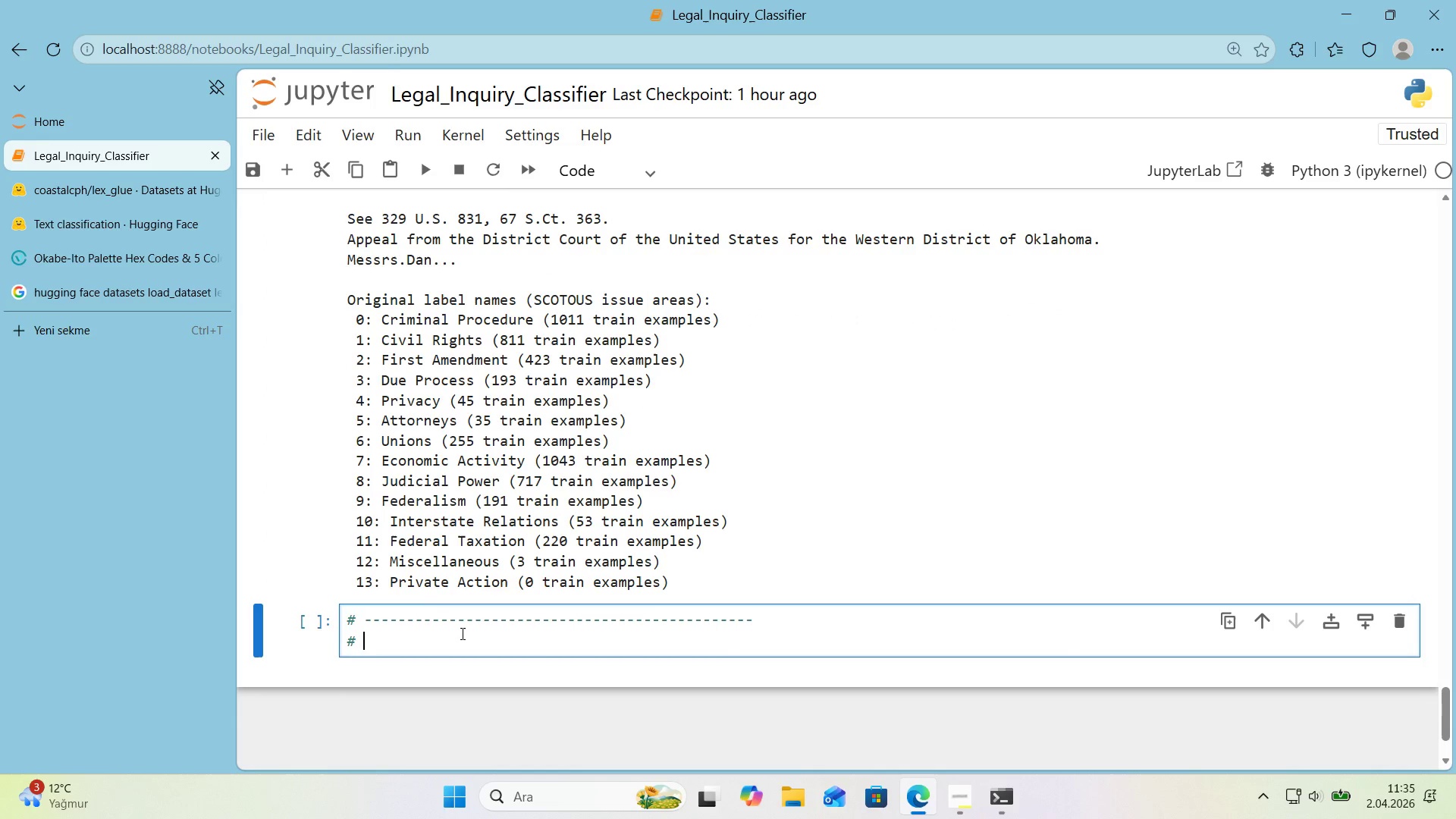 
type( CATEGORY MAPPING 14 SCOUTS labels )
 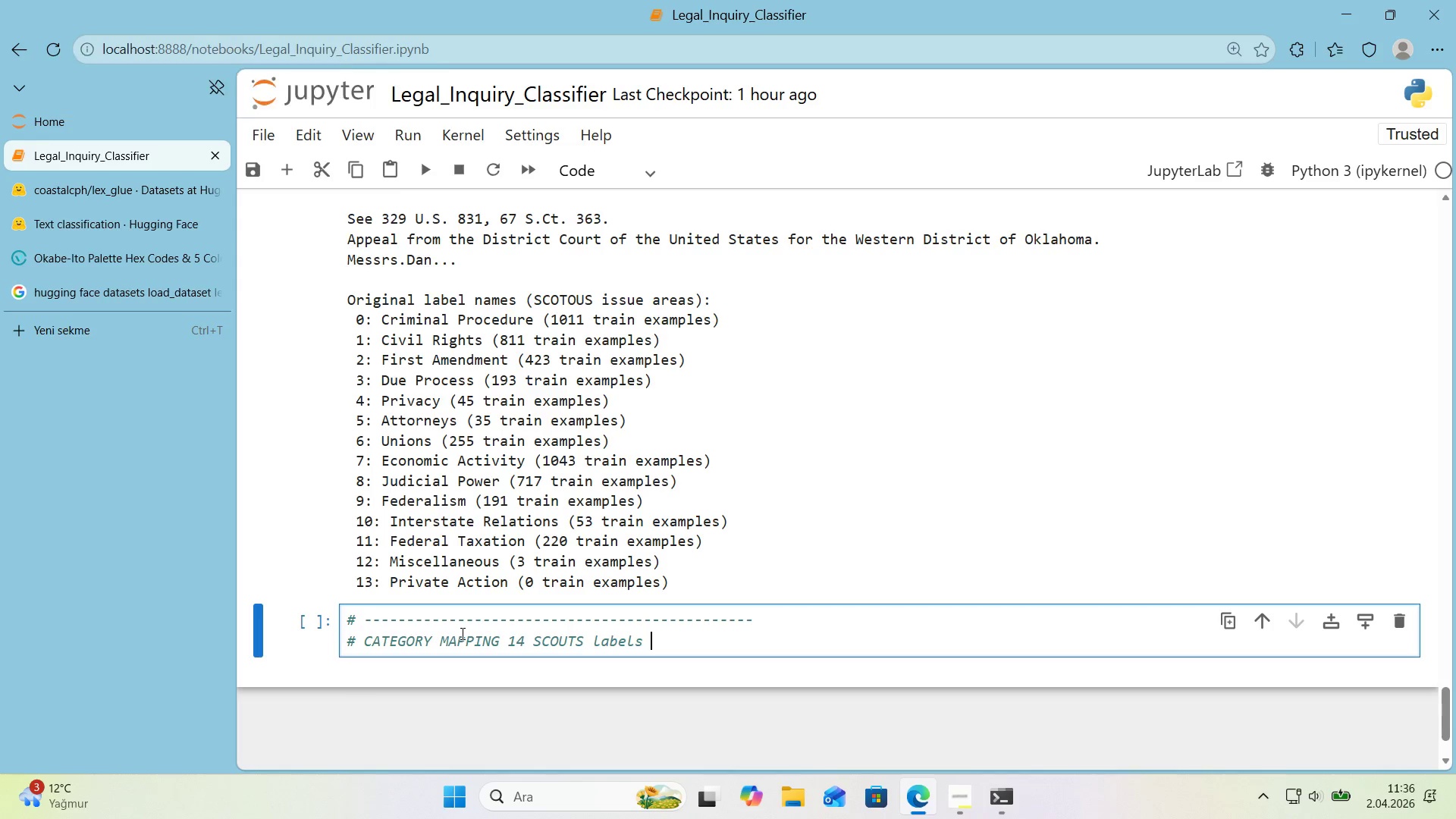 
key(Meta+Period)
 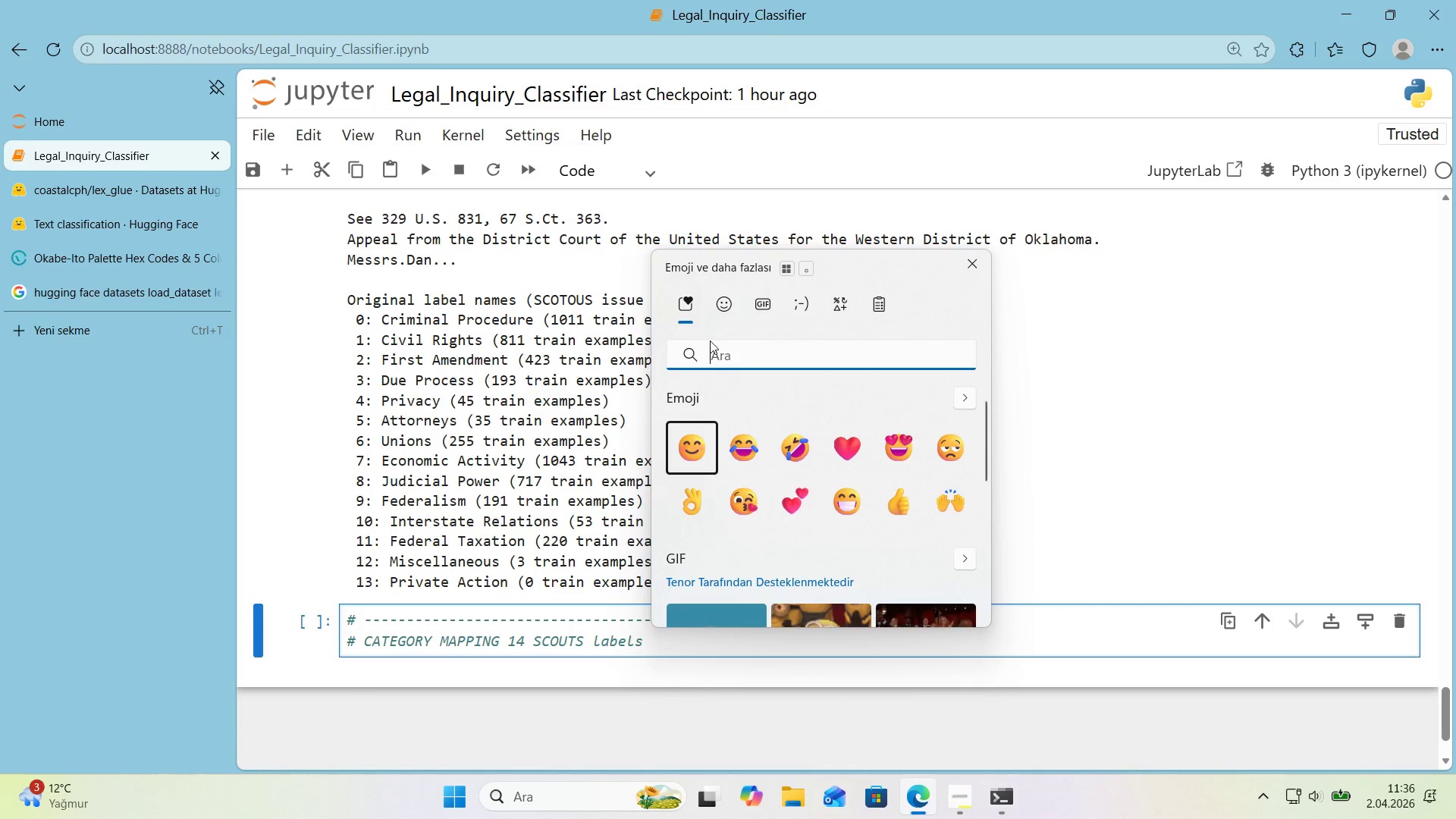 
left_click([831, 305])
 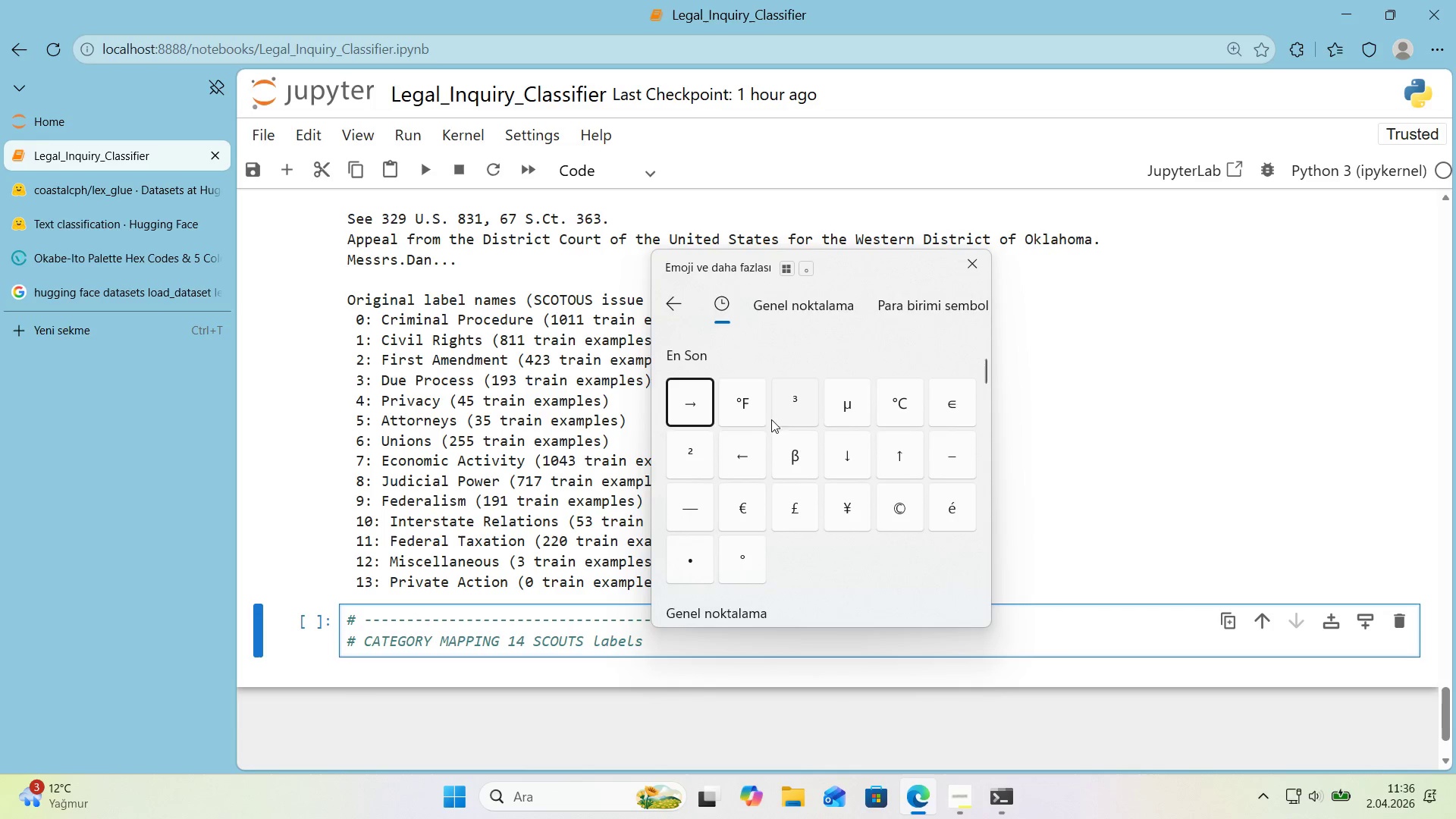 
left_click([696, 416])
 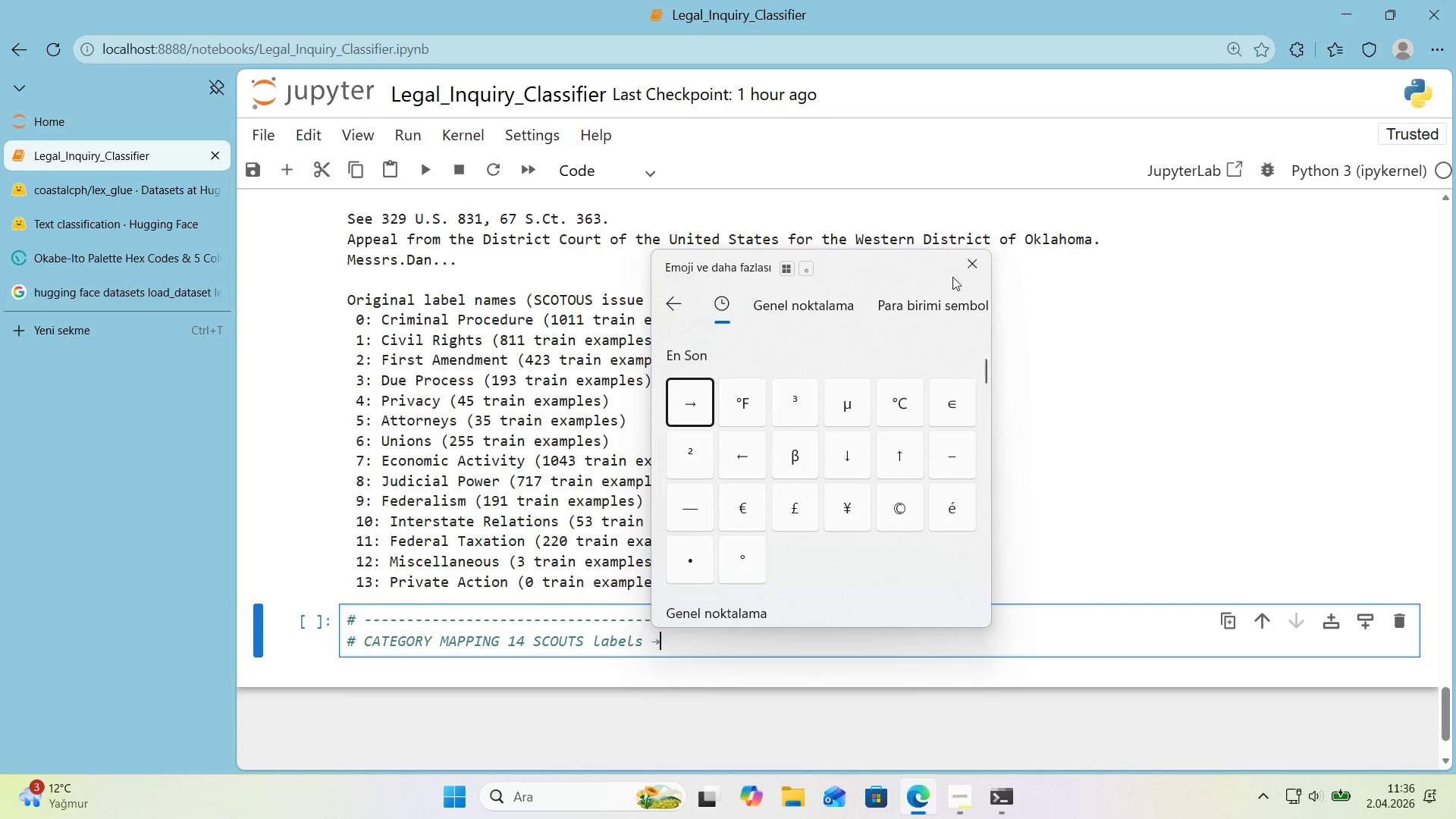 
left_click([973, 268])
 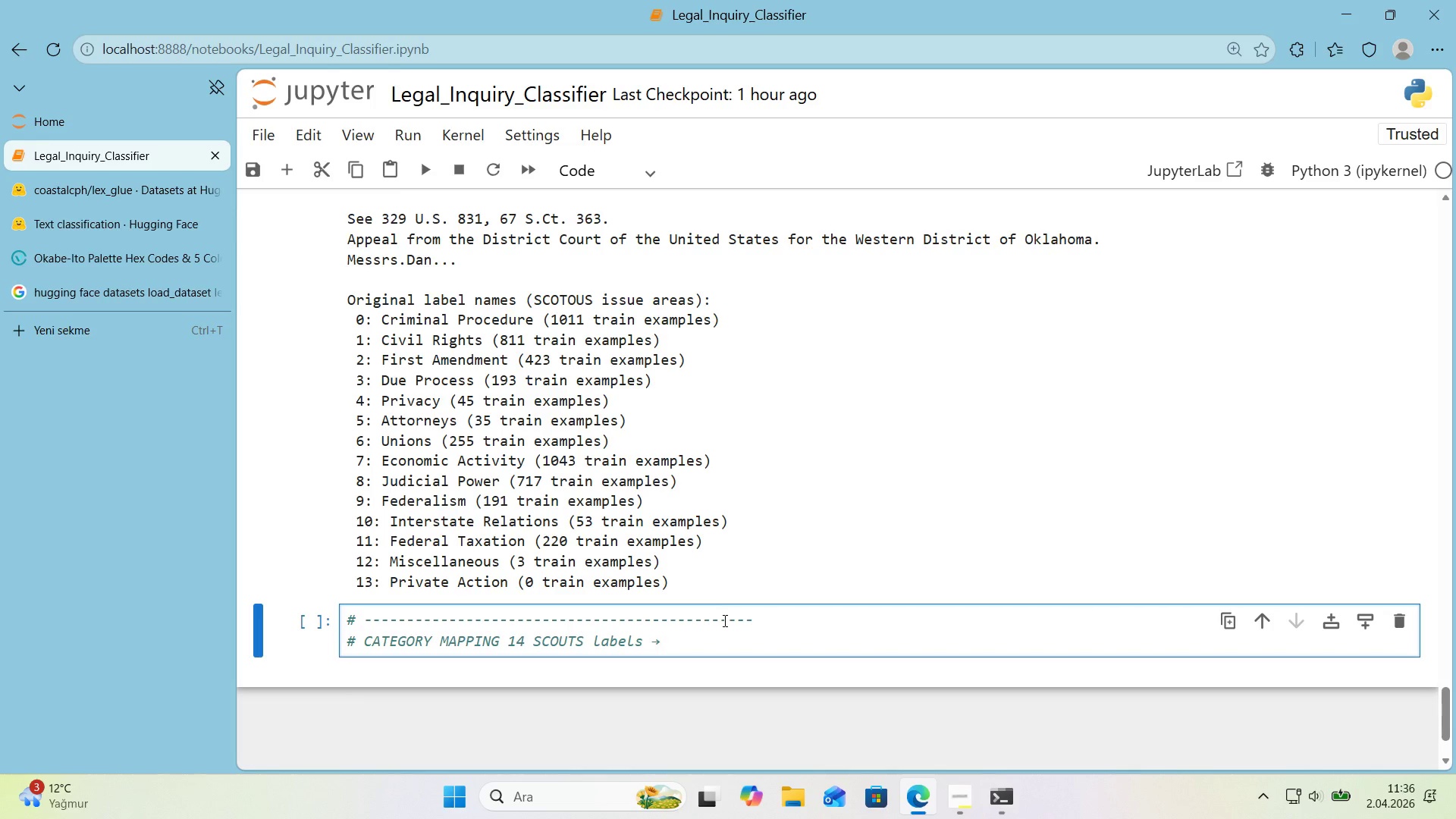 
type( 4 pract'ce ares)
key(Backspace)
type(as)
 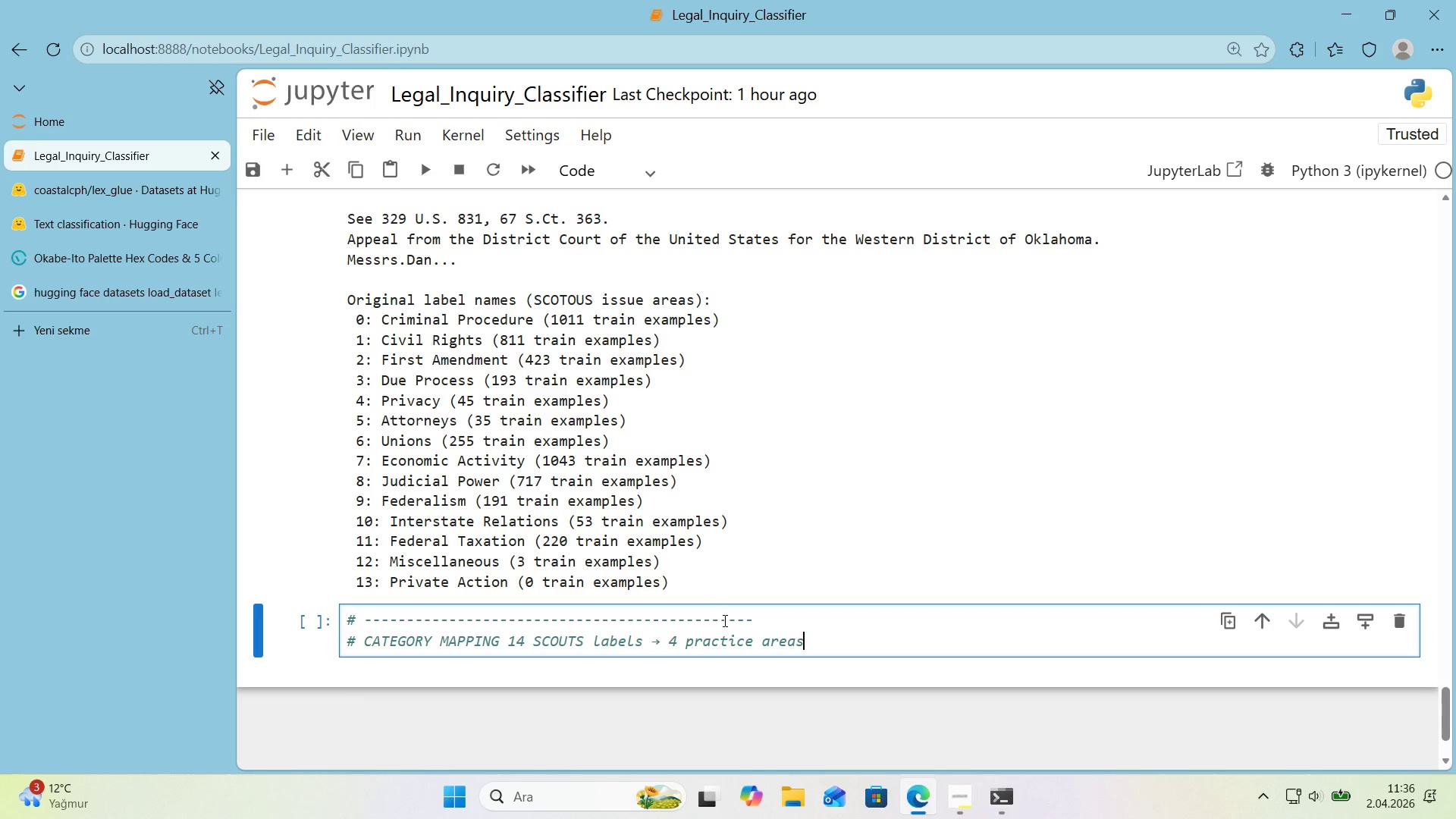 
key(ArrowUp)
 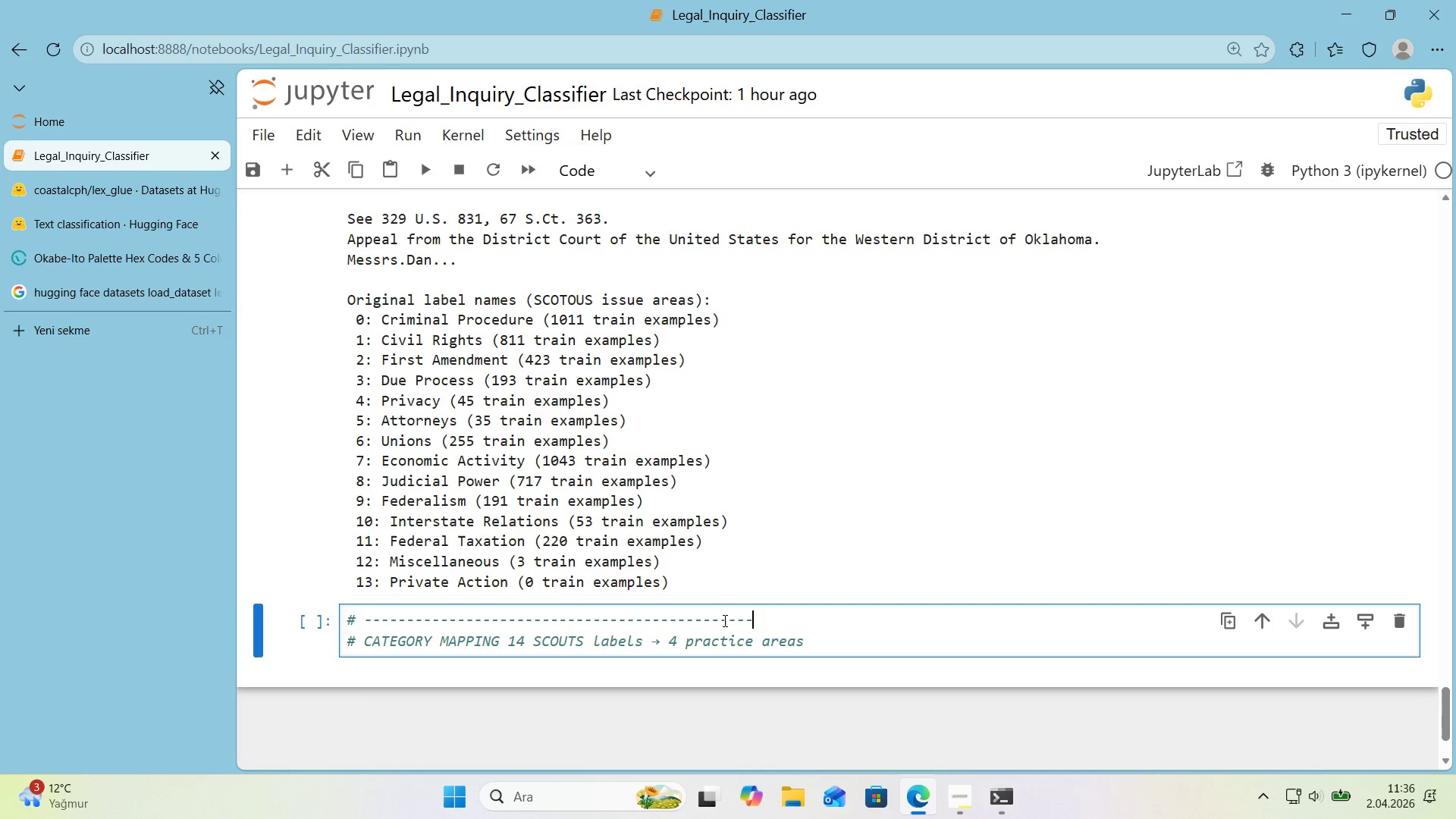 
key(NumpadSubtract)
 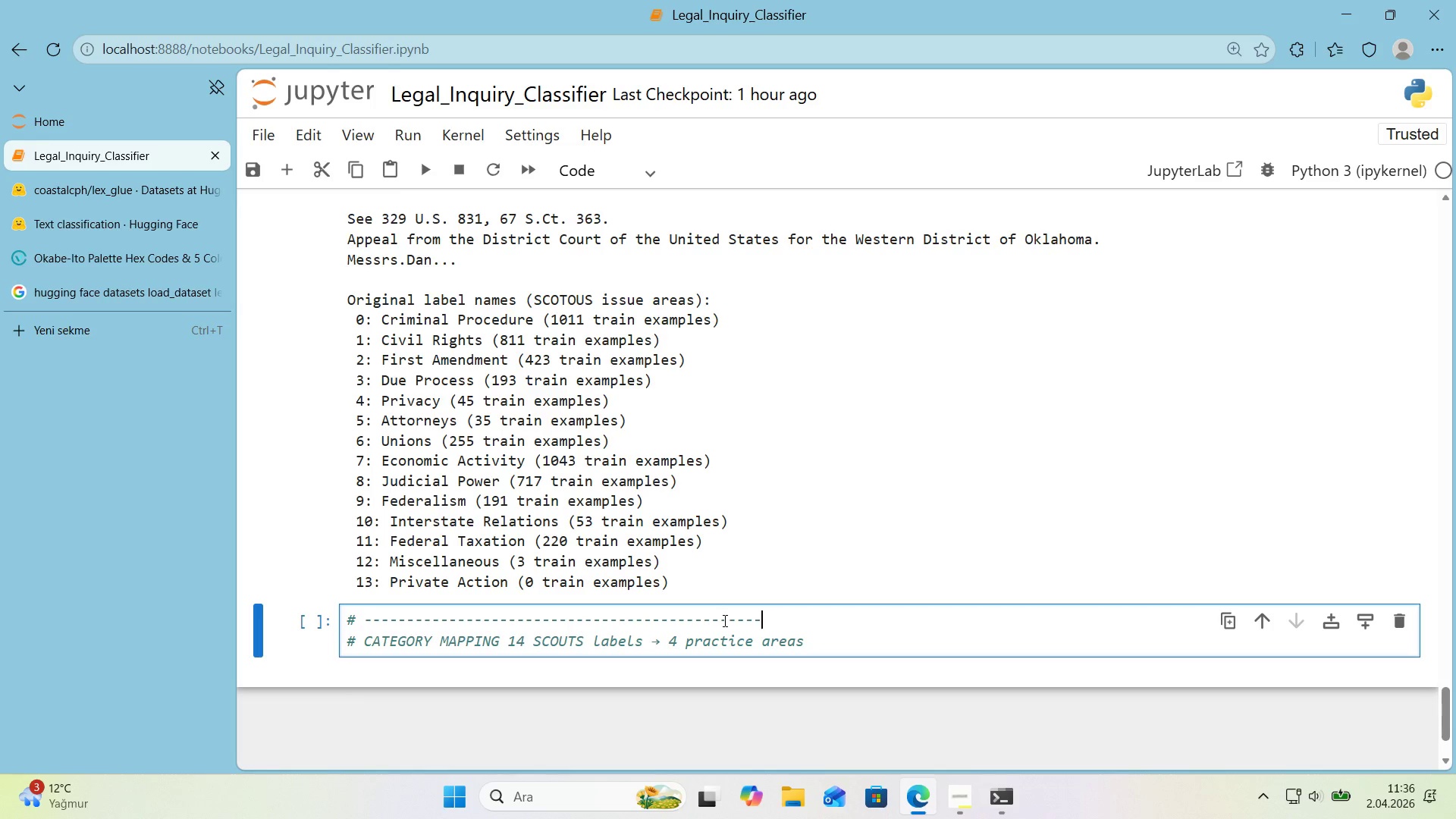 
key(NumpadSubtract)
 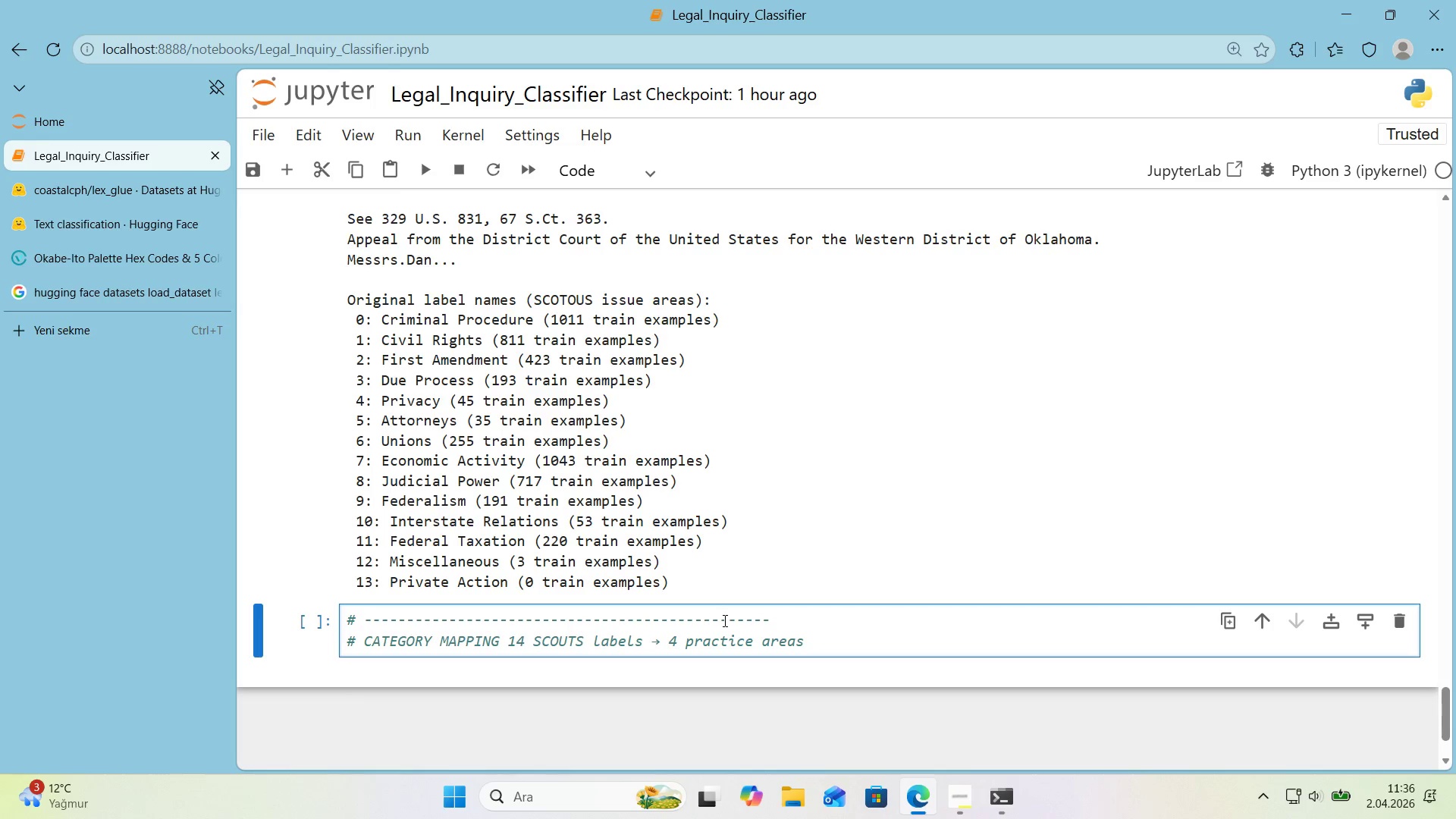 
key(NumpadSubtract)
 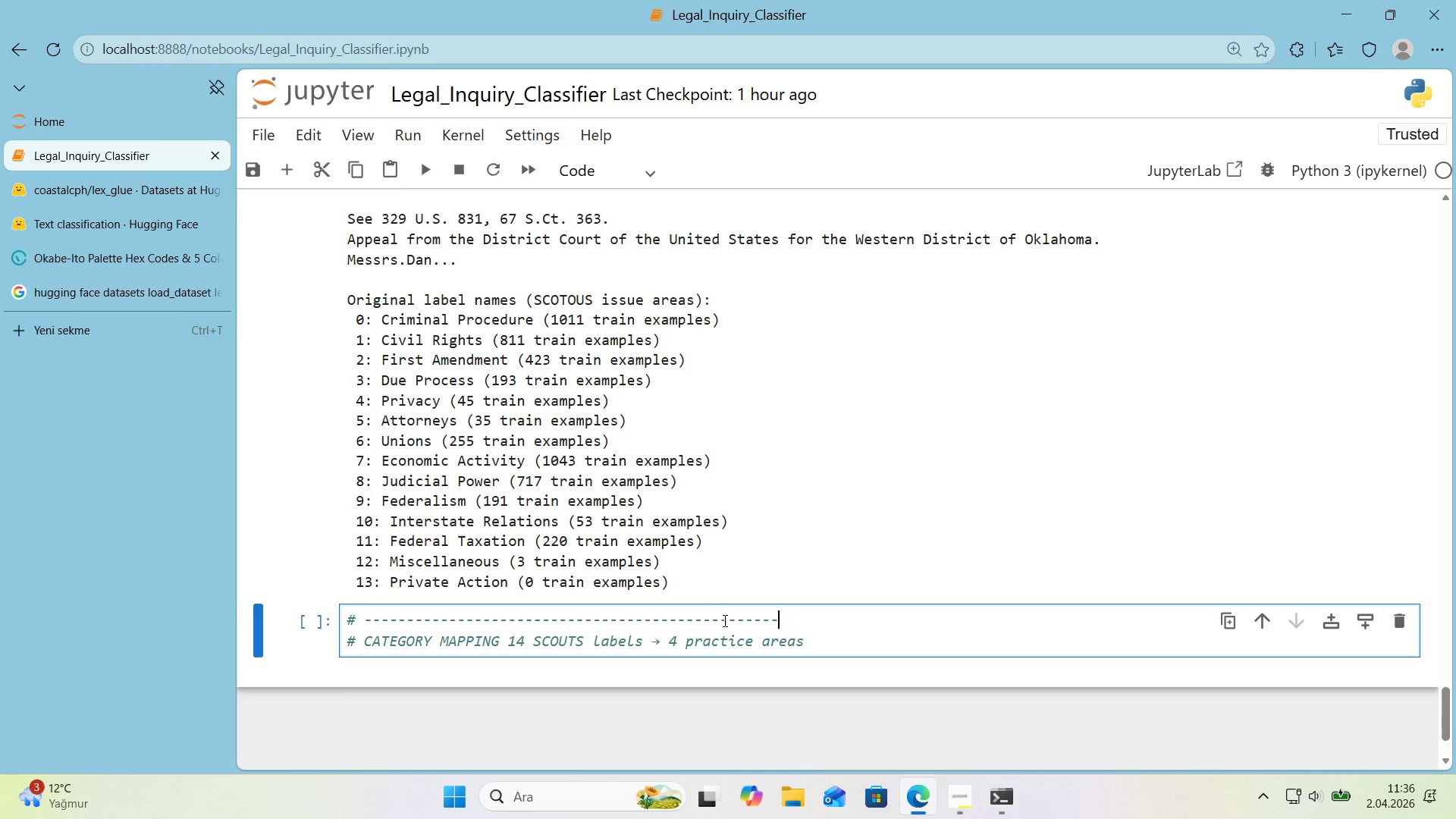 
key(NumpadSubtract)
 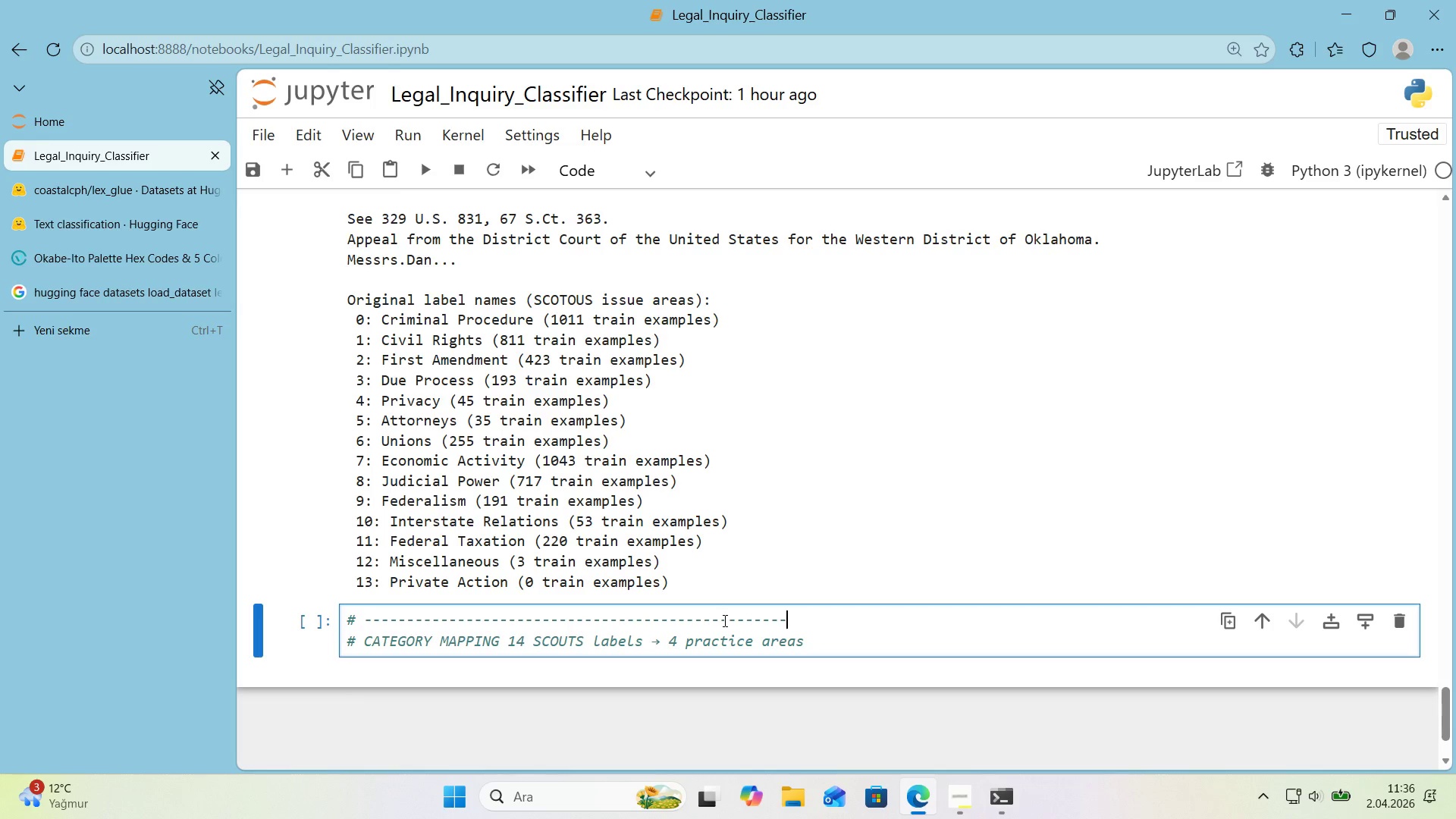 
key(NumpadSubtract)
 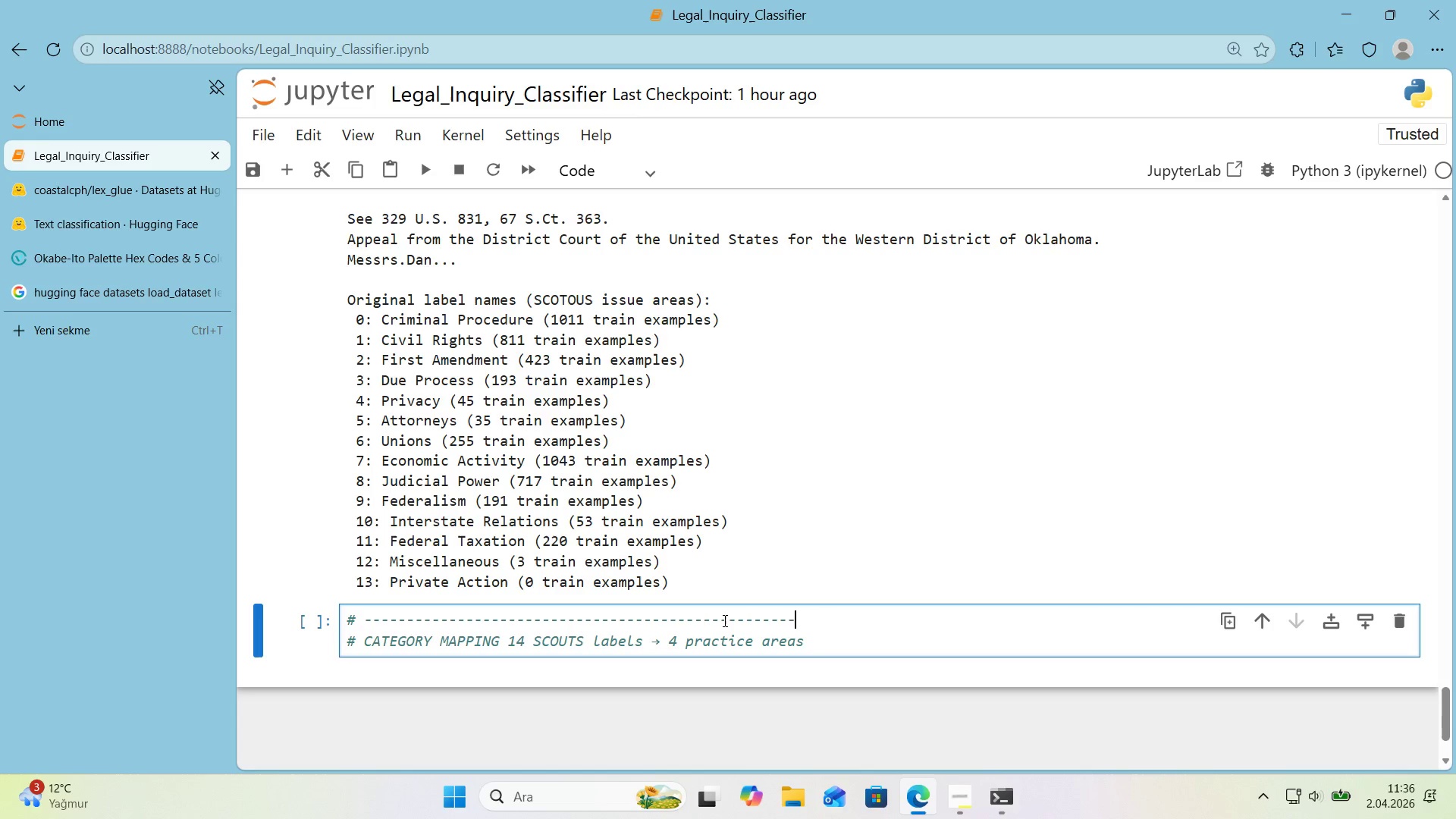 
key(NumpadSubtract)
 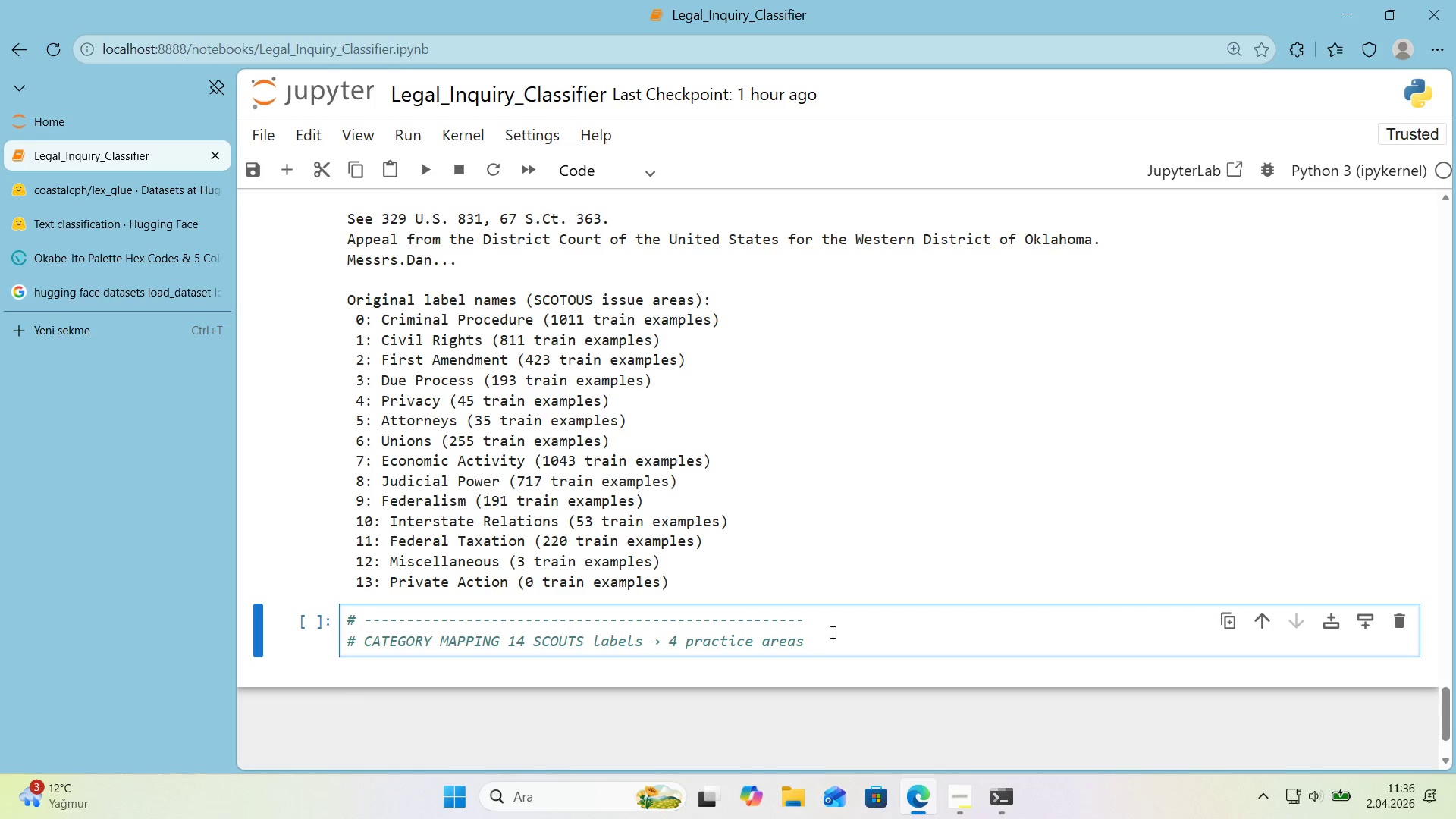 
left_click_drag(start_coordinate=[819, 625], to_coordinate=[344, 614])
 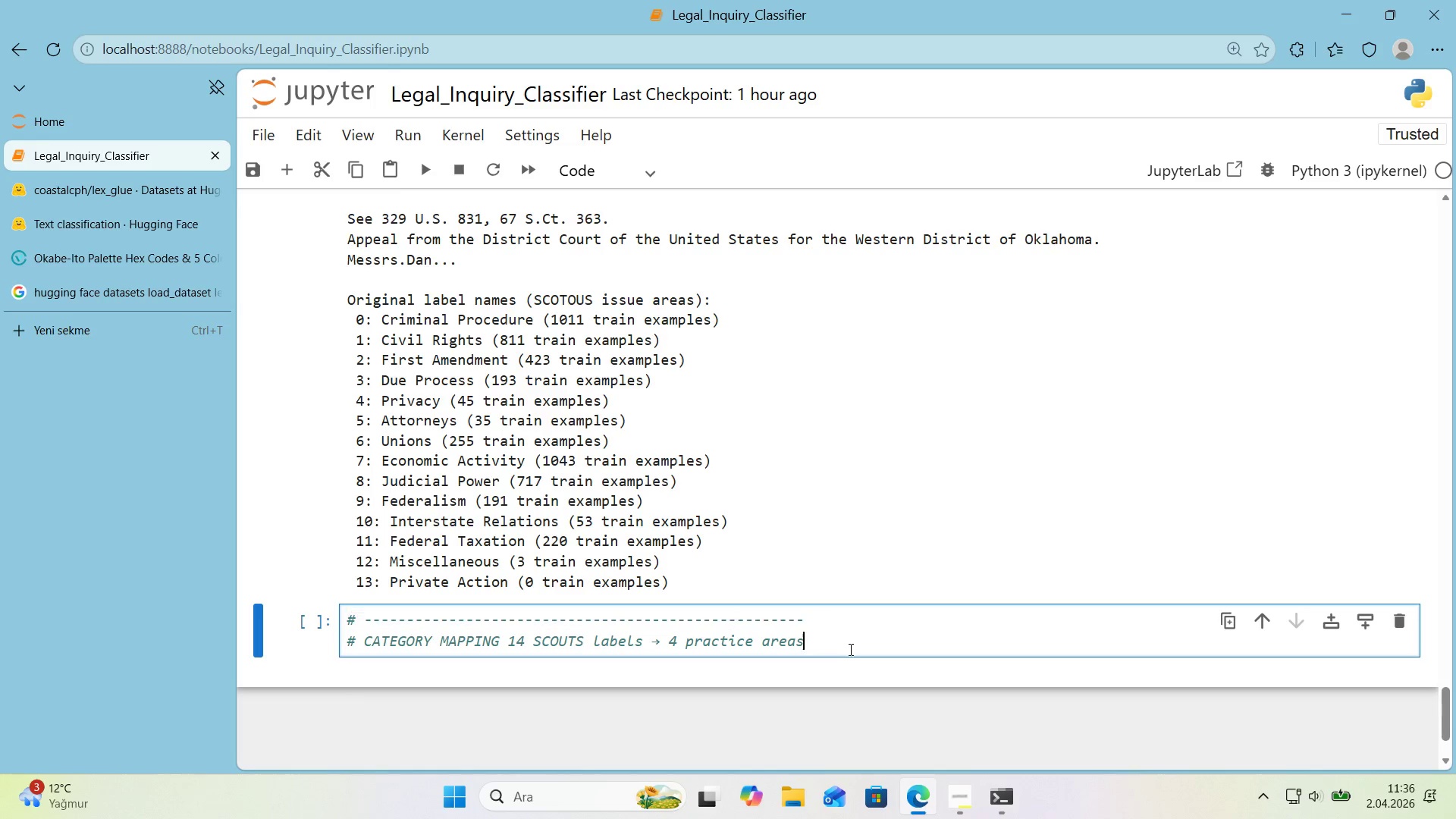 
key(Control+ControlLeft)
 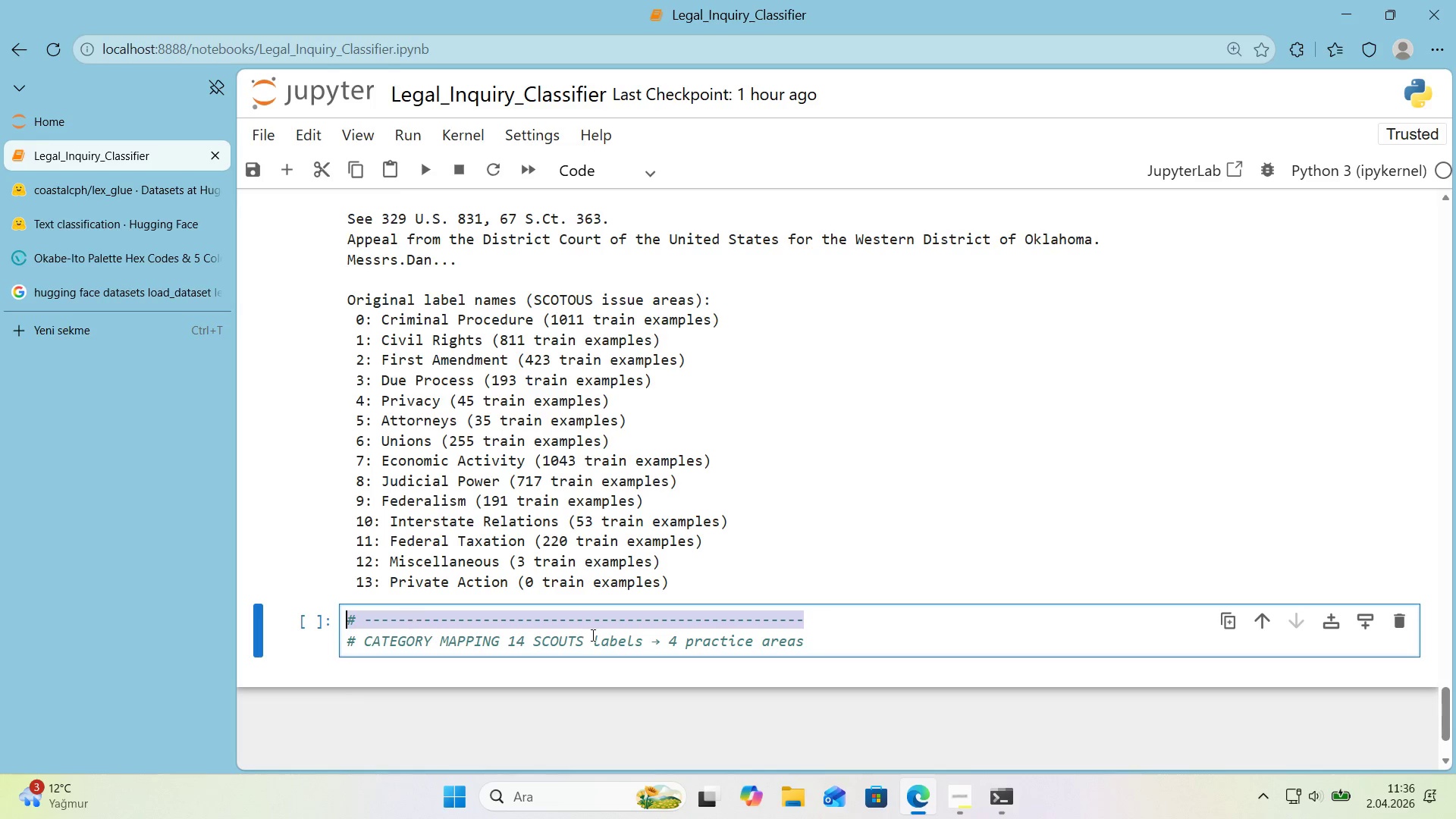 
key(Control+C)
 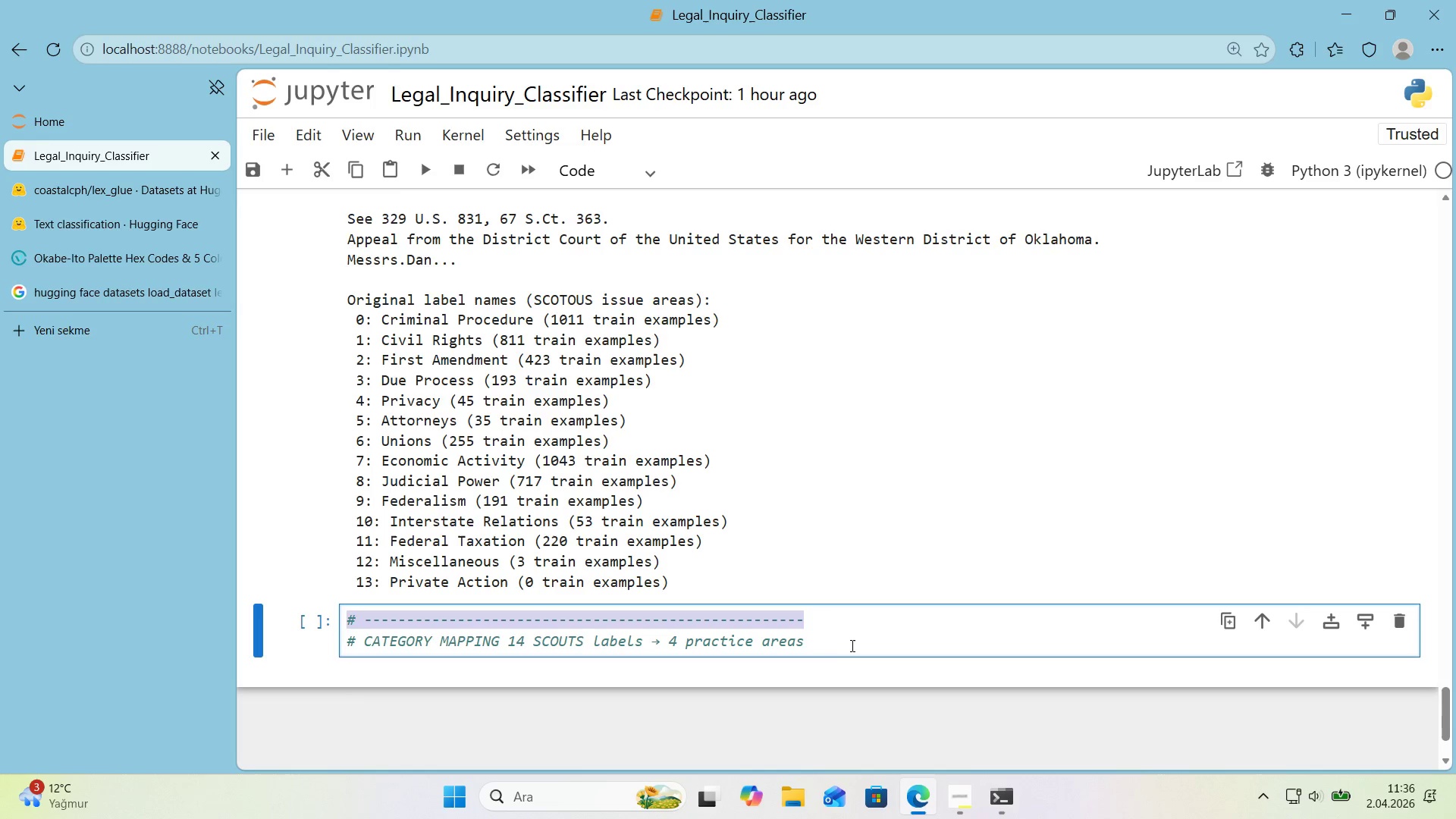 
left_click([849, 649])
 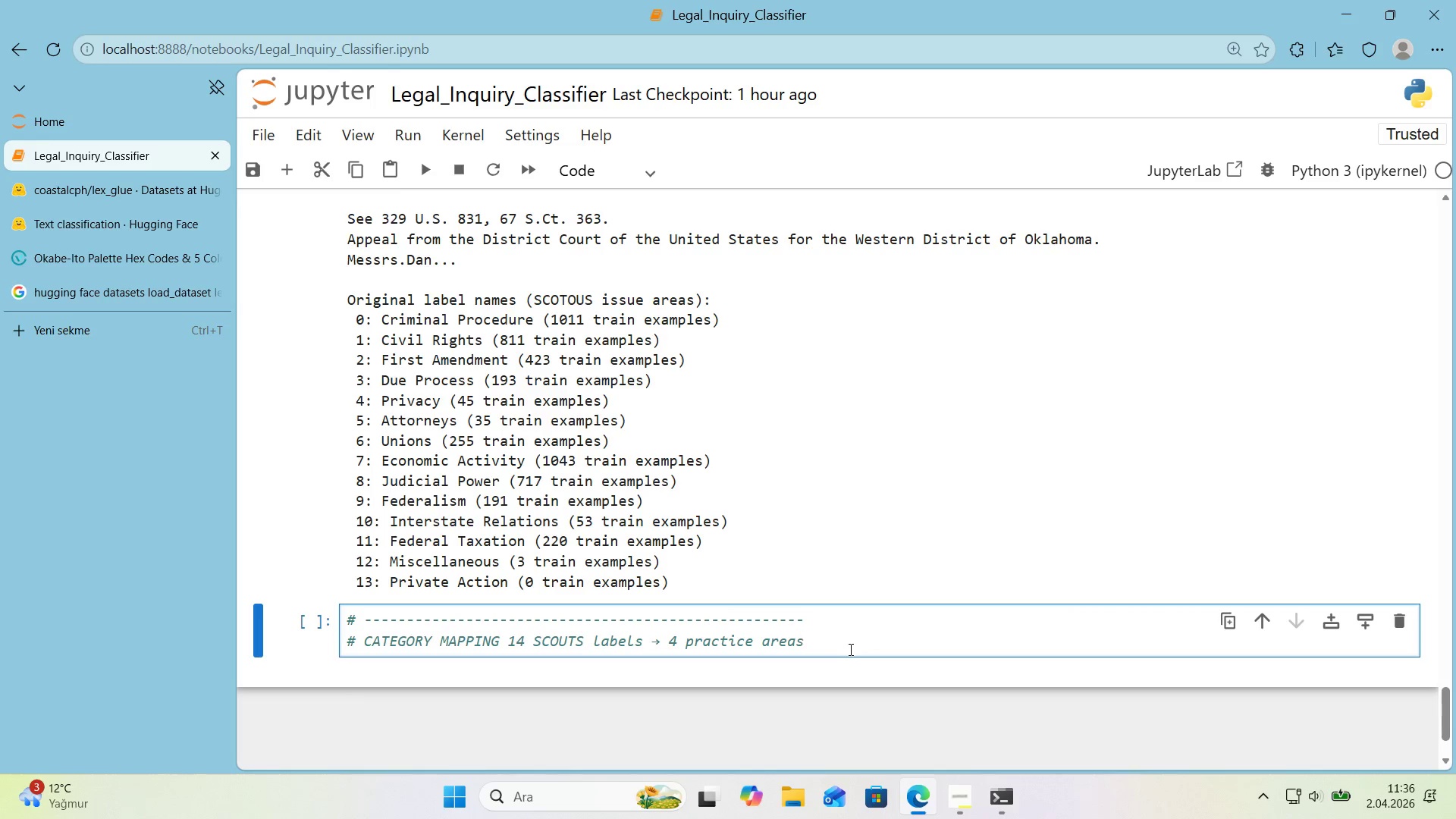 
key(Enter)
 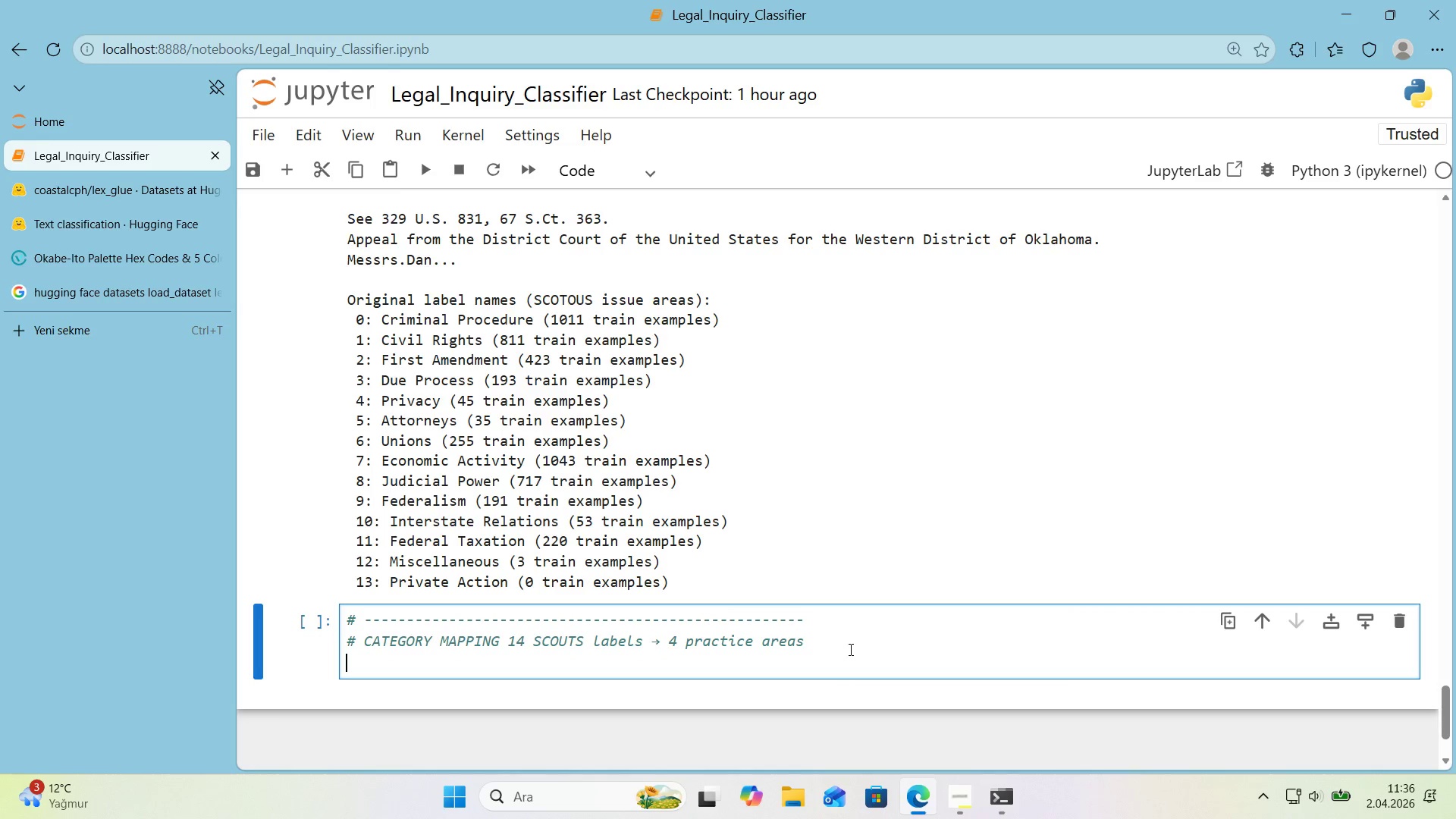 
key(Control+ControlLeft)
 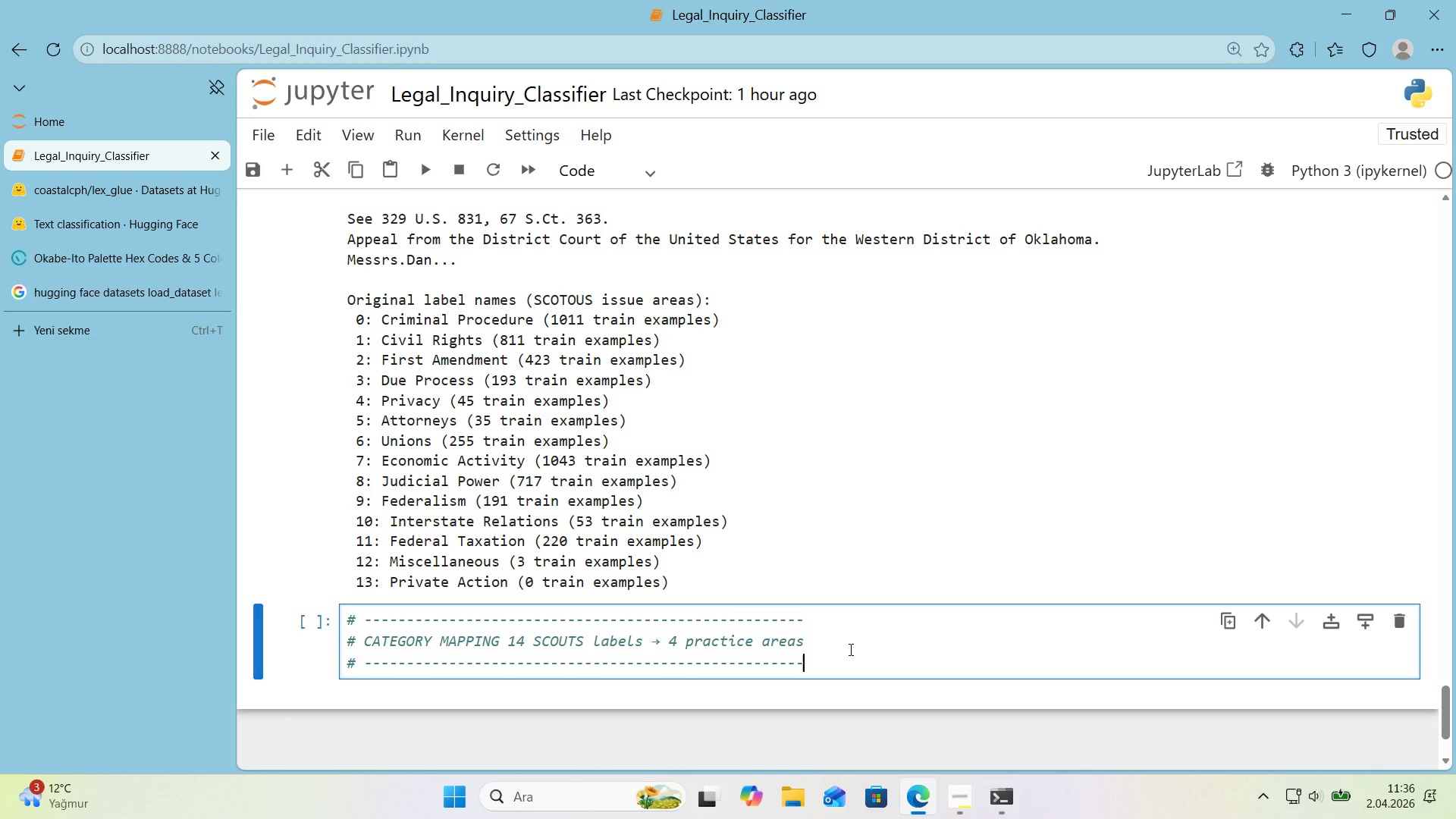 
key(Control+V)
 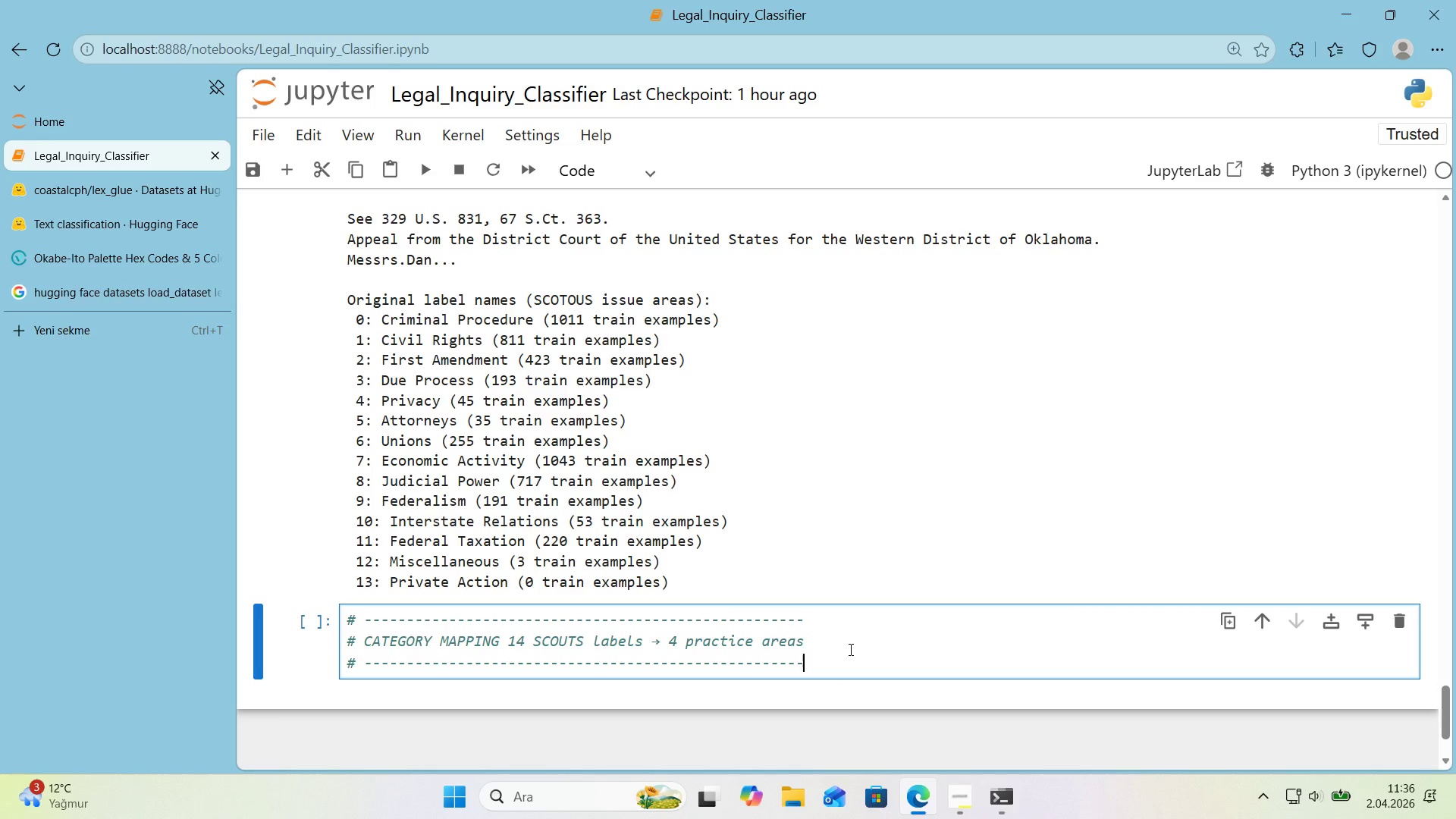 
key(Enter)
 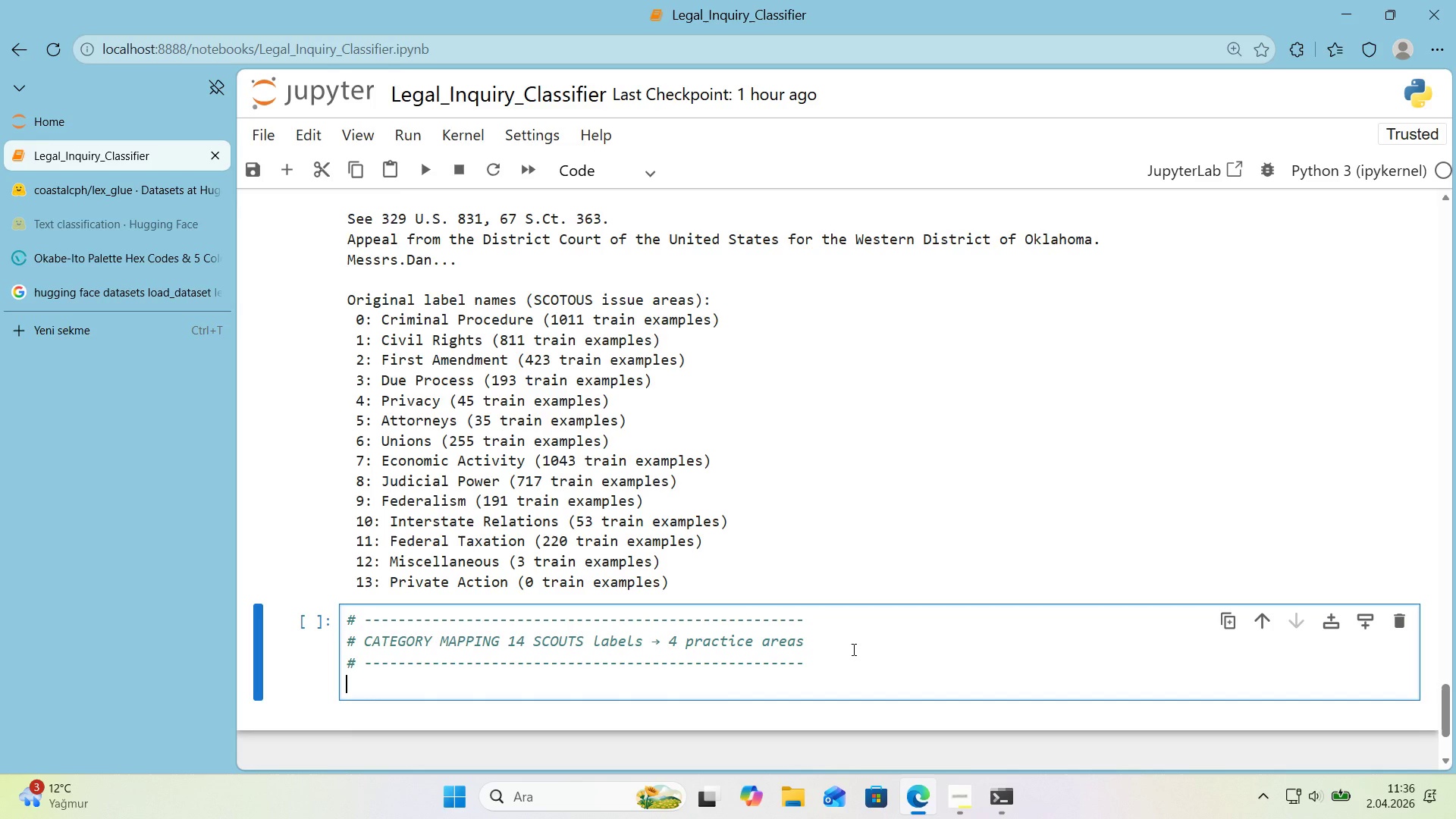 
wait(23.33)
 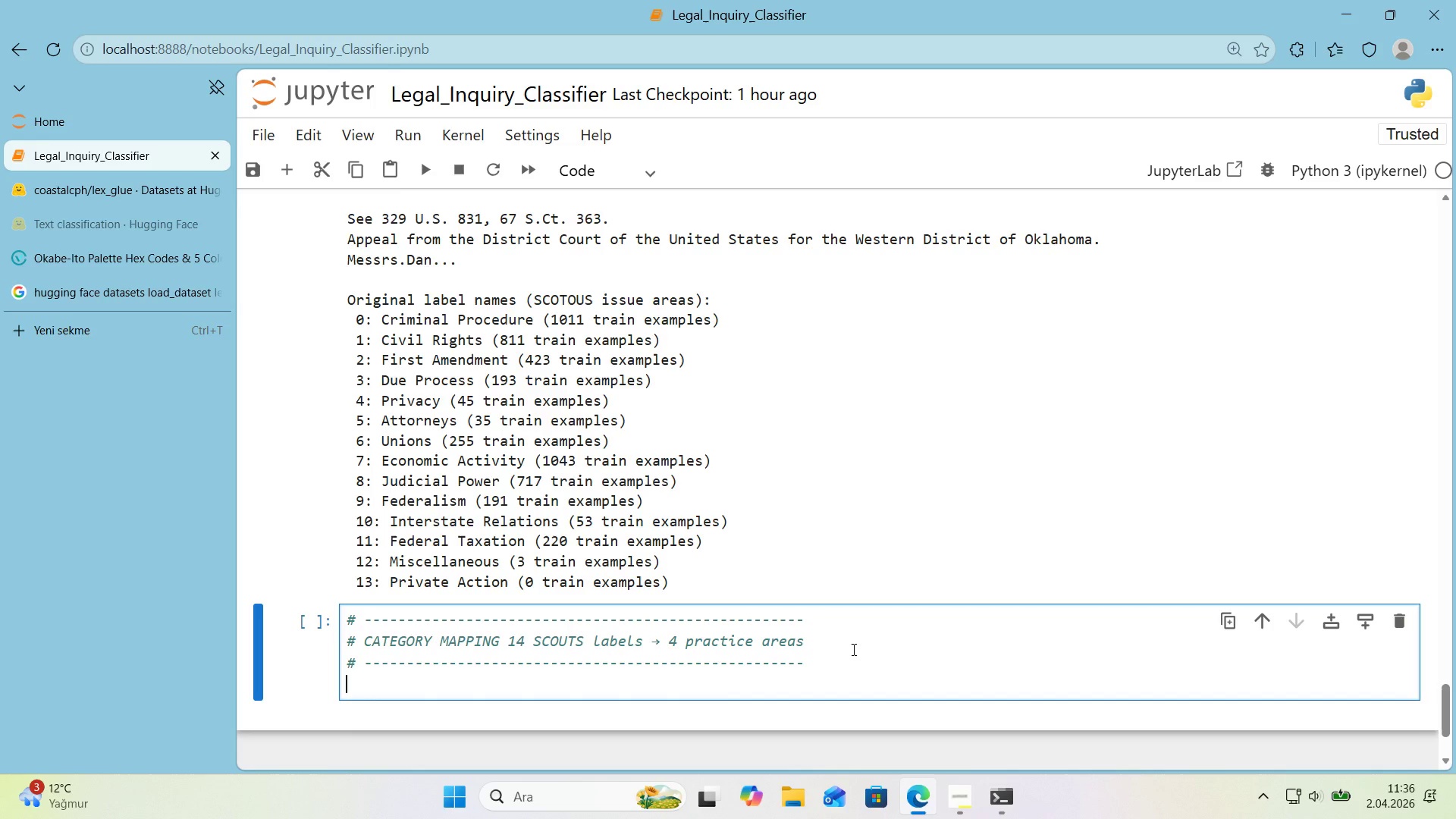 
scroll: coordinate [843, 585], scroll_direction: up, amount: 7.0
 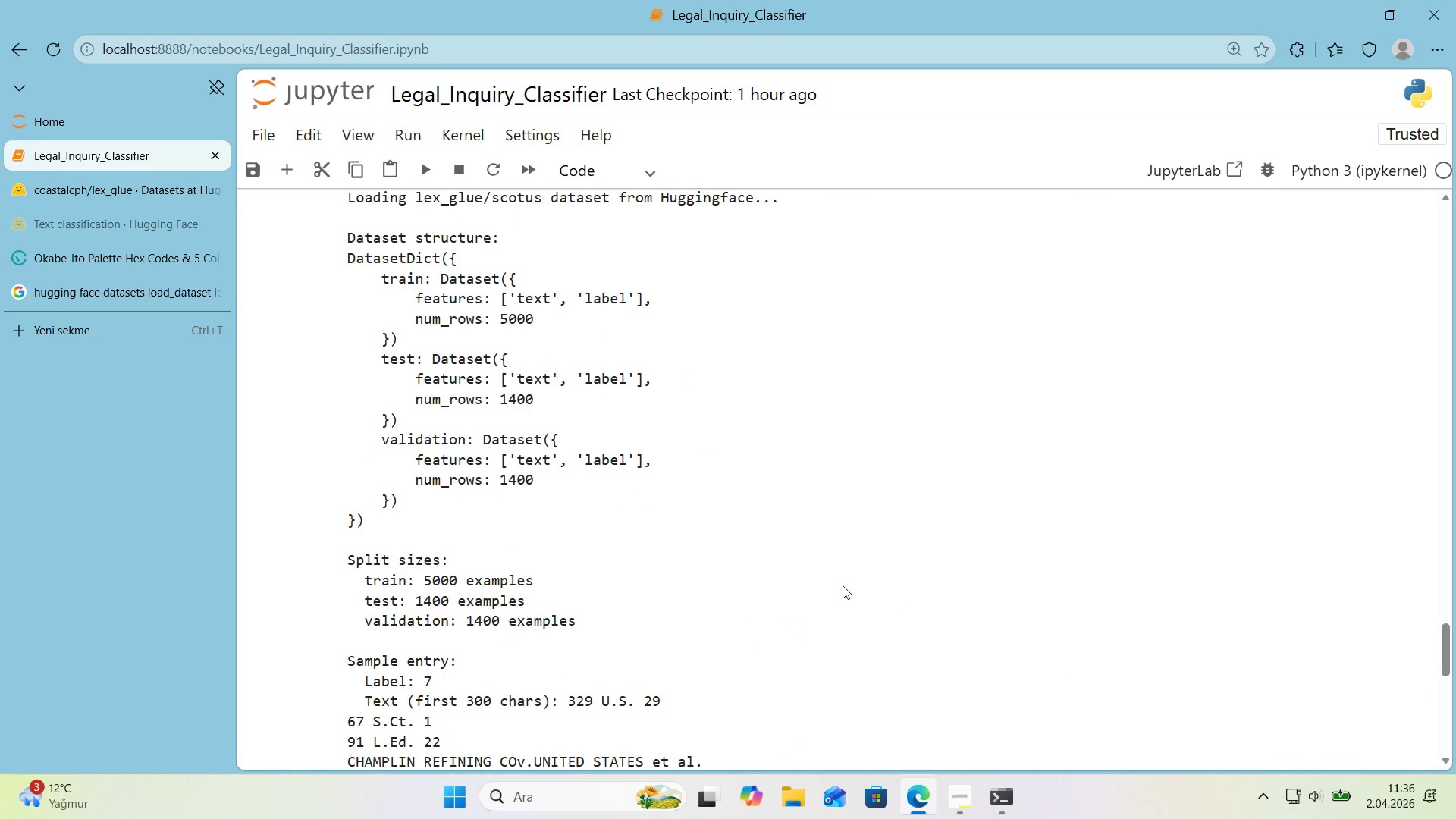 
left_click([849, 632])
 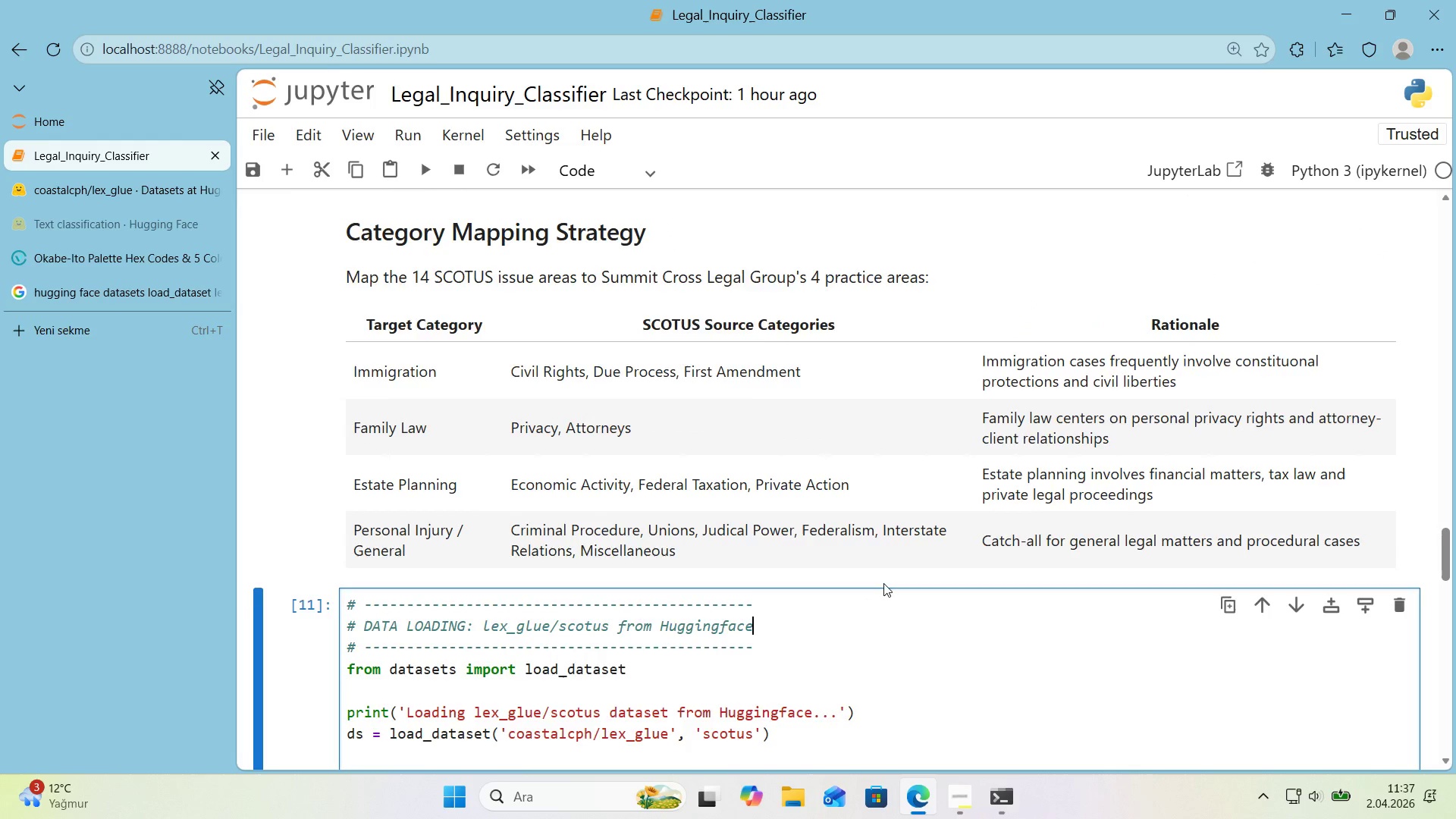 
scroll: coordinate [883, 583], scroll_direction: up, amount: 14.0
 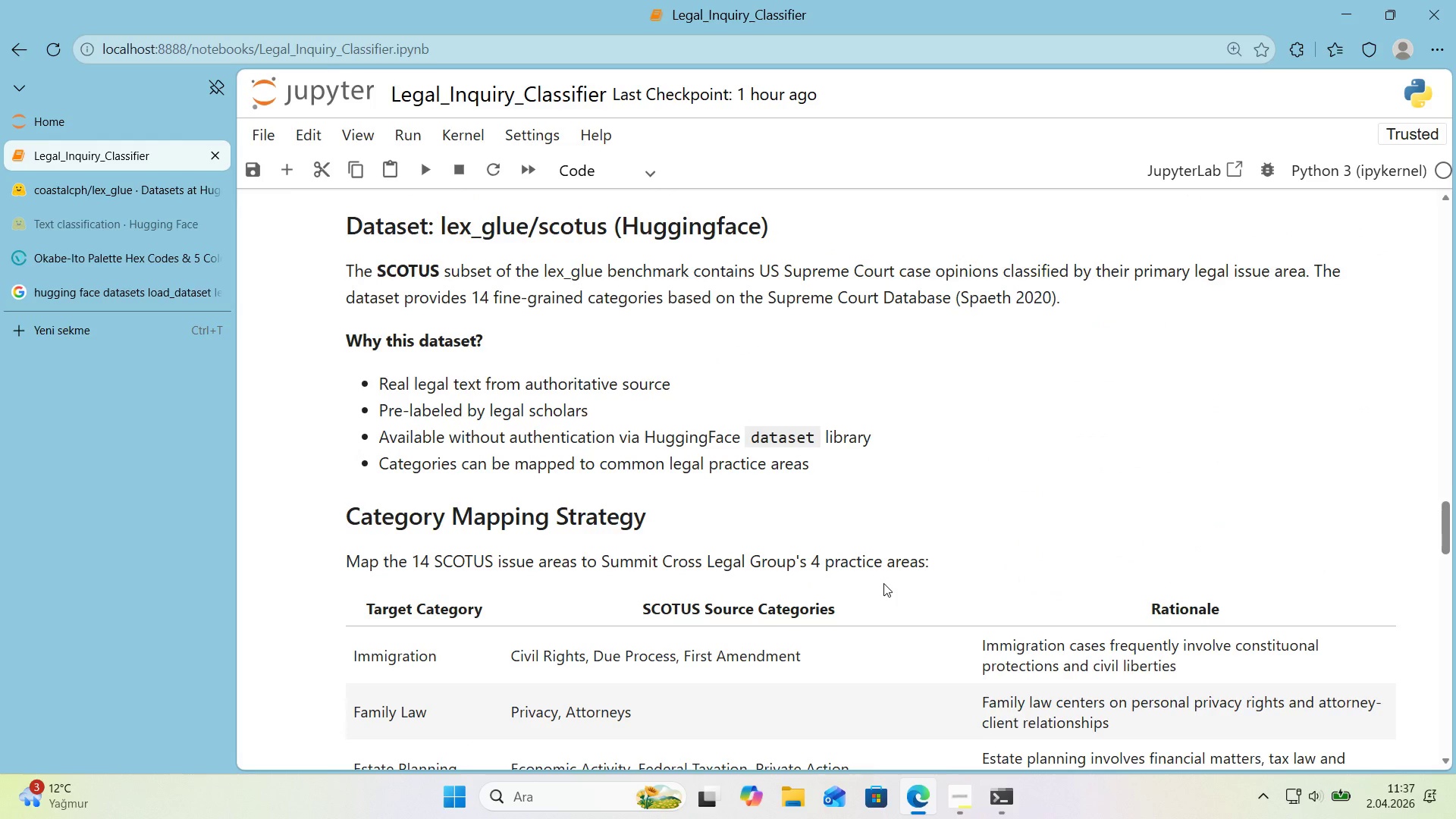 
scroll: coordinate [883, 583], scroll_direction: down, amount: 2.0
 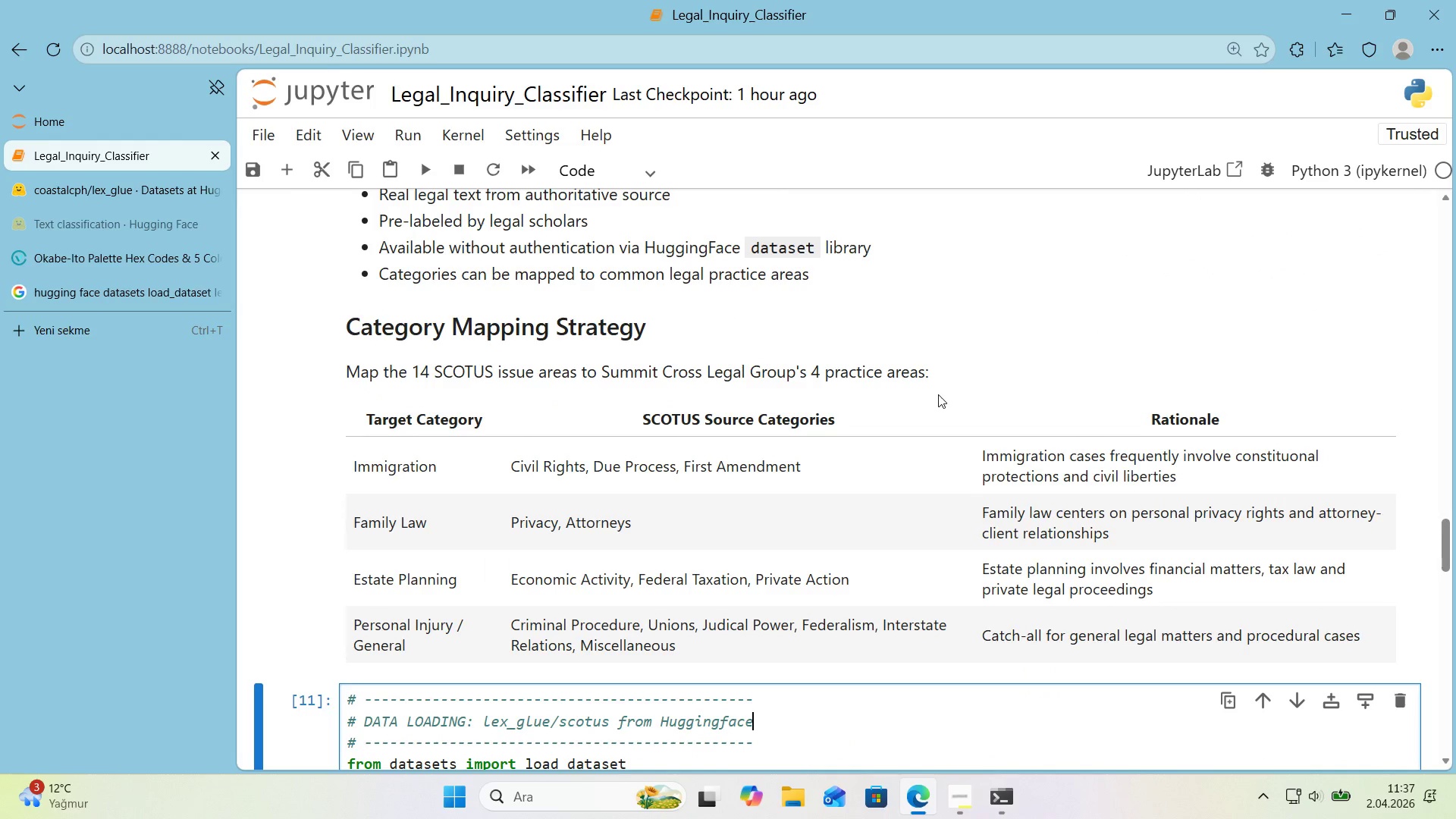 
double_click([938, 394])
 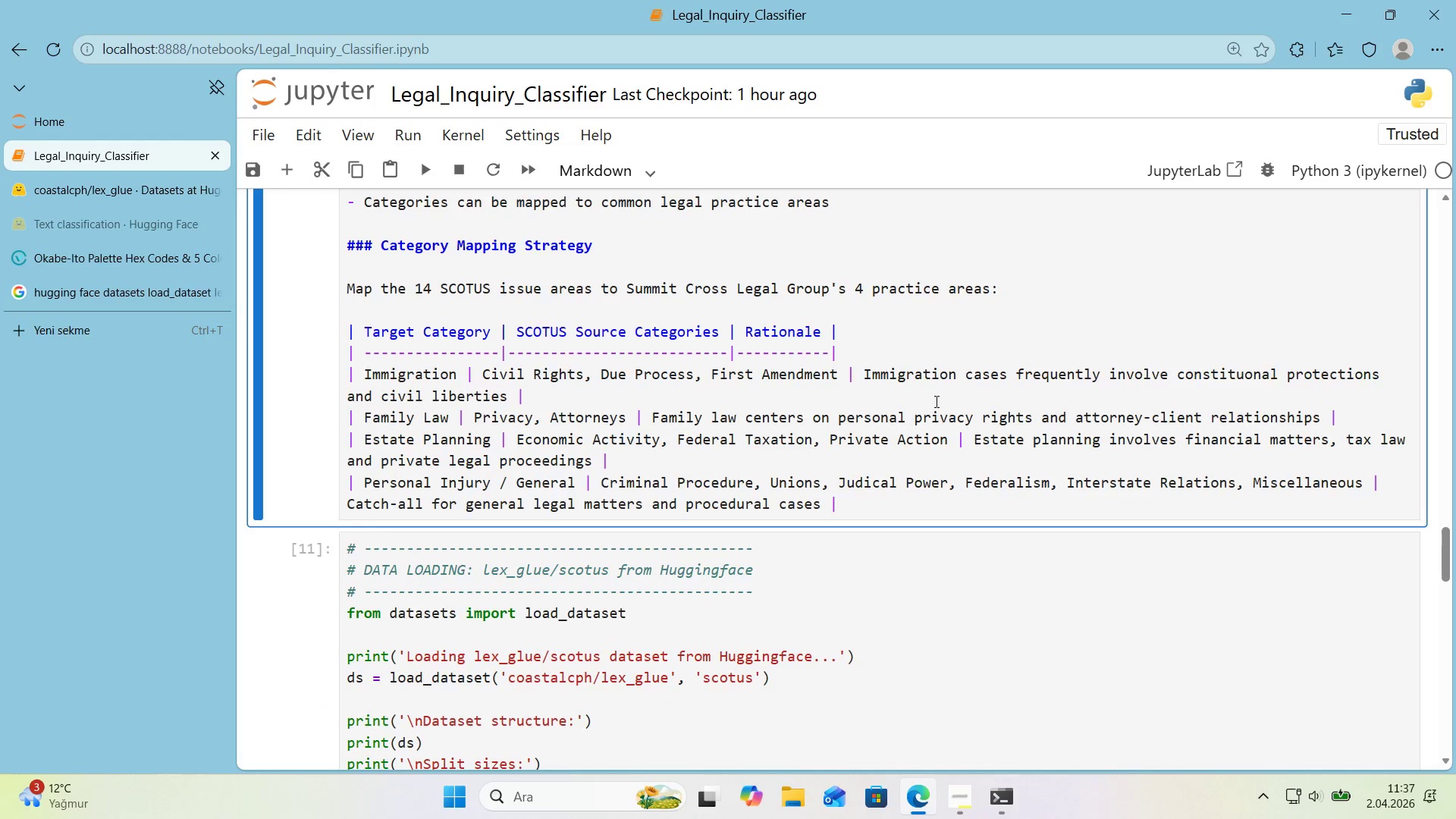 
scroll: coordinate [935, 401], scroll_direction: up, amount: 2.0
 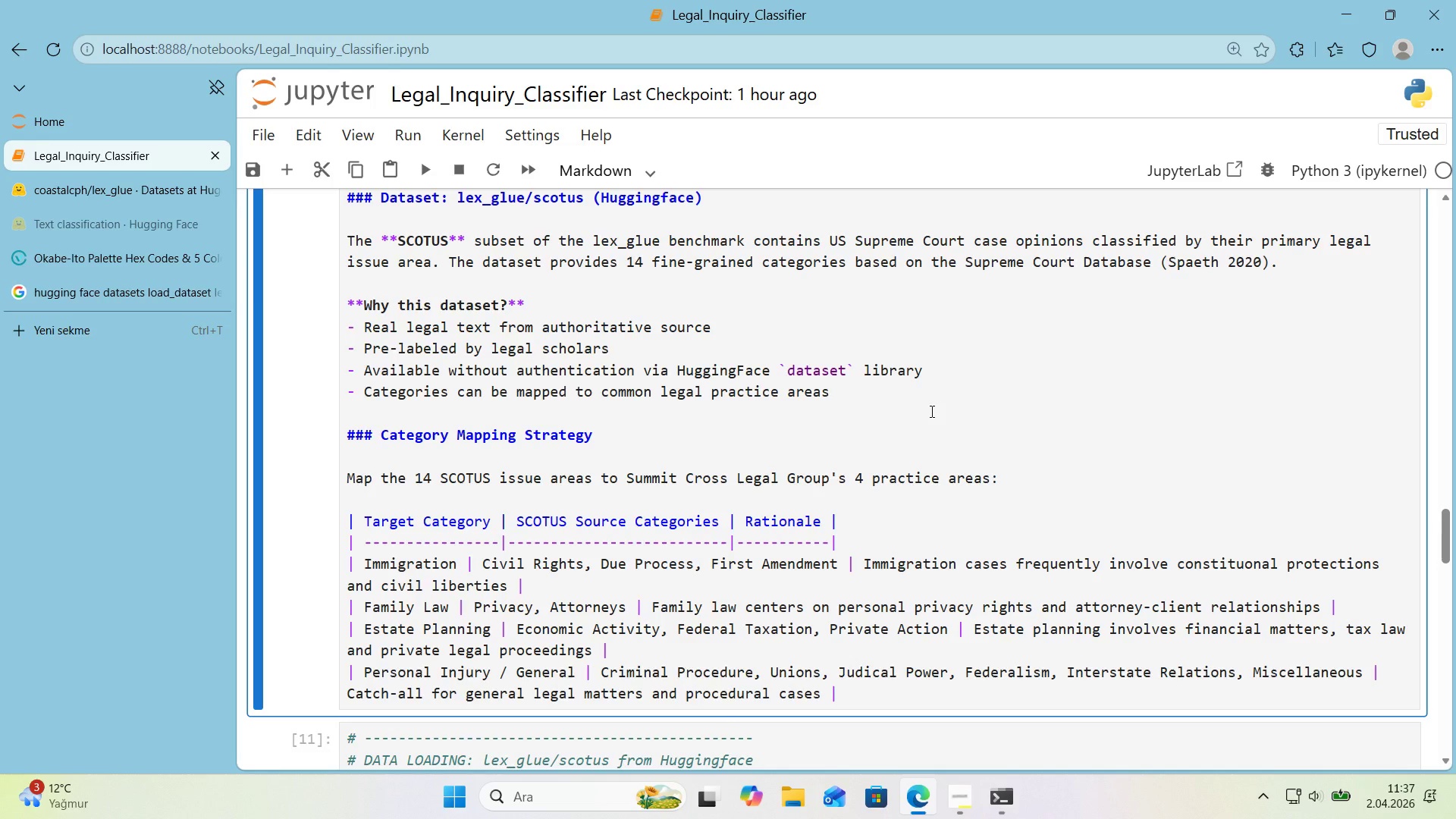 
wait(22.02)
 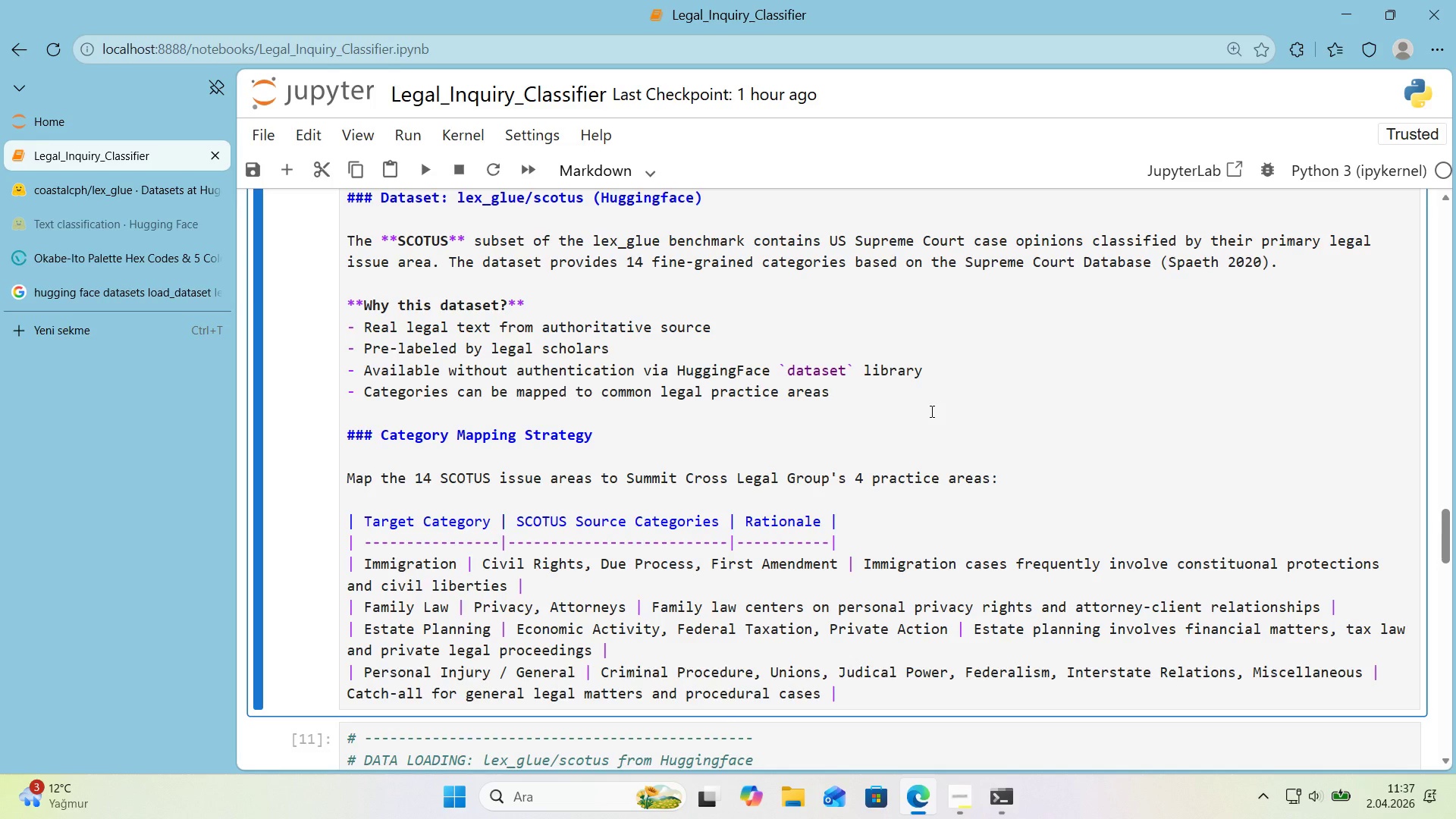 
scroll: coordinate [912, 432], scroll_direction: down, amount: 1.0
 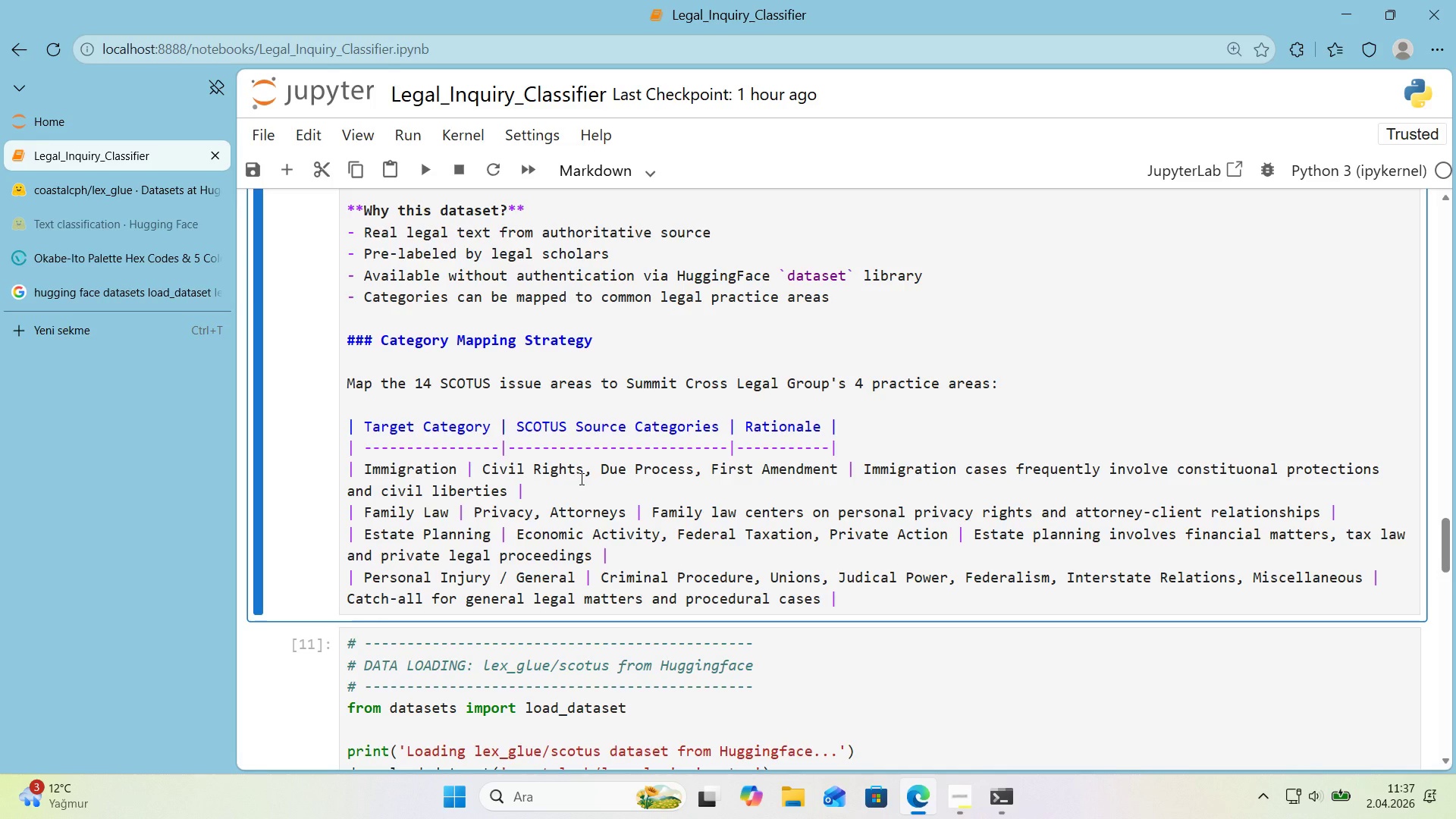 
wait(17.52)
 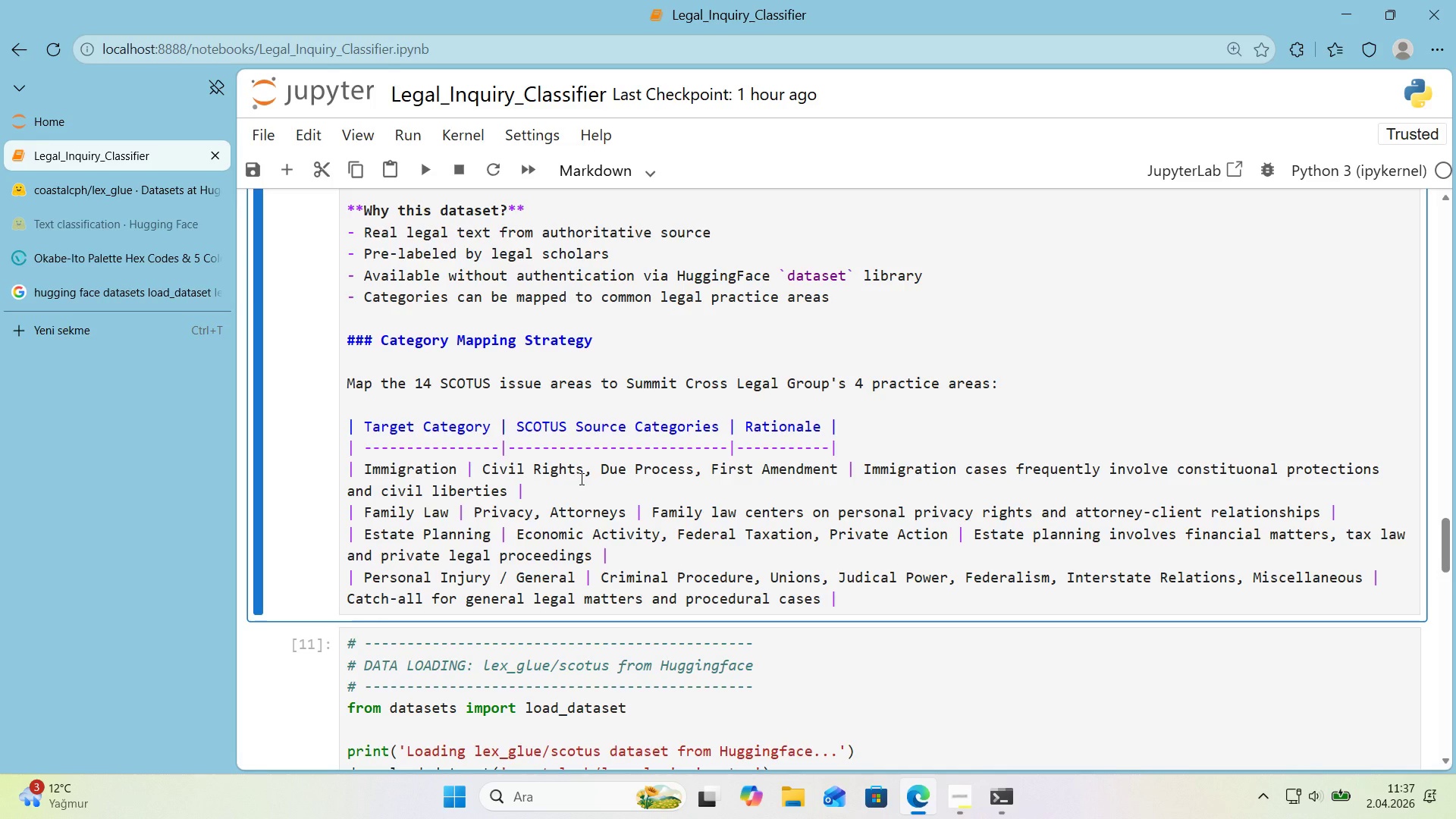 
left_click_drag(start_coordinate=[517, 494], to_coordinate=[344, 498])
 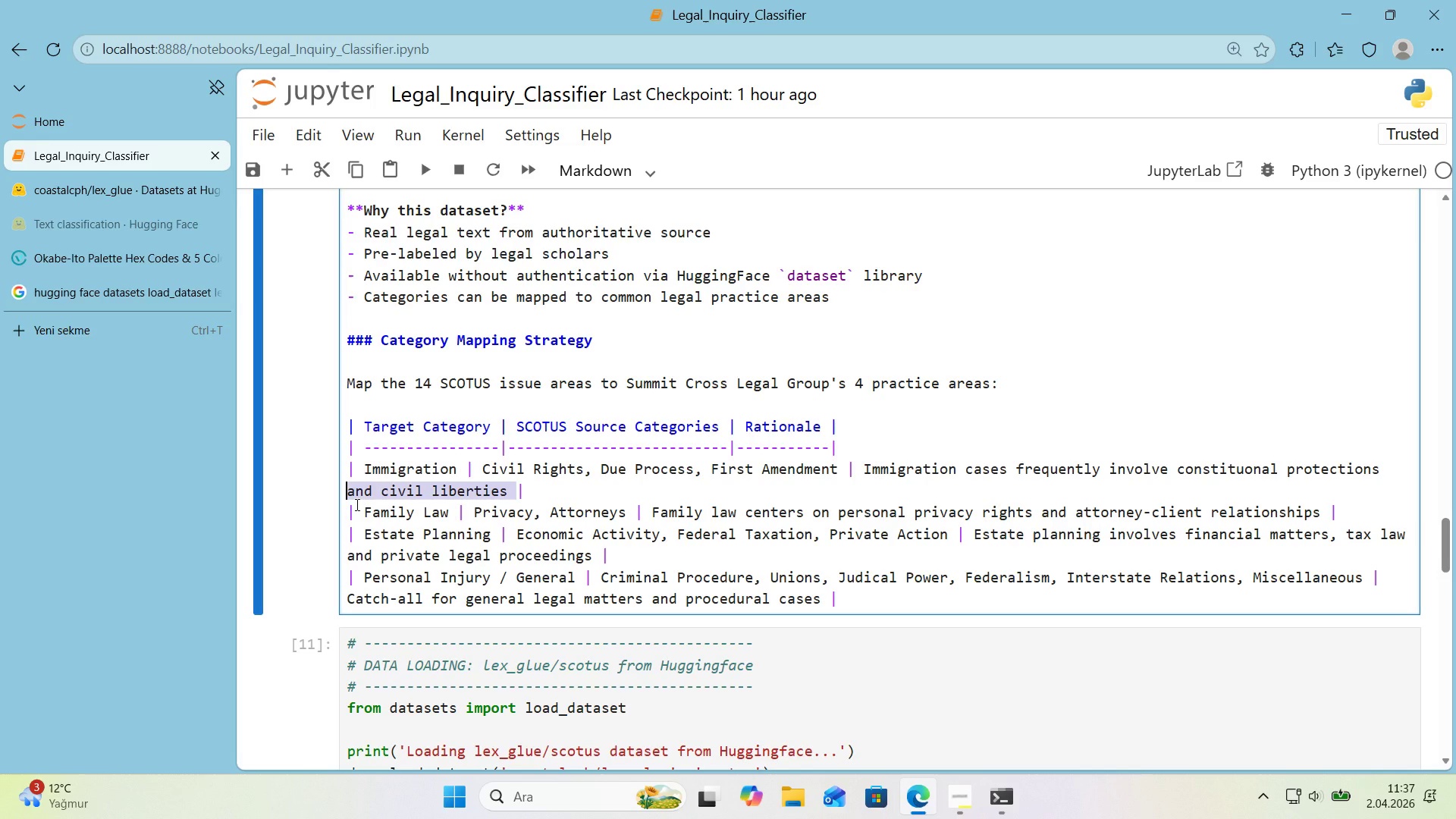 
key(Backspace)
 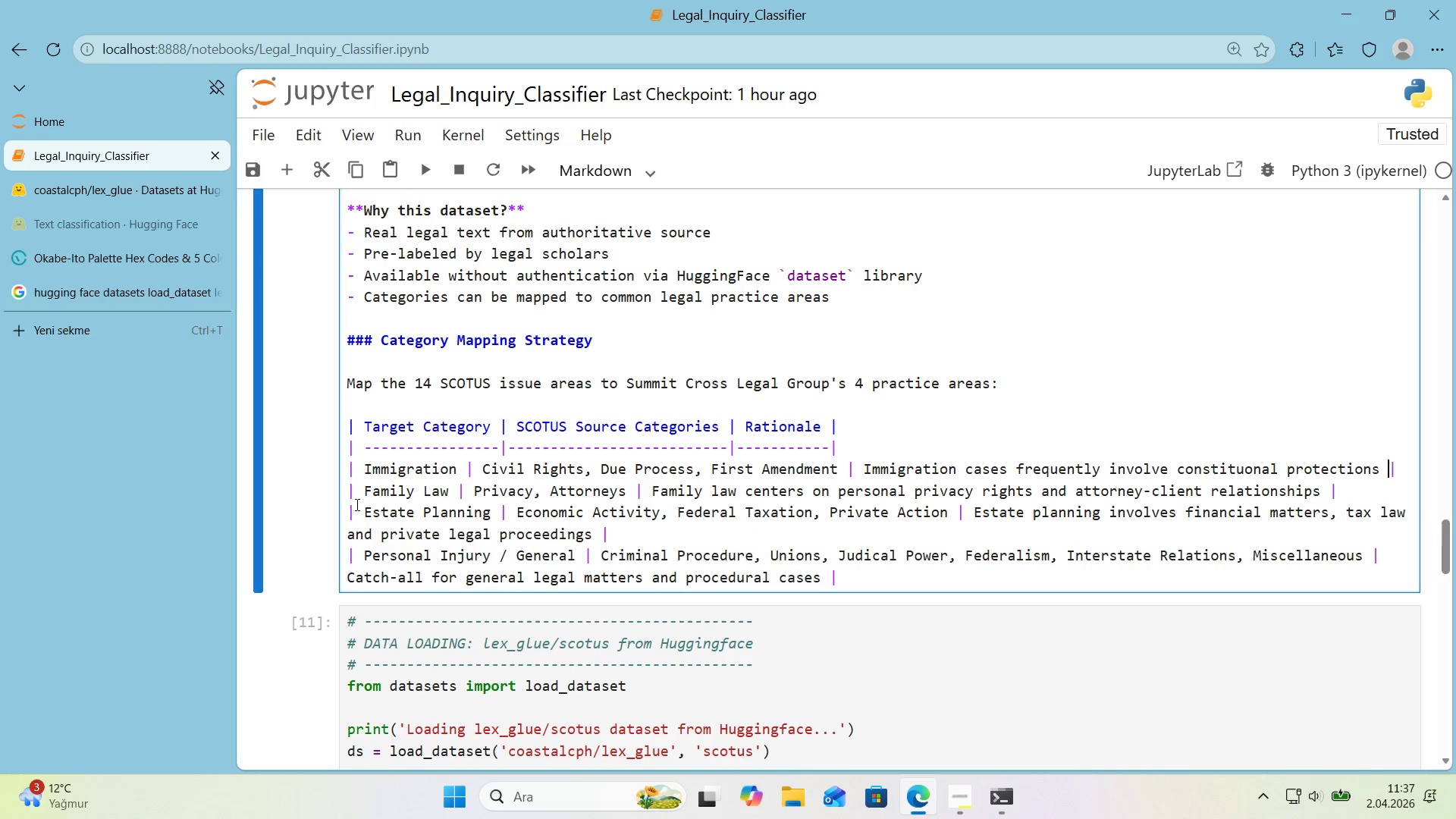 
key(Backspace)
 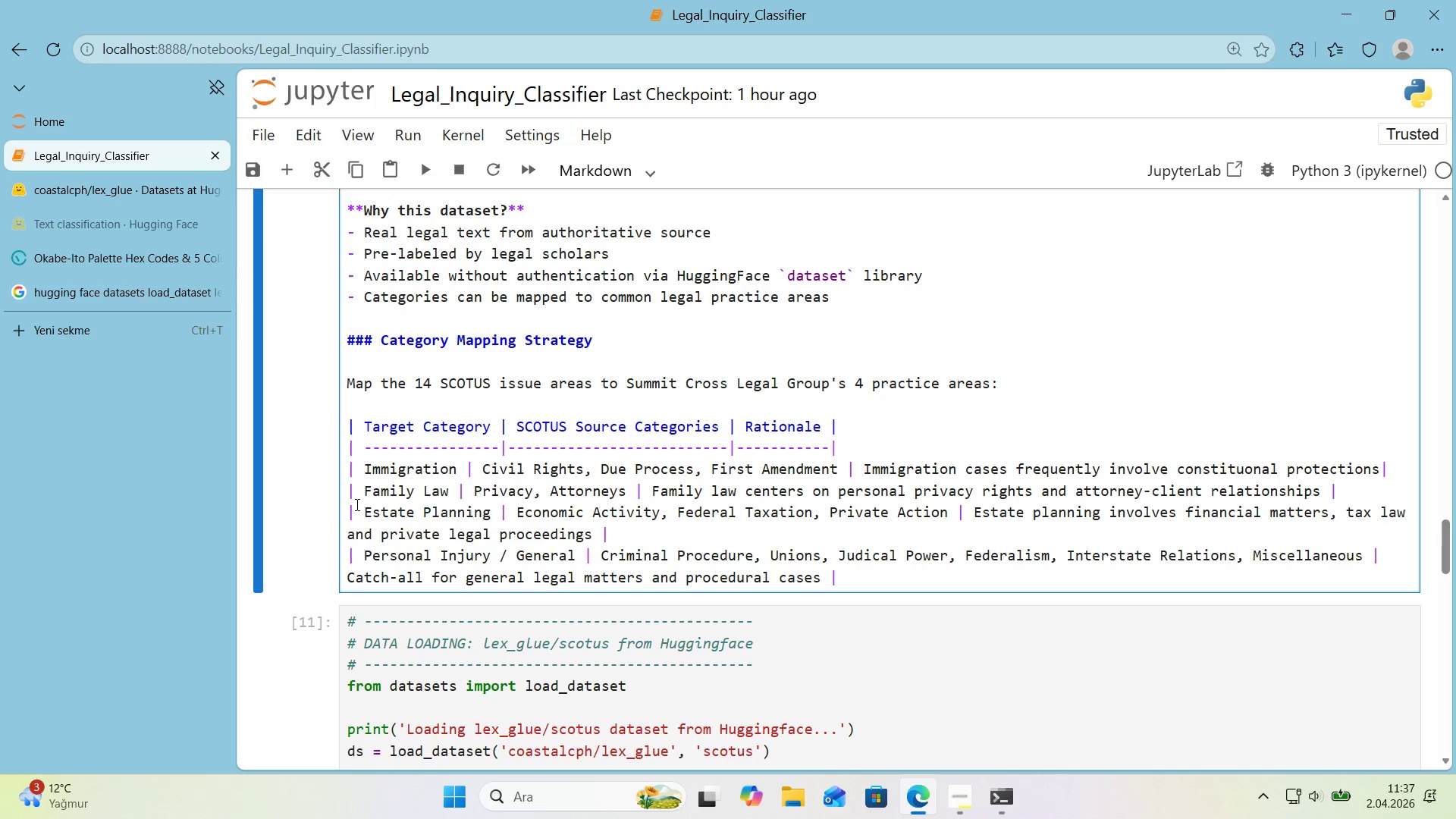 
key(Space)
 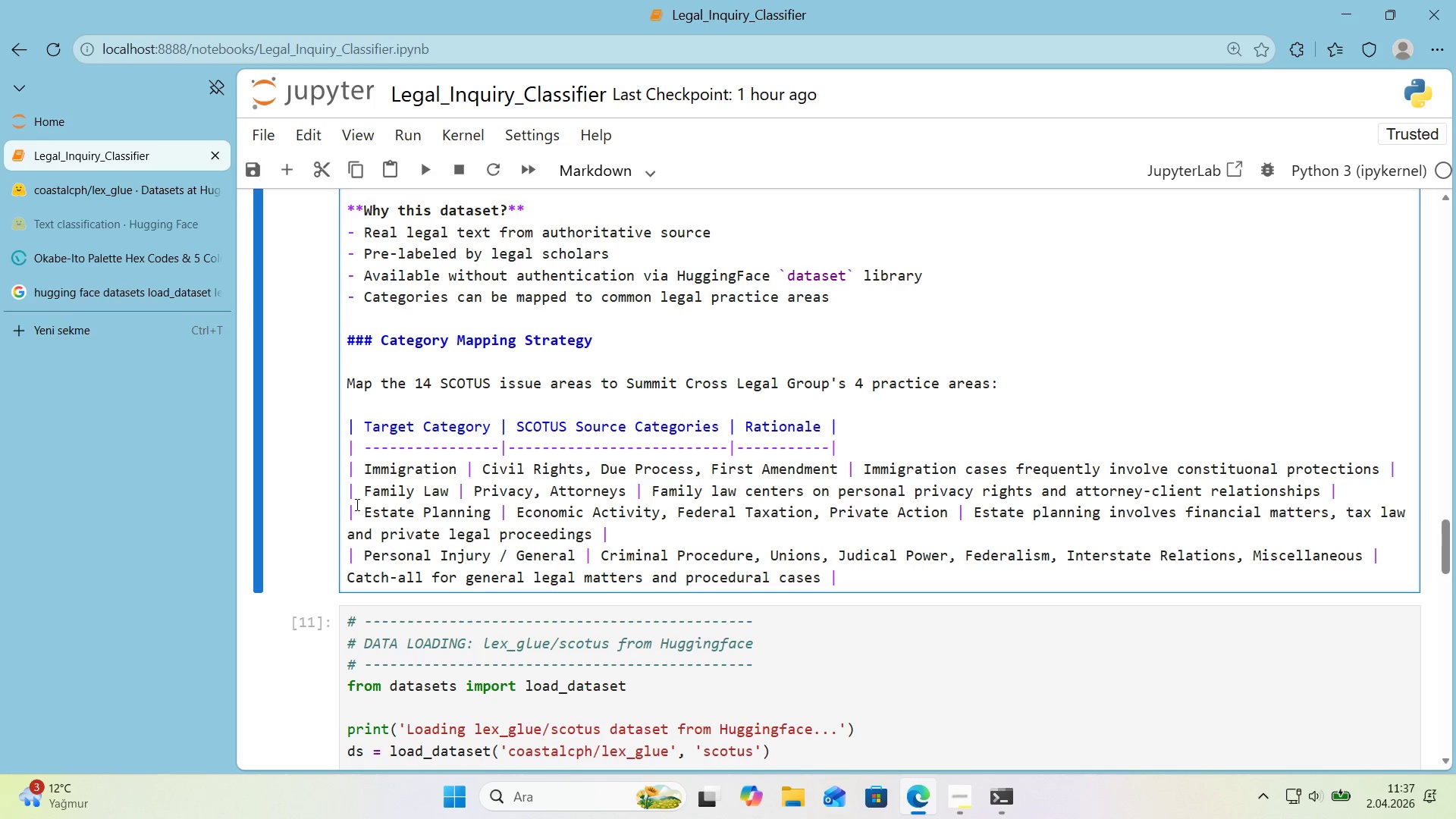 
wait(9.31)
 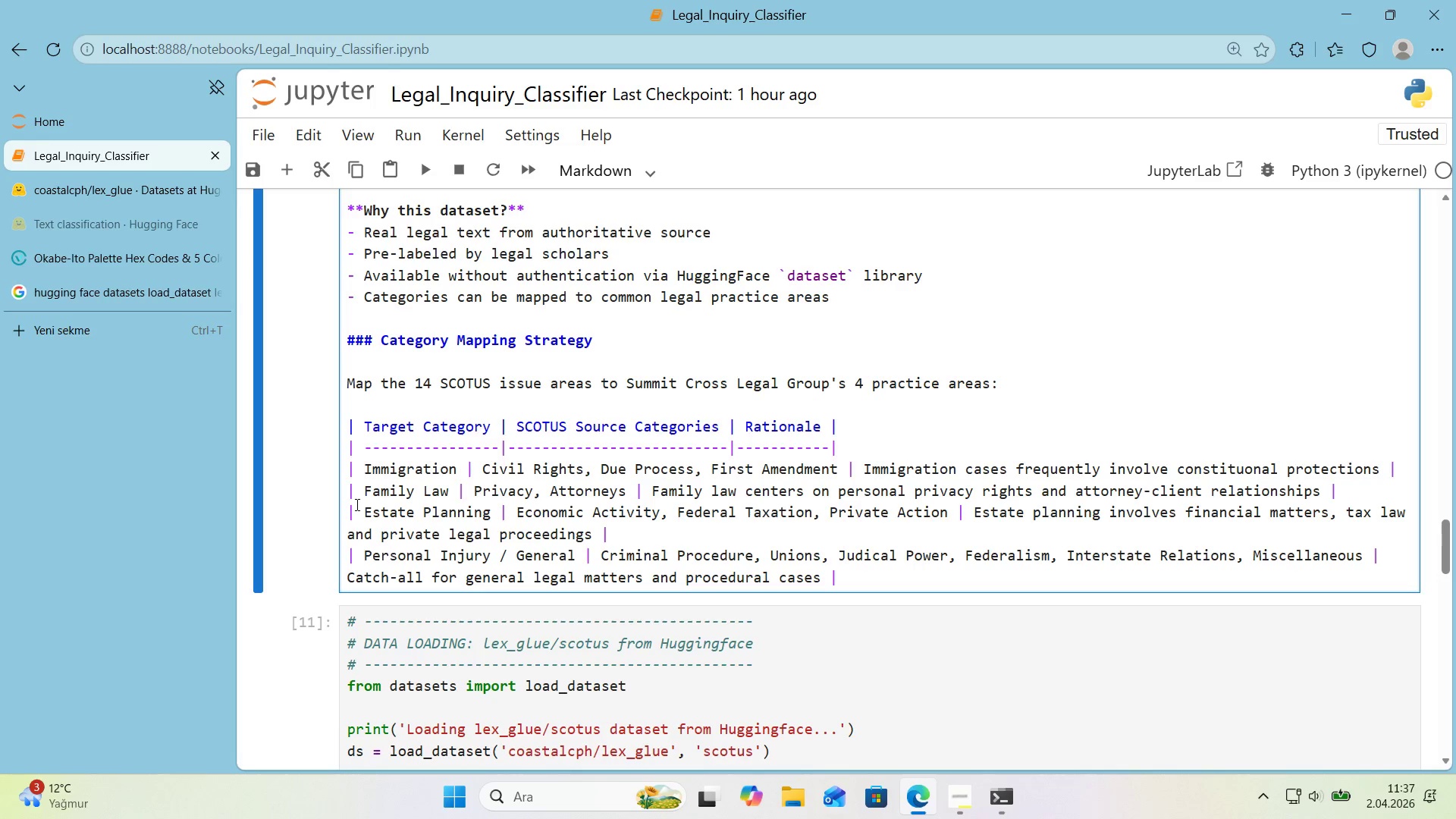 
left_click([1175, 472])
 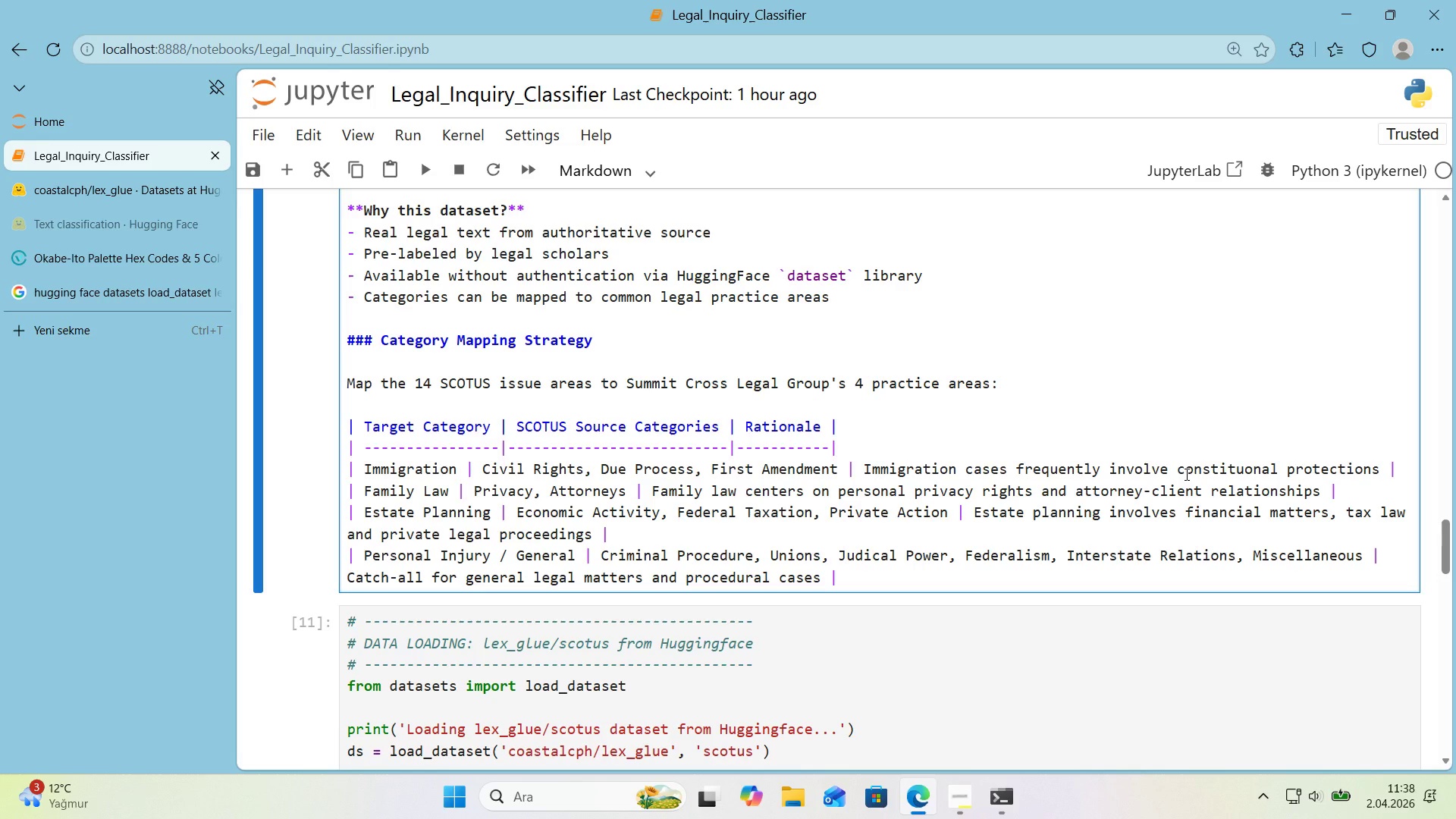 
type(c'v'l l'bert'es )
 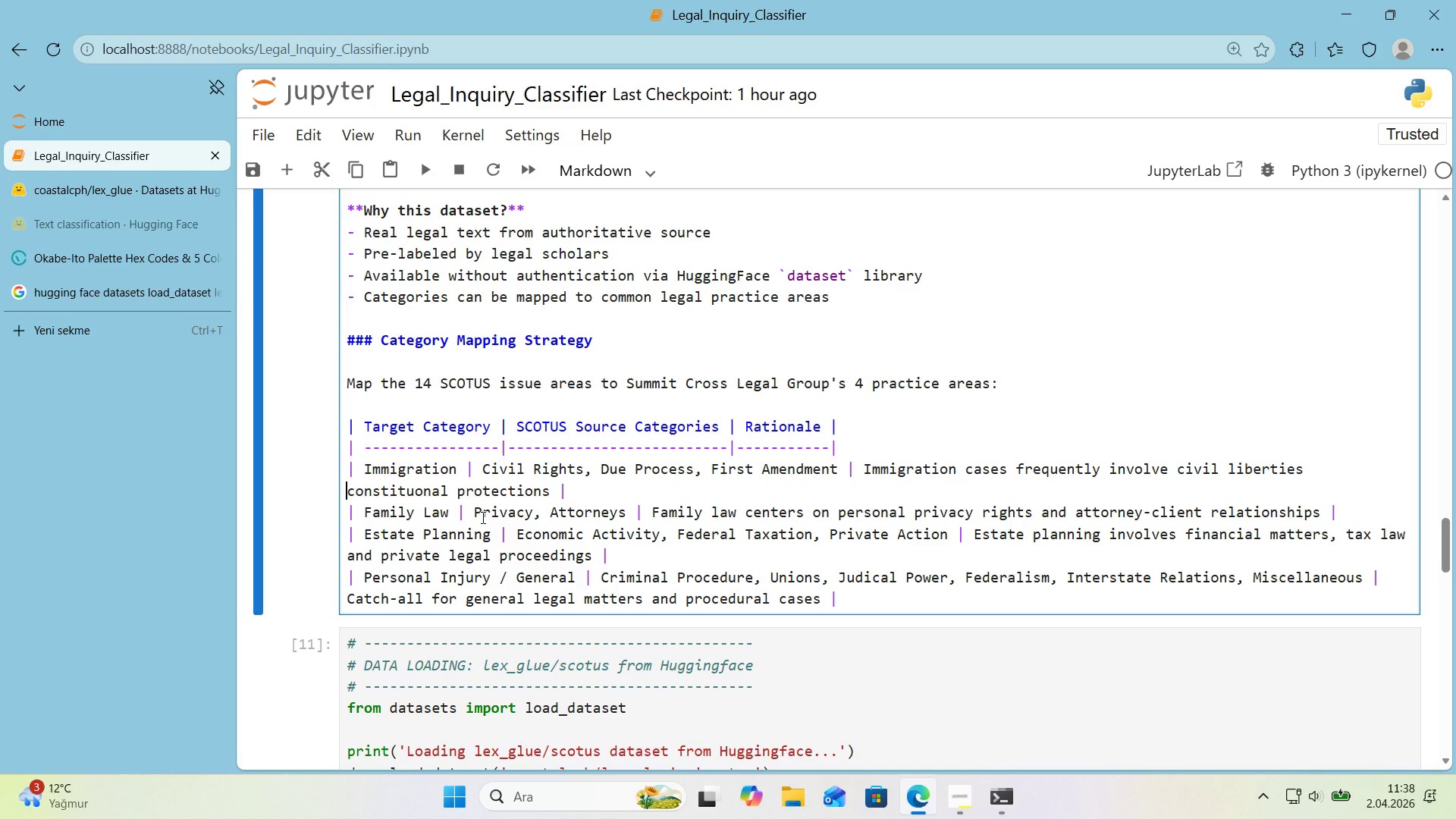 
wait(20.95)
 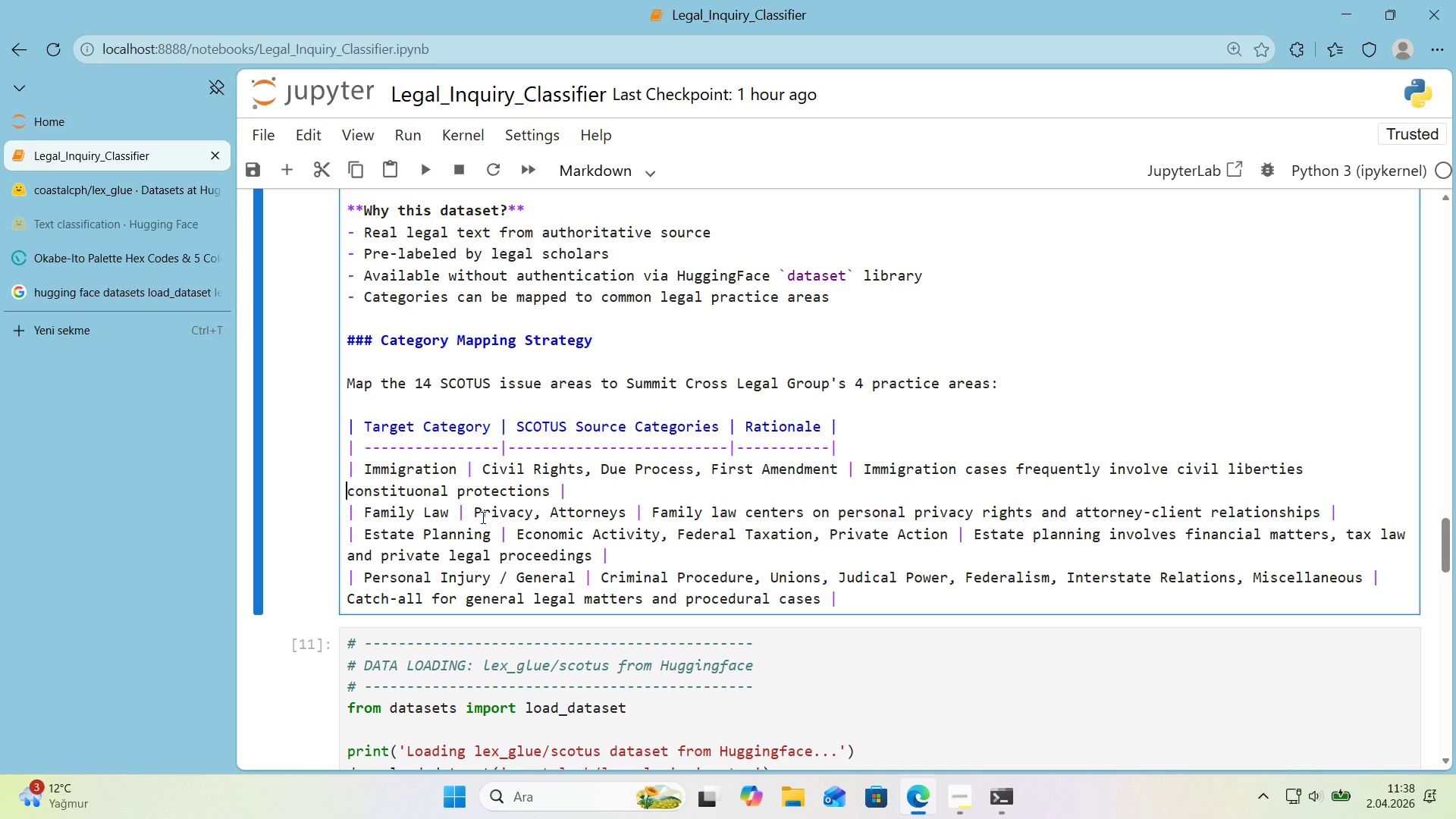 
left_click_drag(start_coordinate=[472, 517], to_coordinate=[626, 512])
 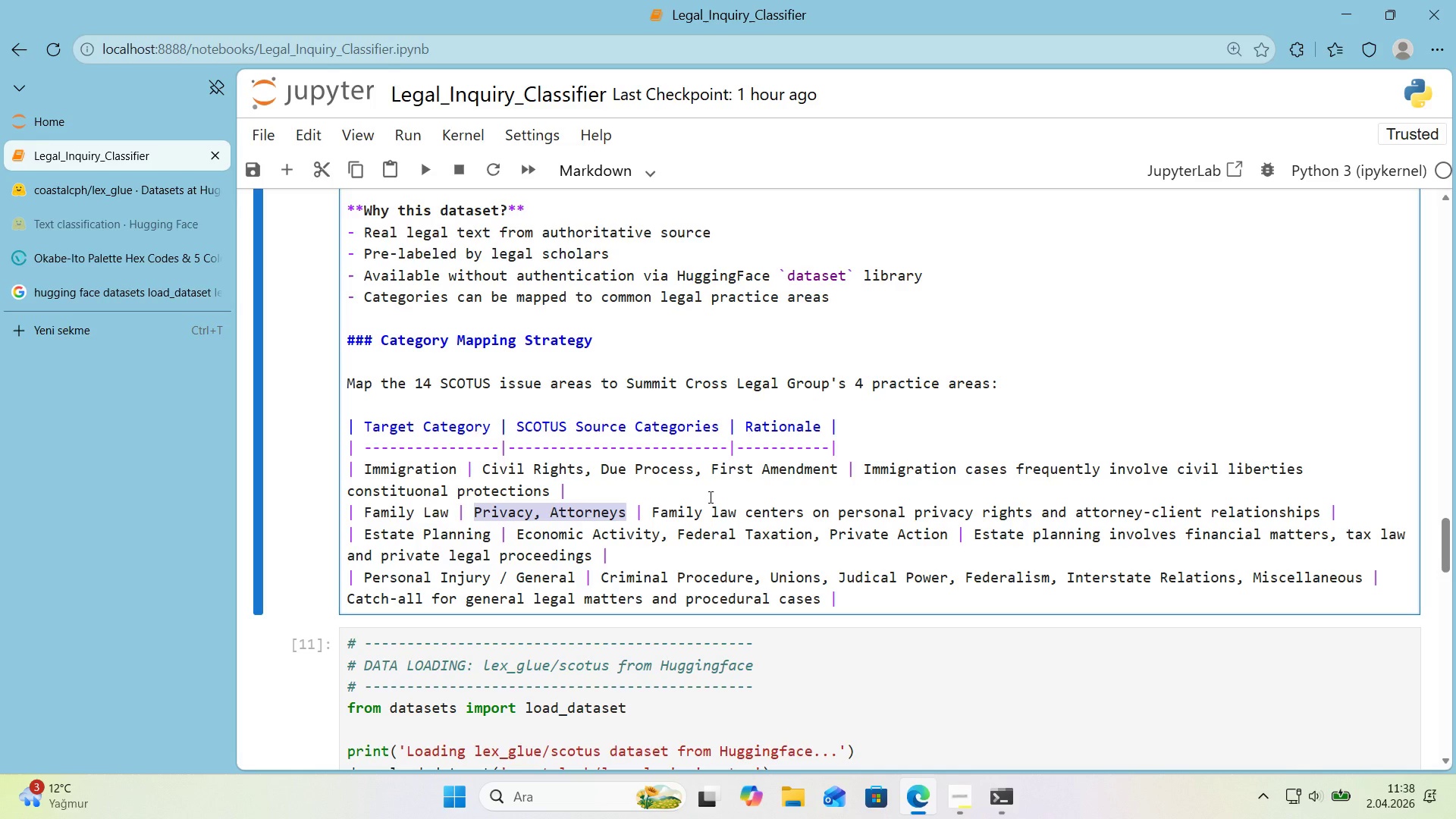 
type(Due Process)
 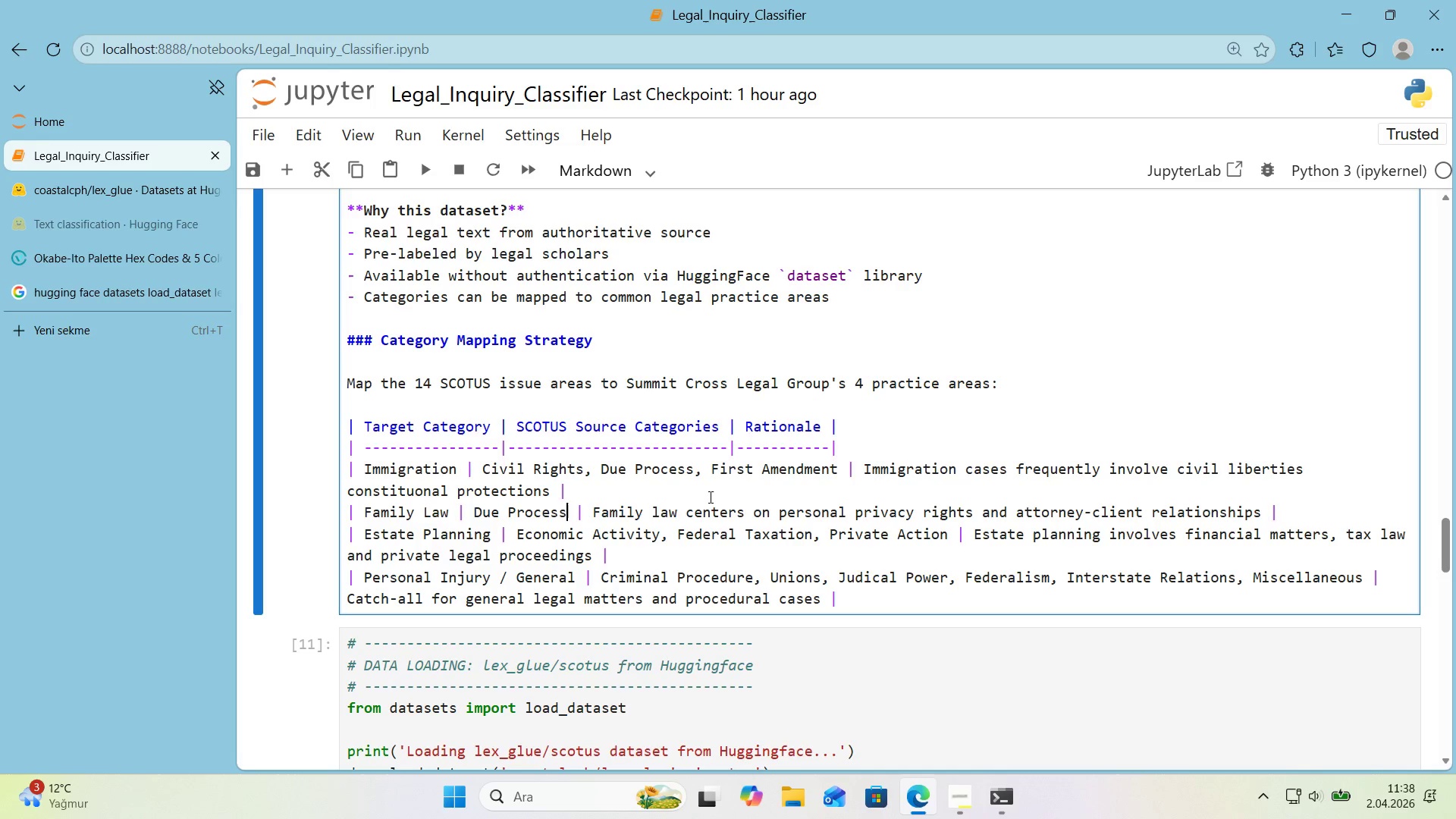 
wait(12.25)
 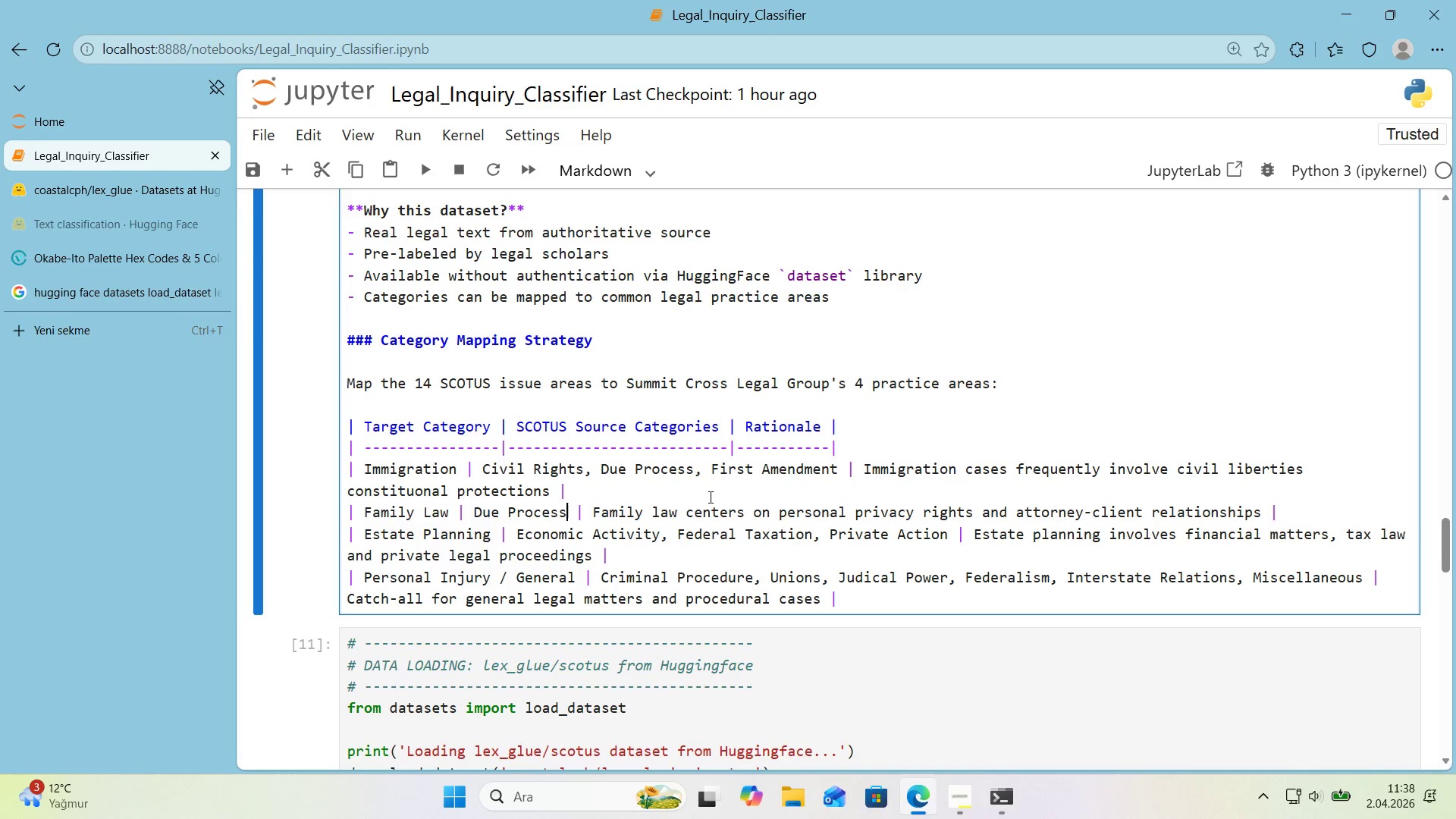 
type( Pr'b)
key(Backspace)
type(vacy, Attorneys, Un'ons)
 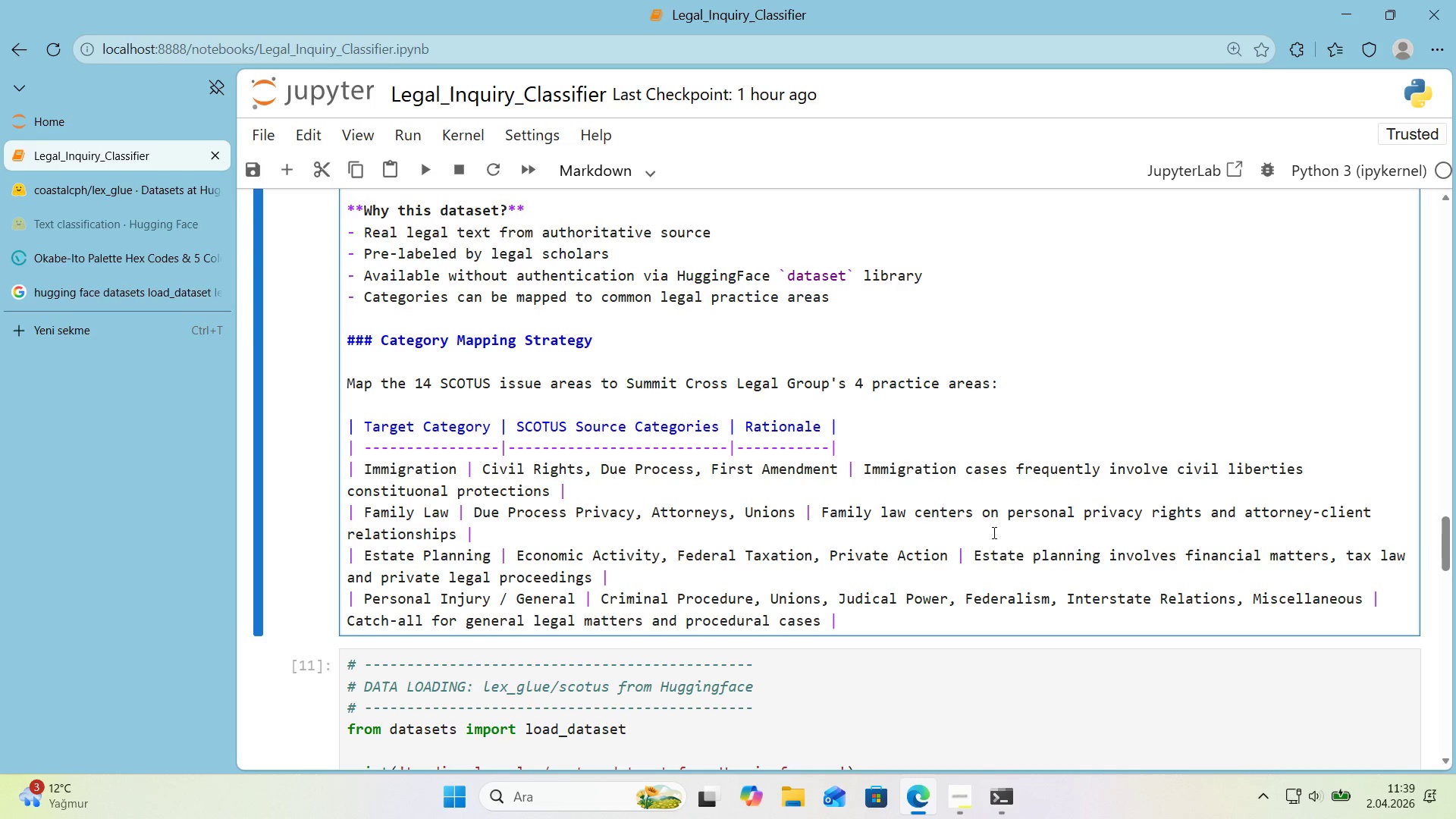 
wait(14.45)
 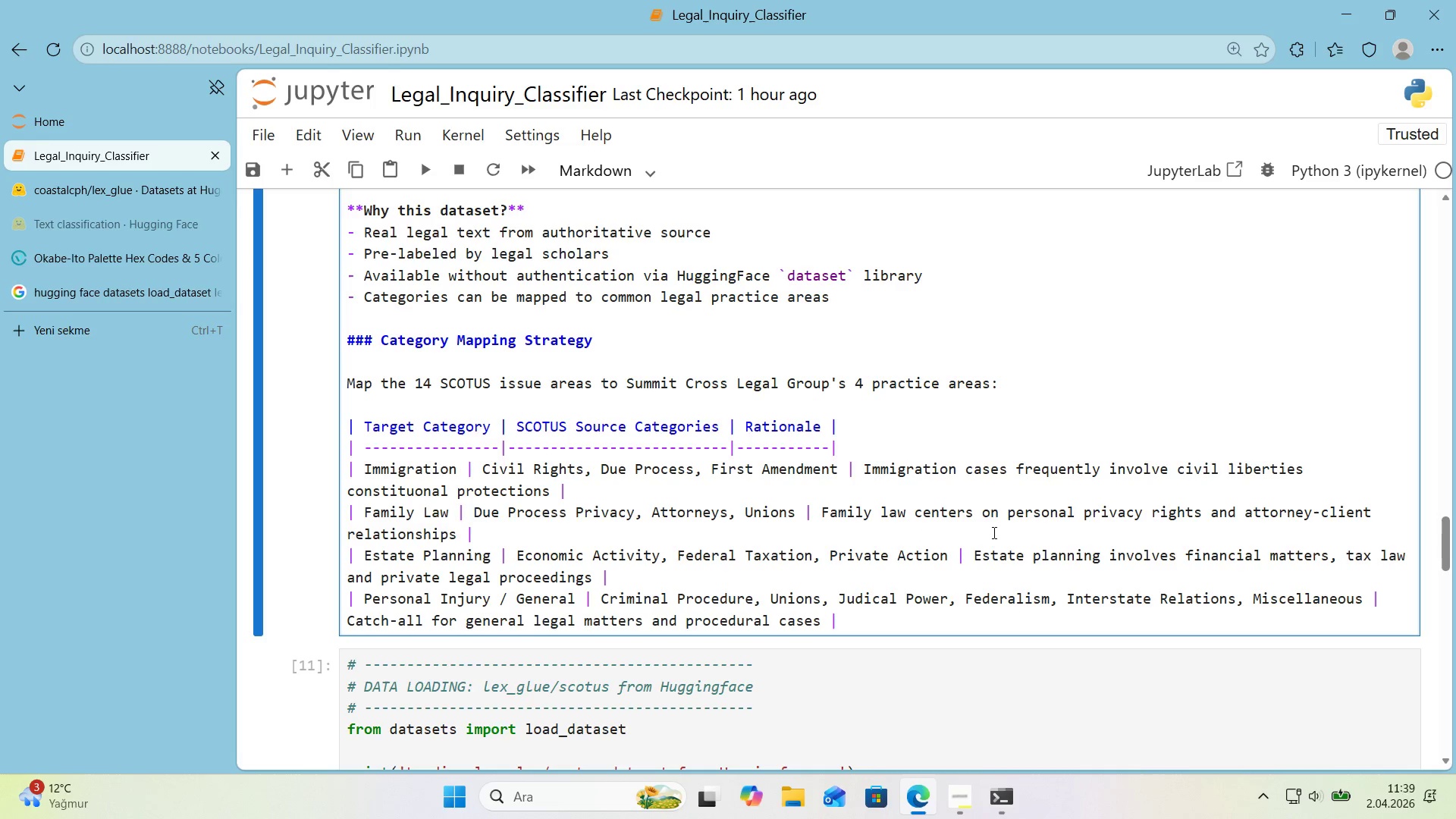 
double_click([1025, 516])
 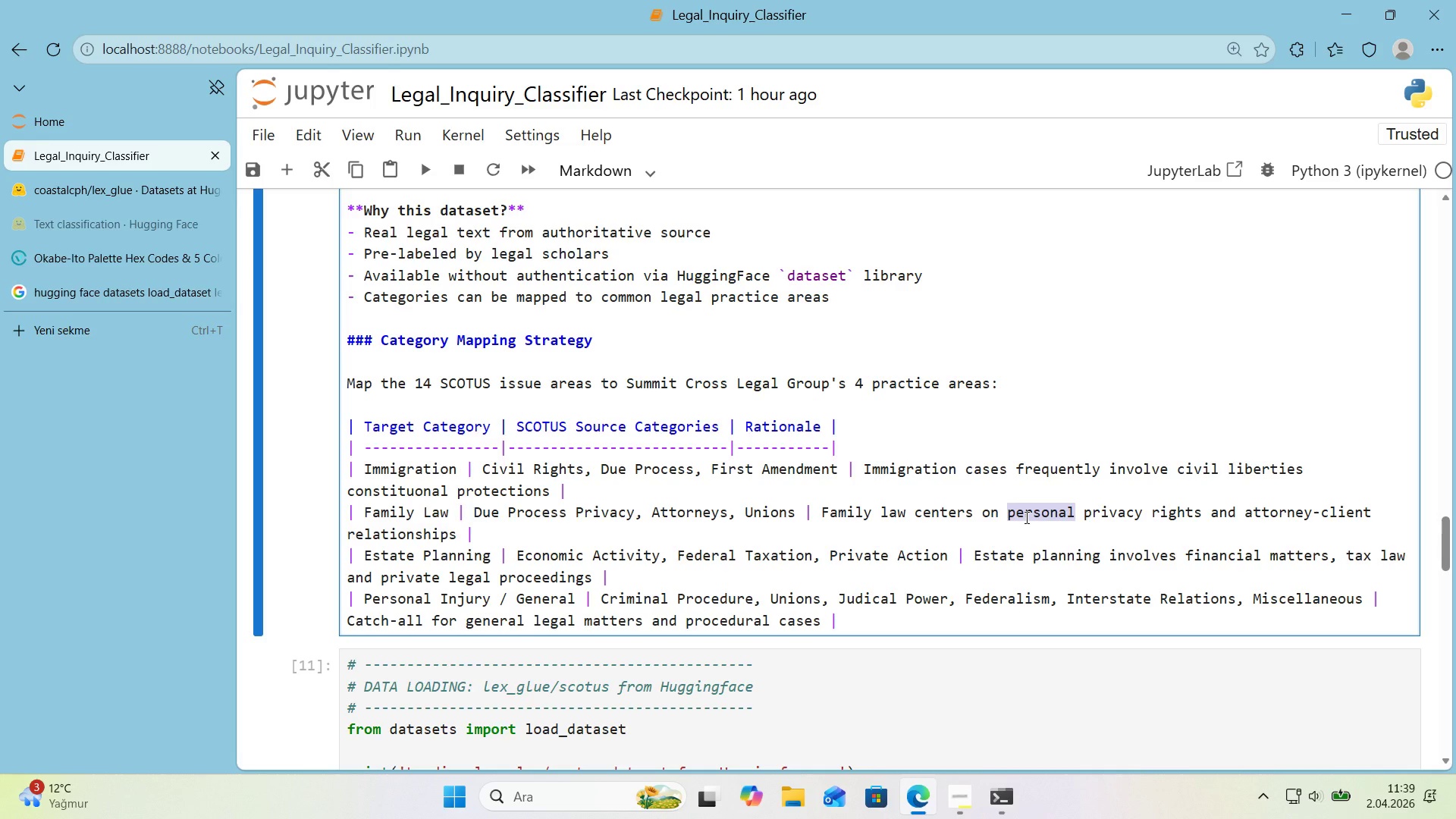 
type(procedural[Delete][Delete])
 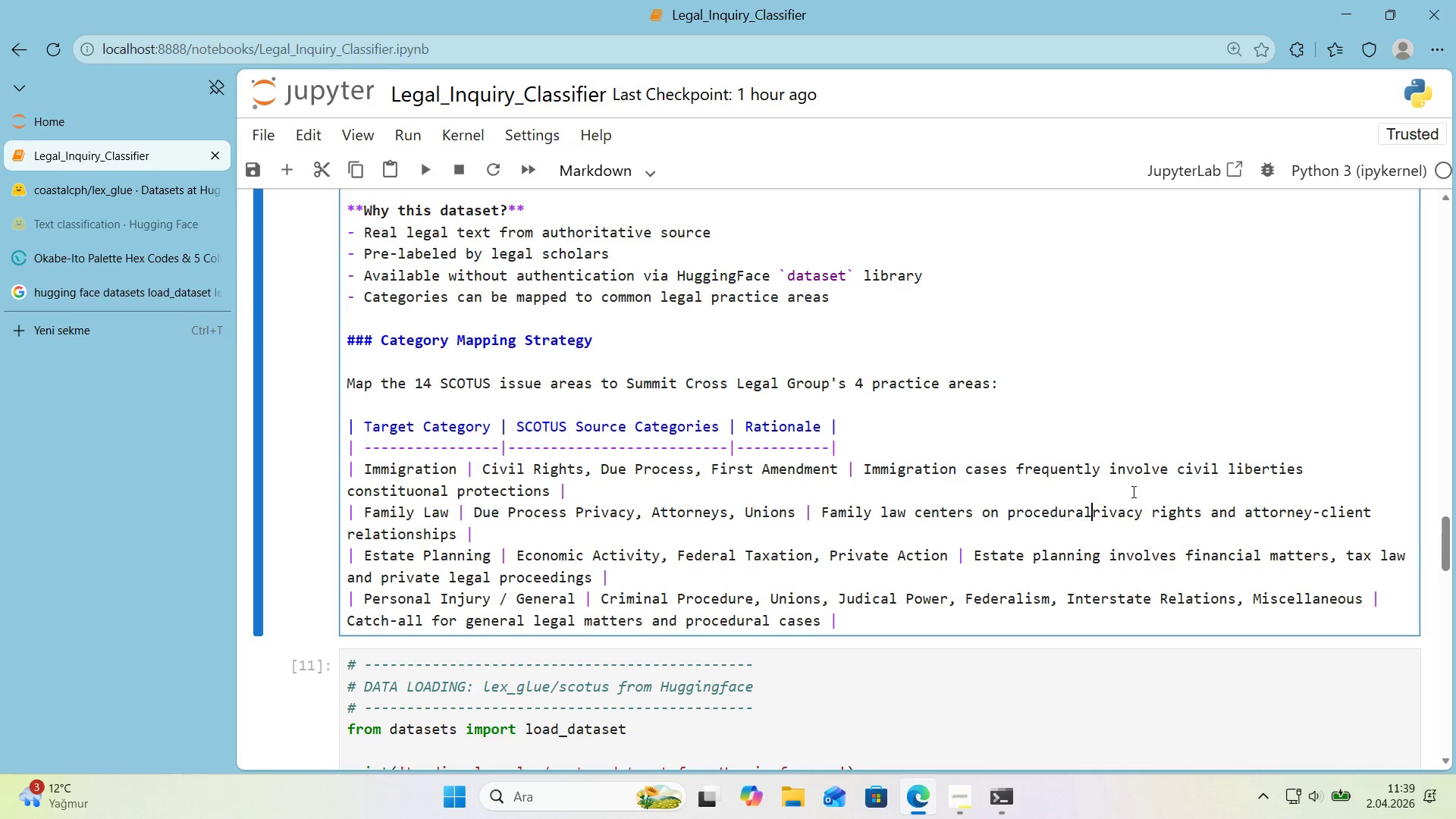 
double_click([1120, 513])
 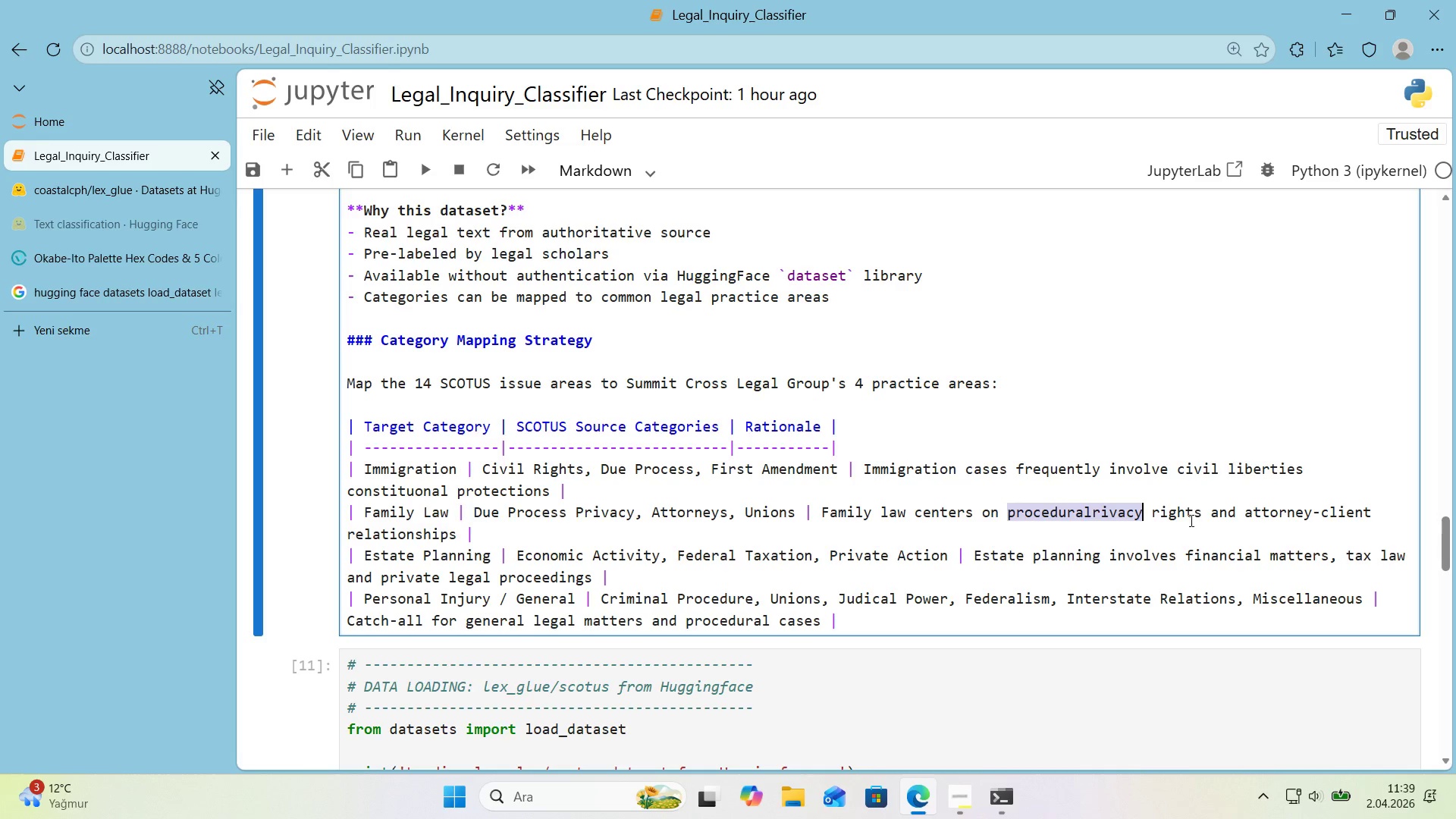 
left_click([1171, 520])
 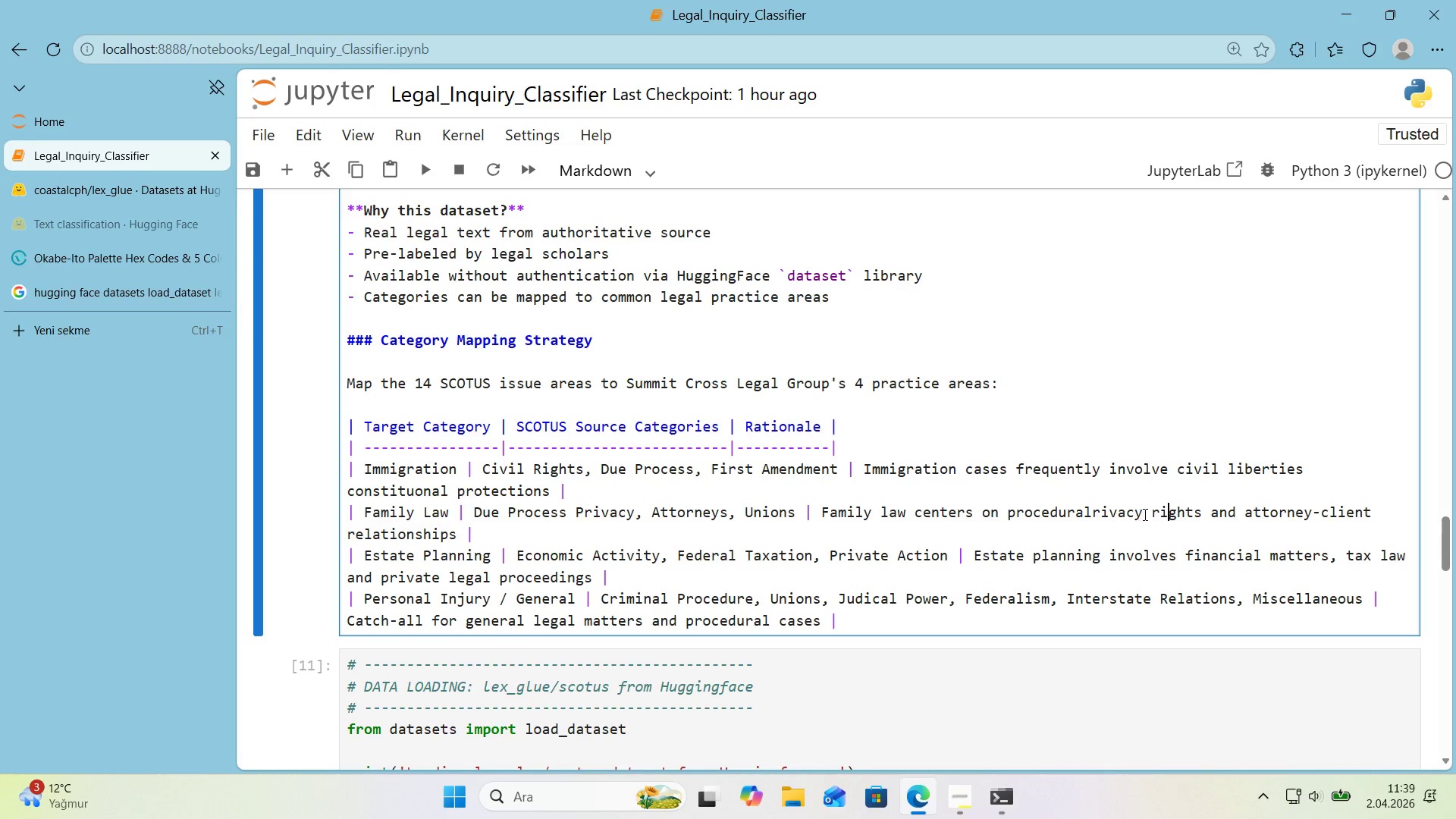 
left_click_drag(start_coordinate=[1144, 514], to_coordinate=[1095, 520])
 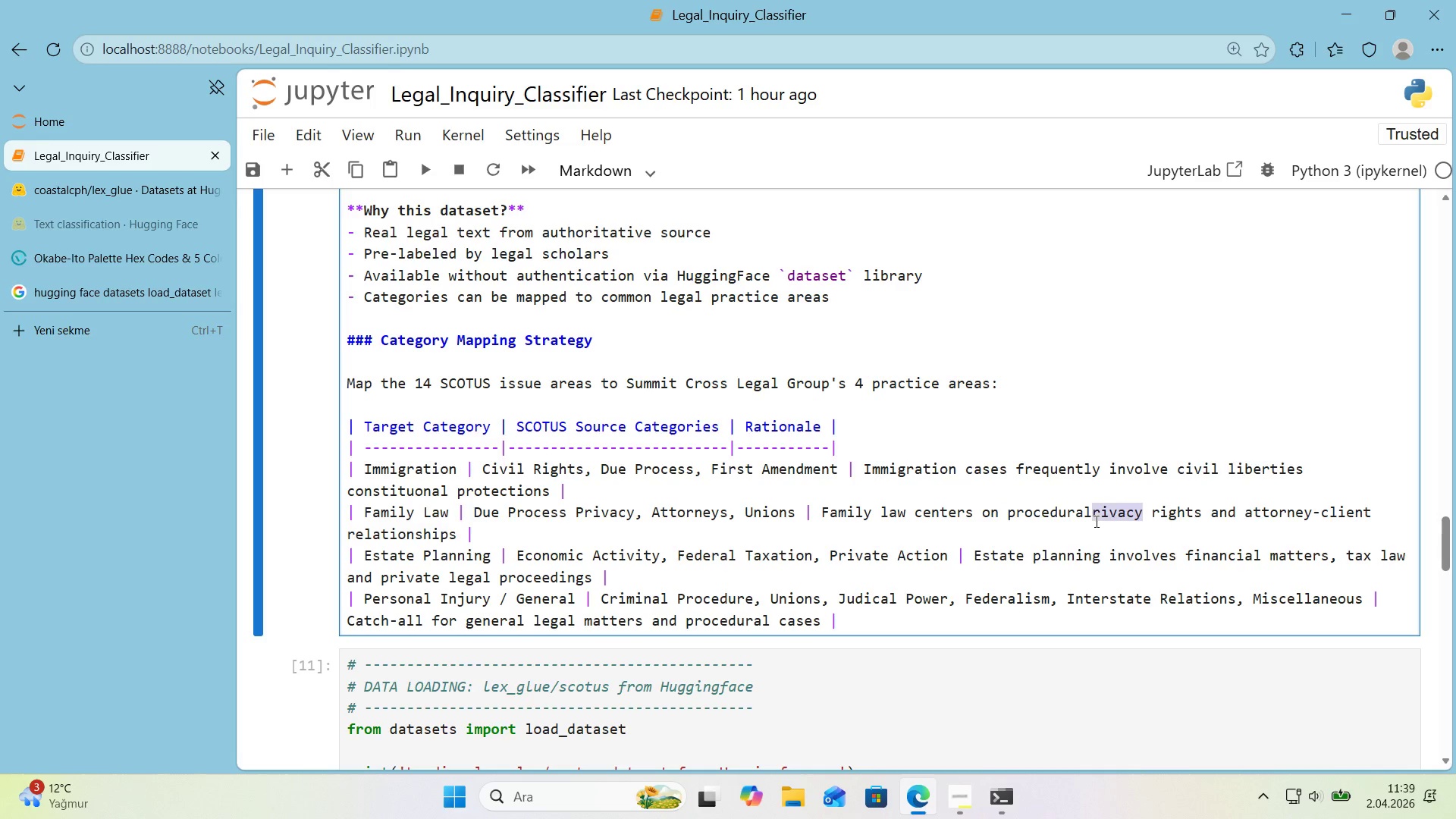 
key(Backspace)
 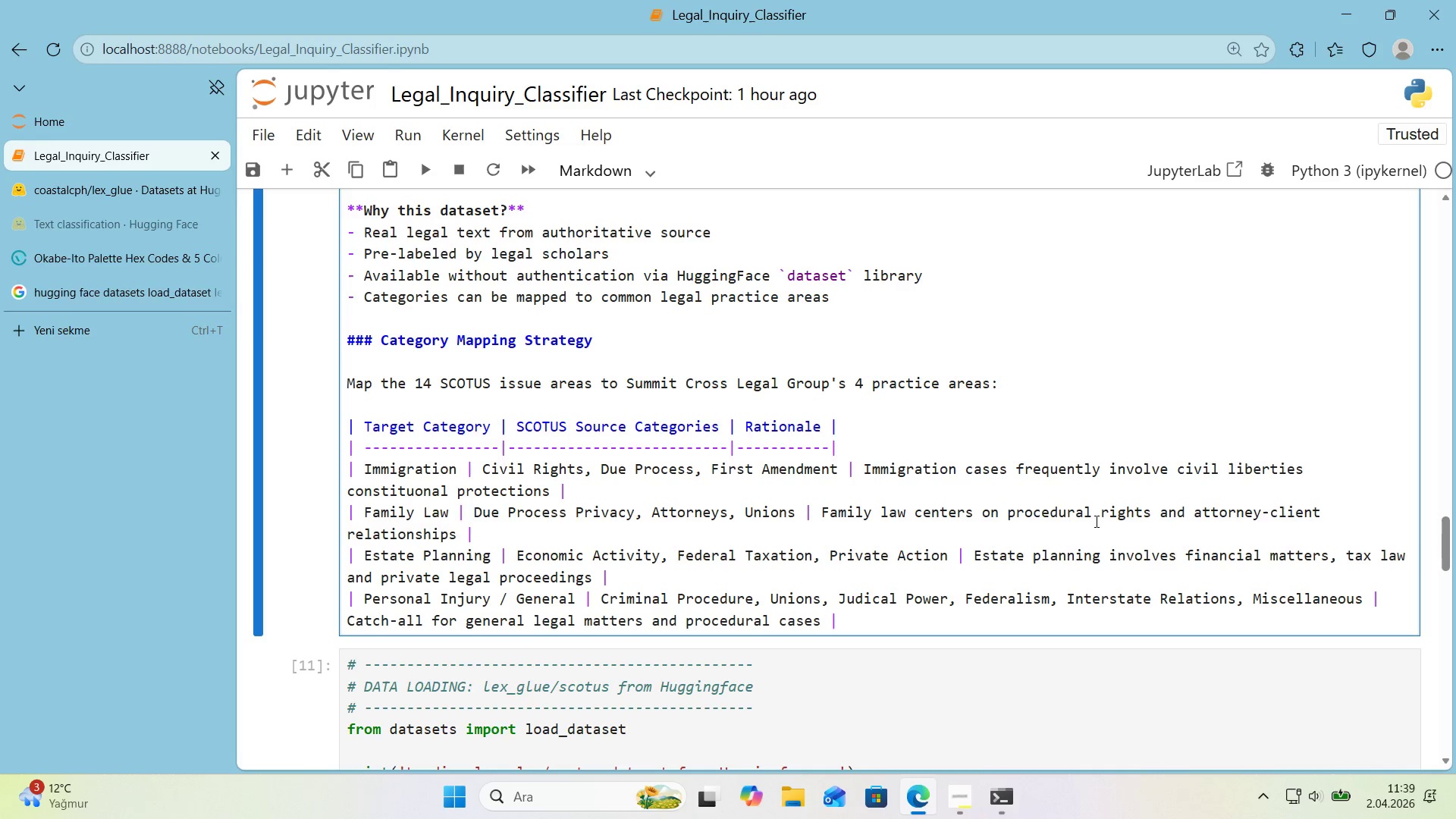 
key(Delete)
 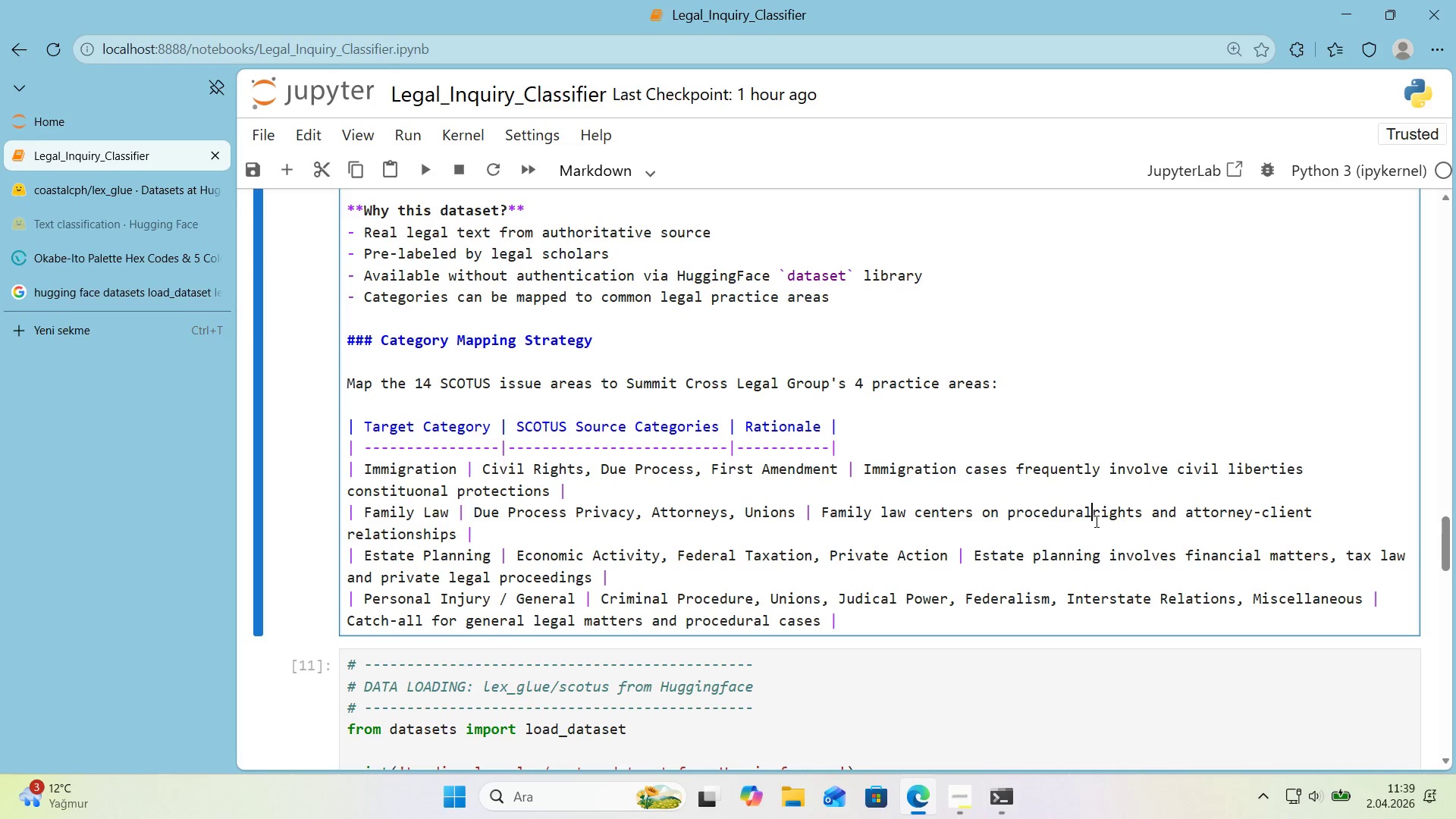 
key(Space)
 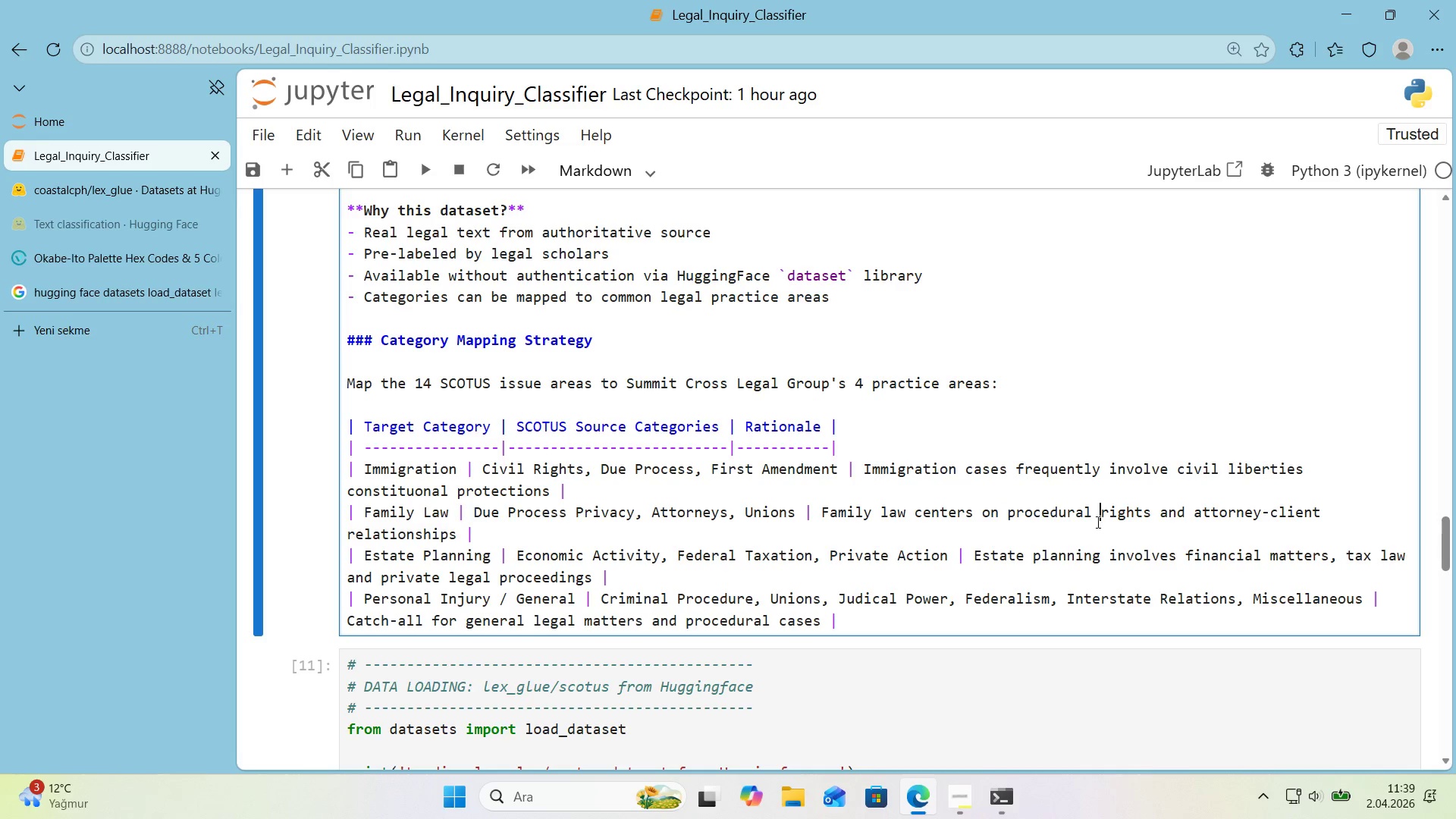 
wait(5.06)
 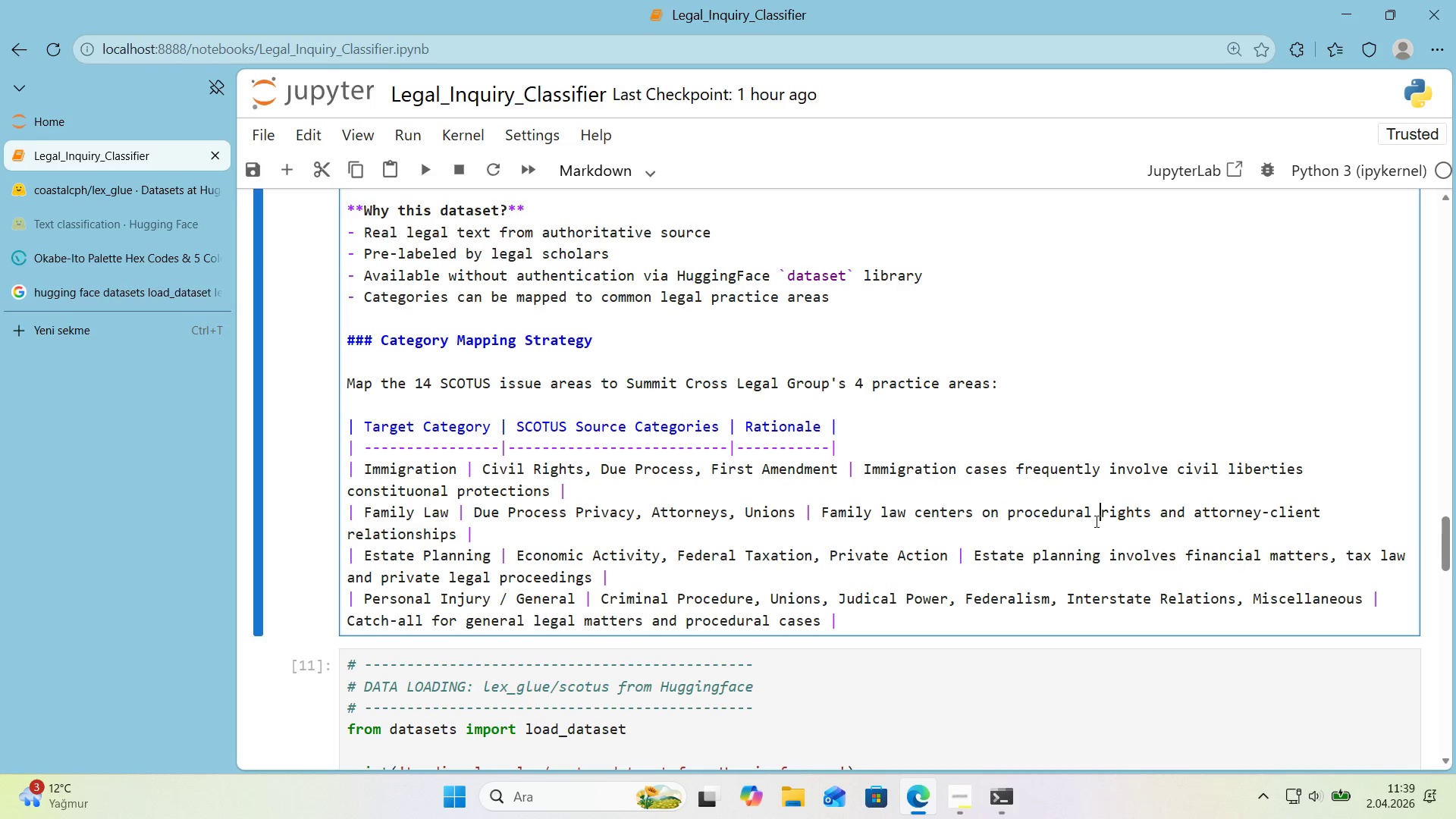 
left_click_drag(start_coordinate=[1152, 518], to_coordinate=[1282, 518])
 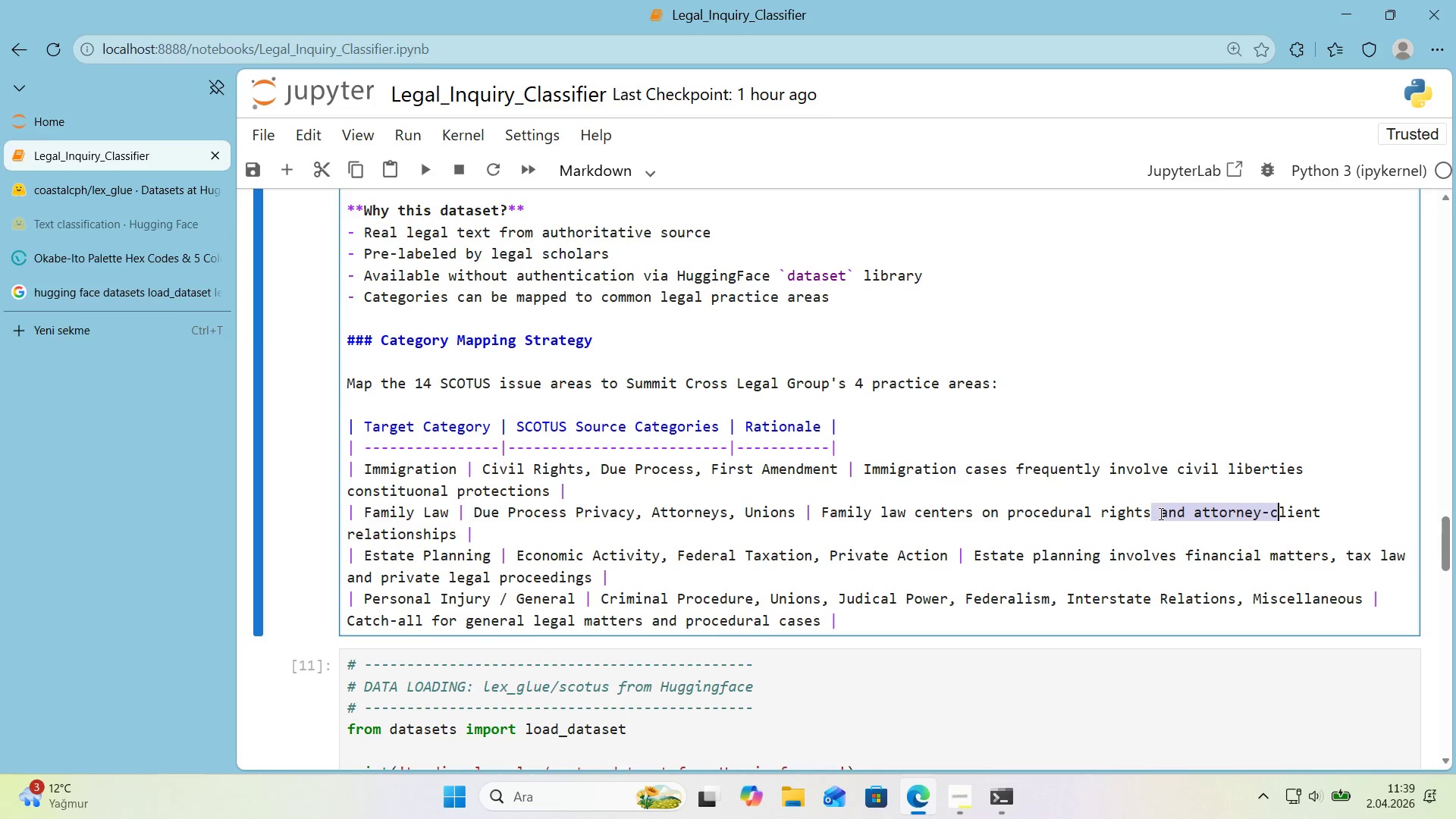 
left_click([1159, 513])
 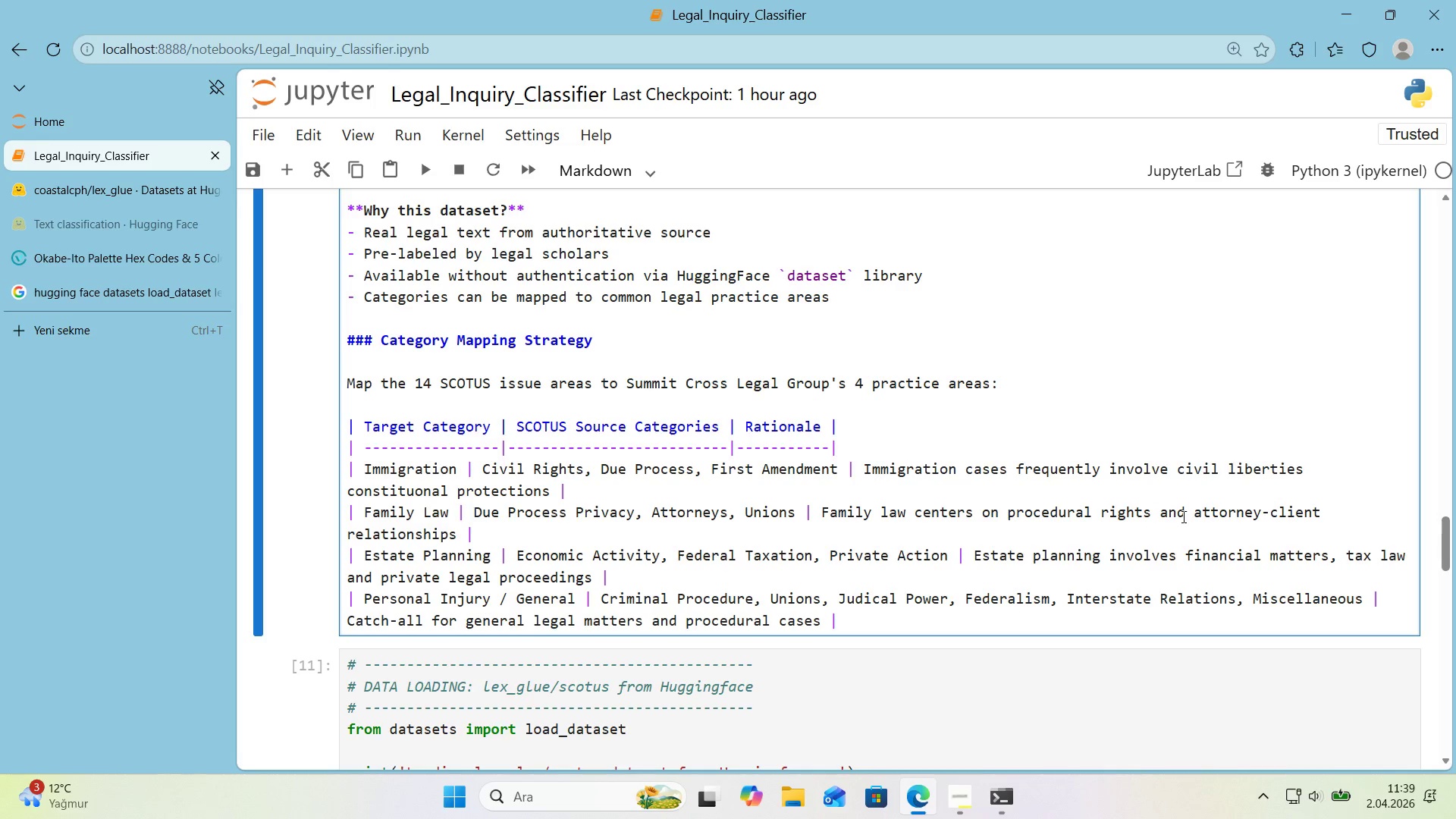 
key(Backspace)
type(, personal pr'bac)
key(Backspace)
key(Backspace)
key(Backspace)
type(vacy, attorney-cl'ent matters, )
 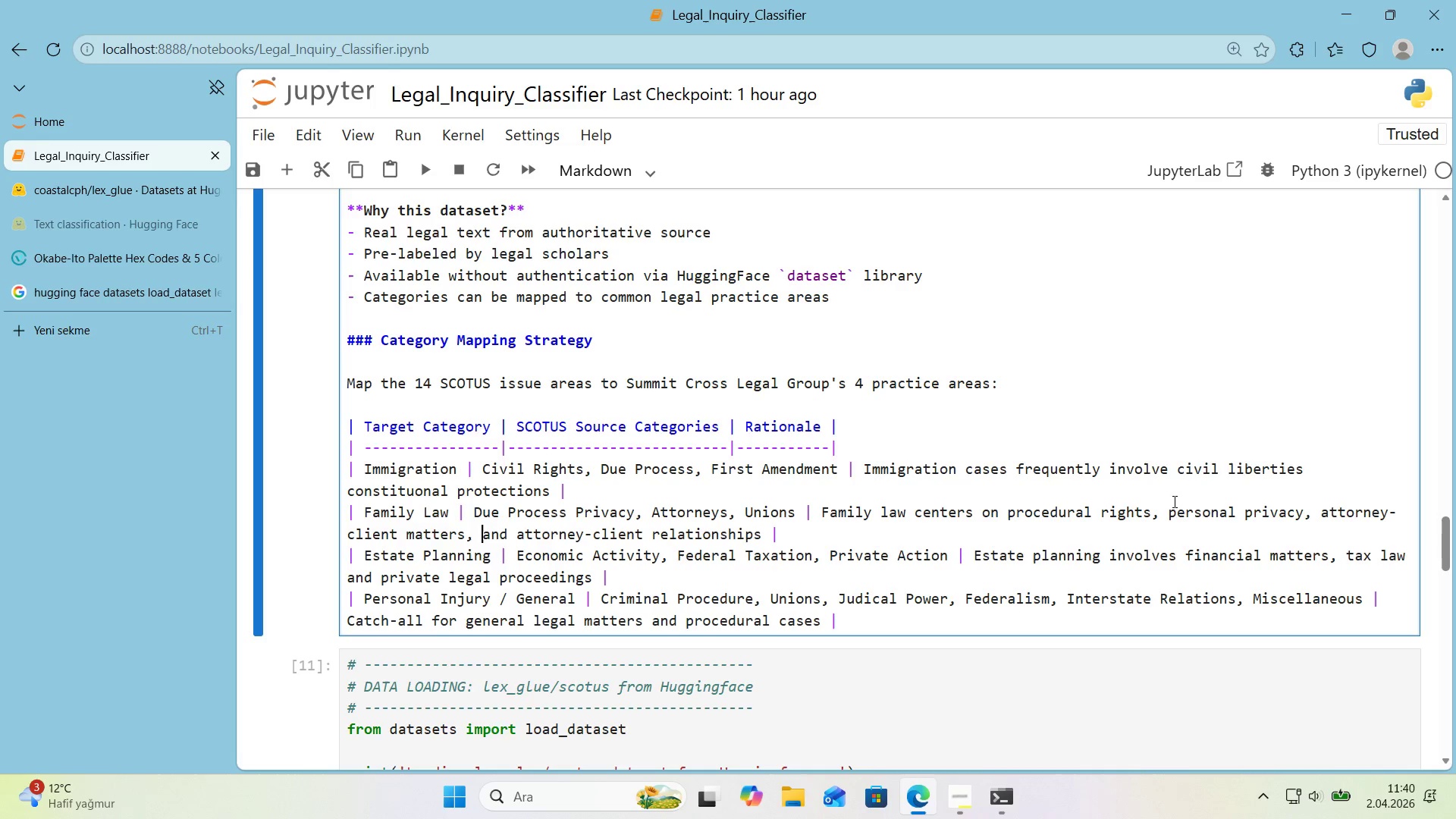 
wait(6.88)
 